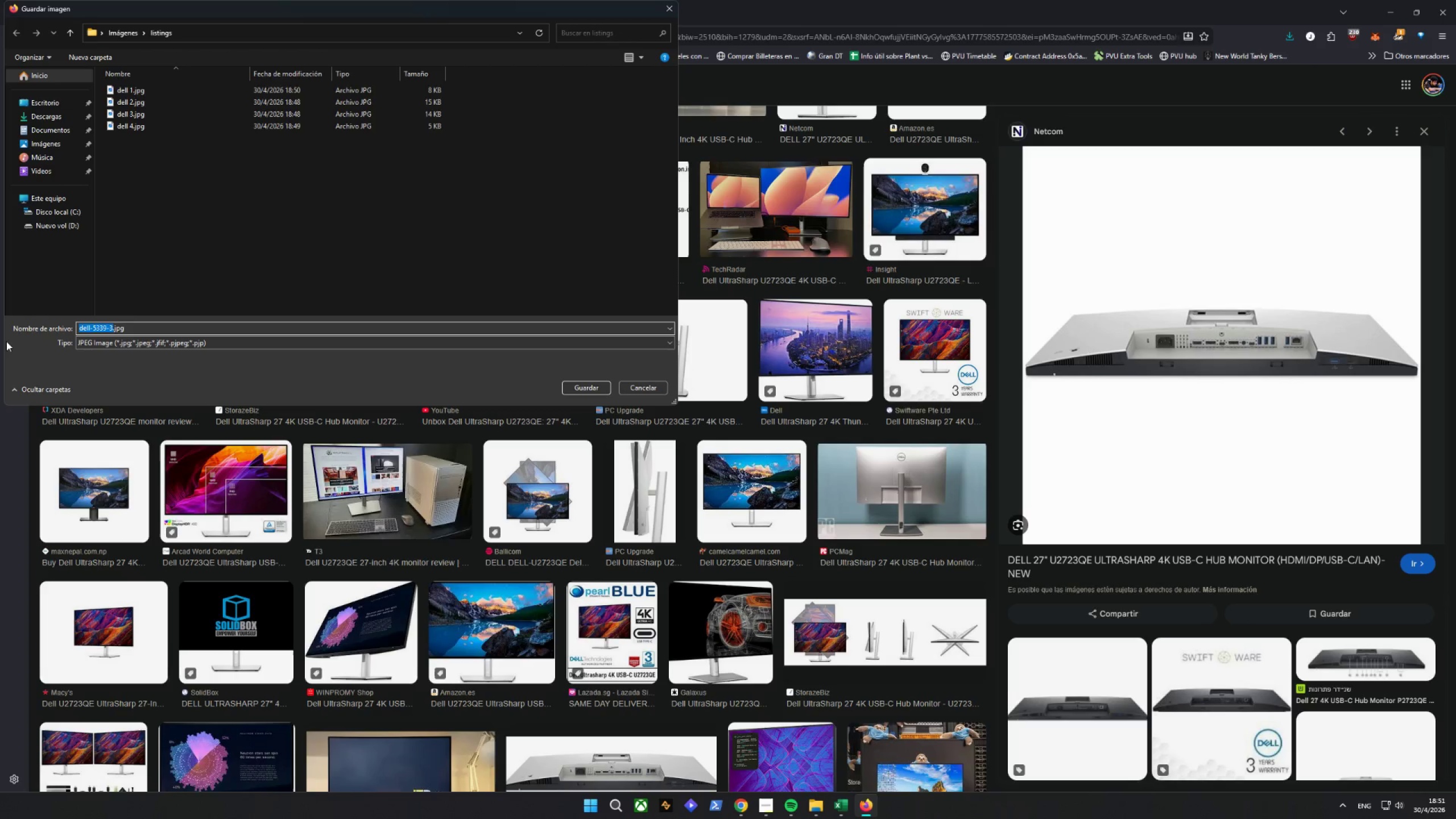 
type(dell 5)
 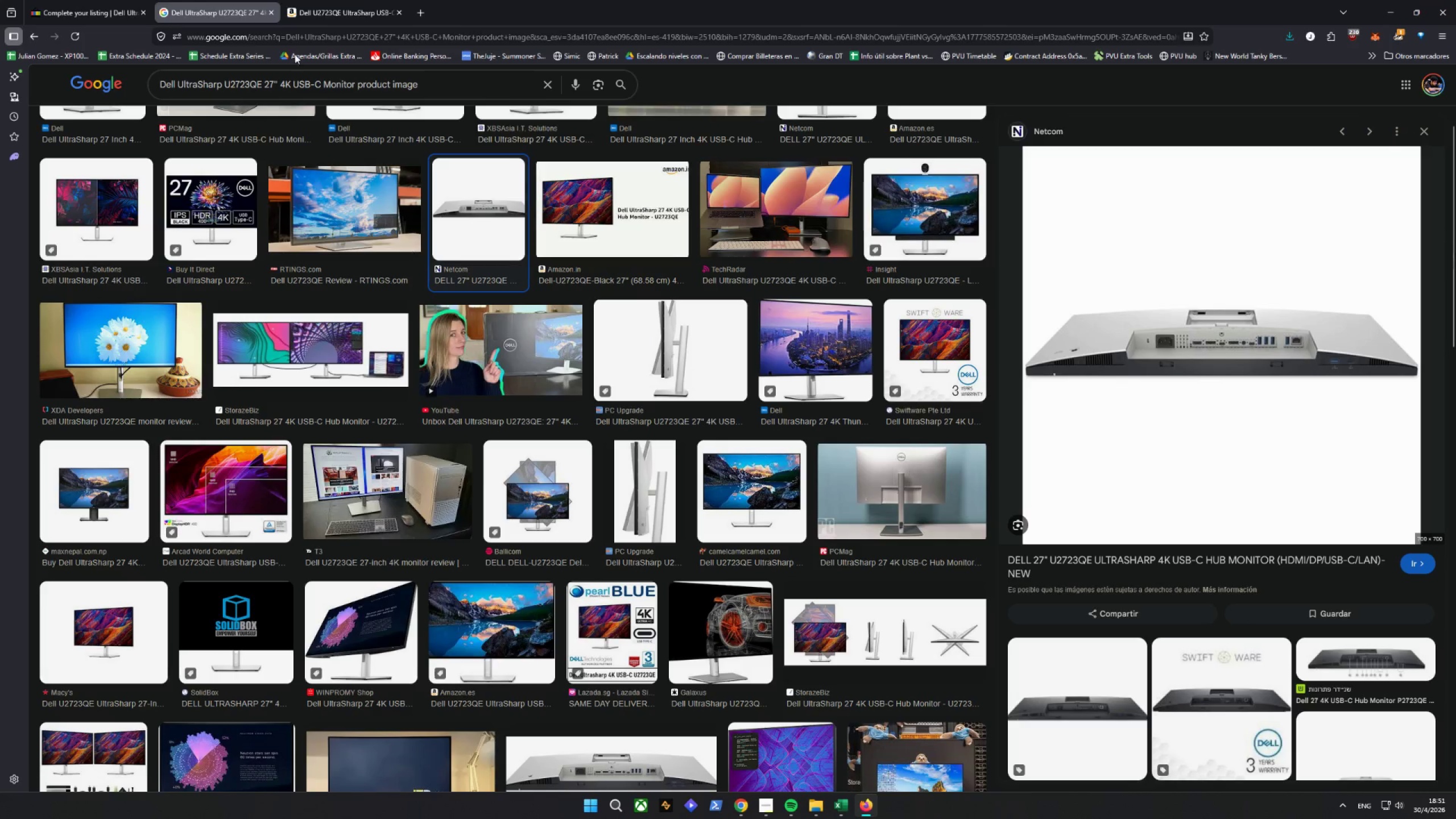 
left_click([105, 0])
 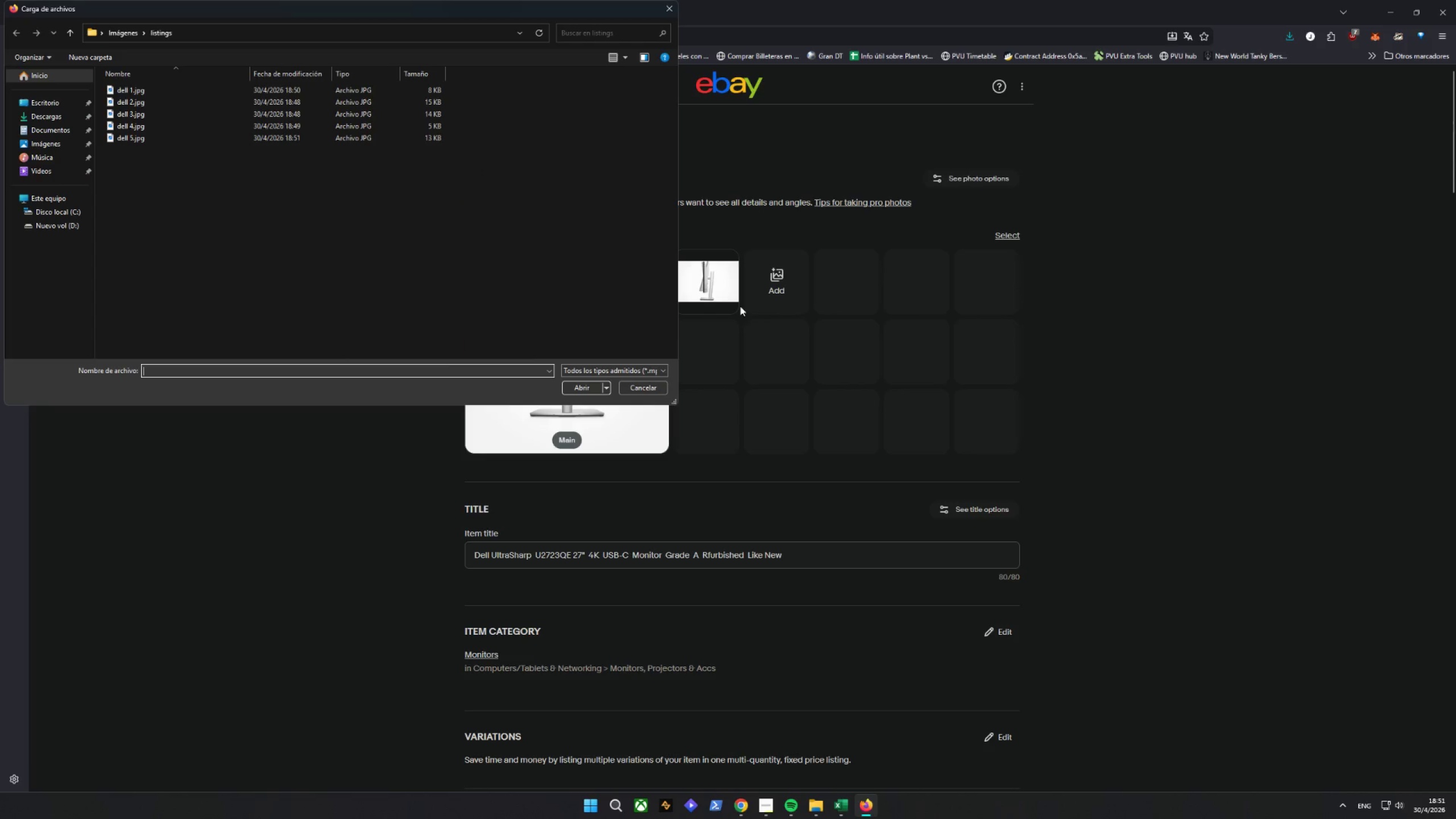 
left_click([140, 90])
 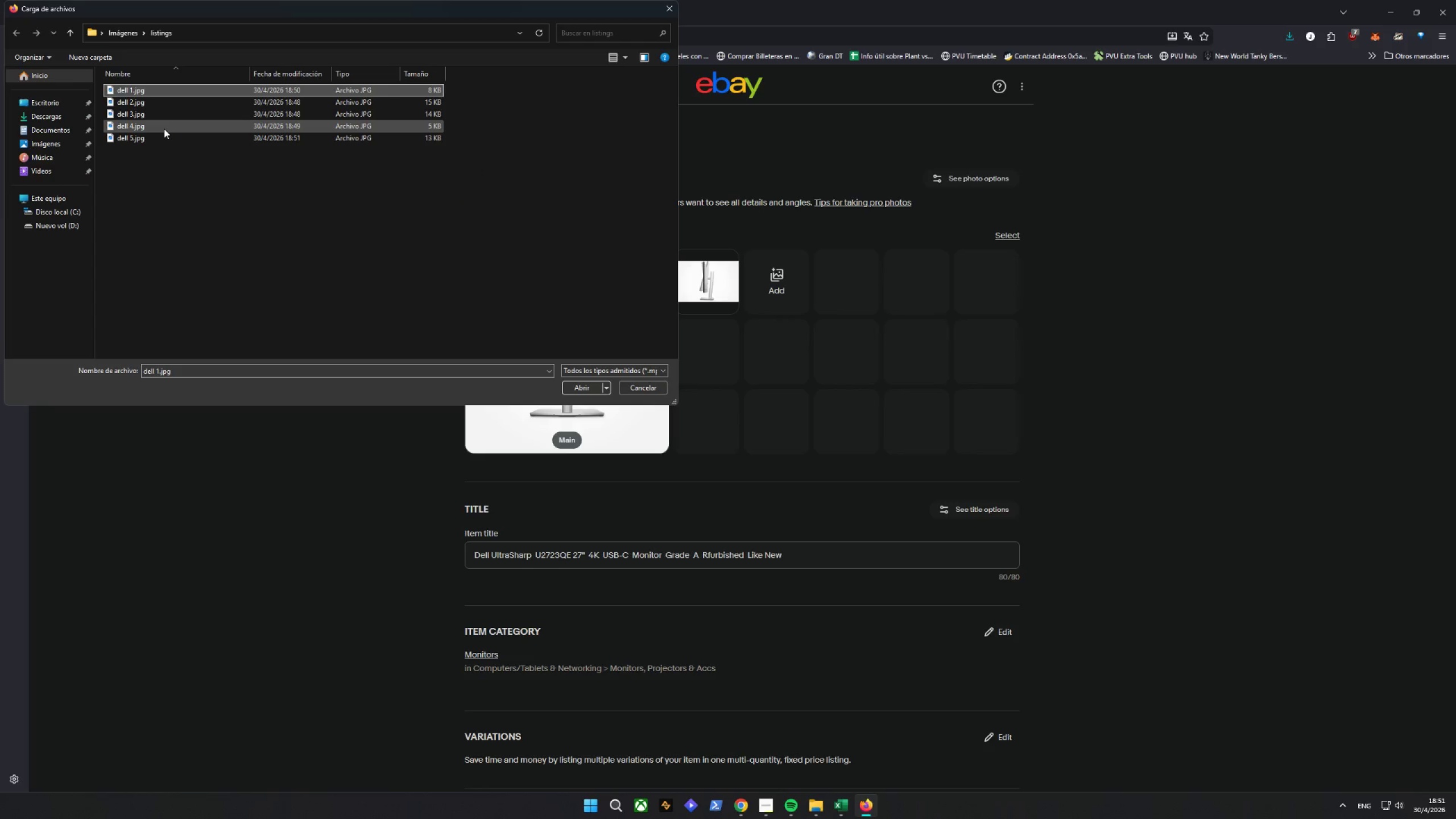 
left_click([140, 139])
 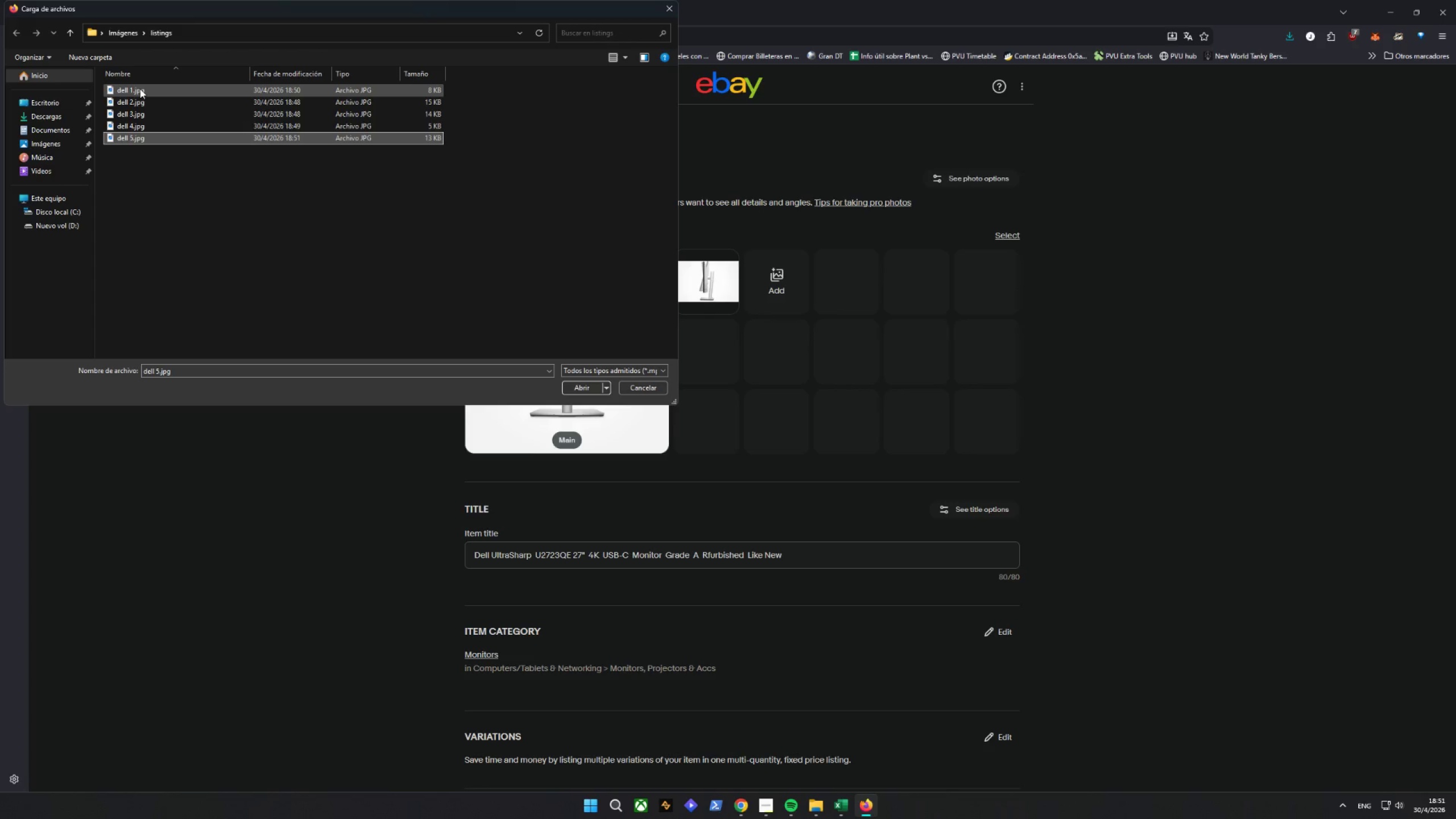 
hold_key(key=ControlLeft, duration=0.33)
left_click([140, 89])
 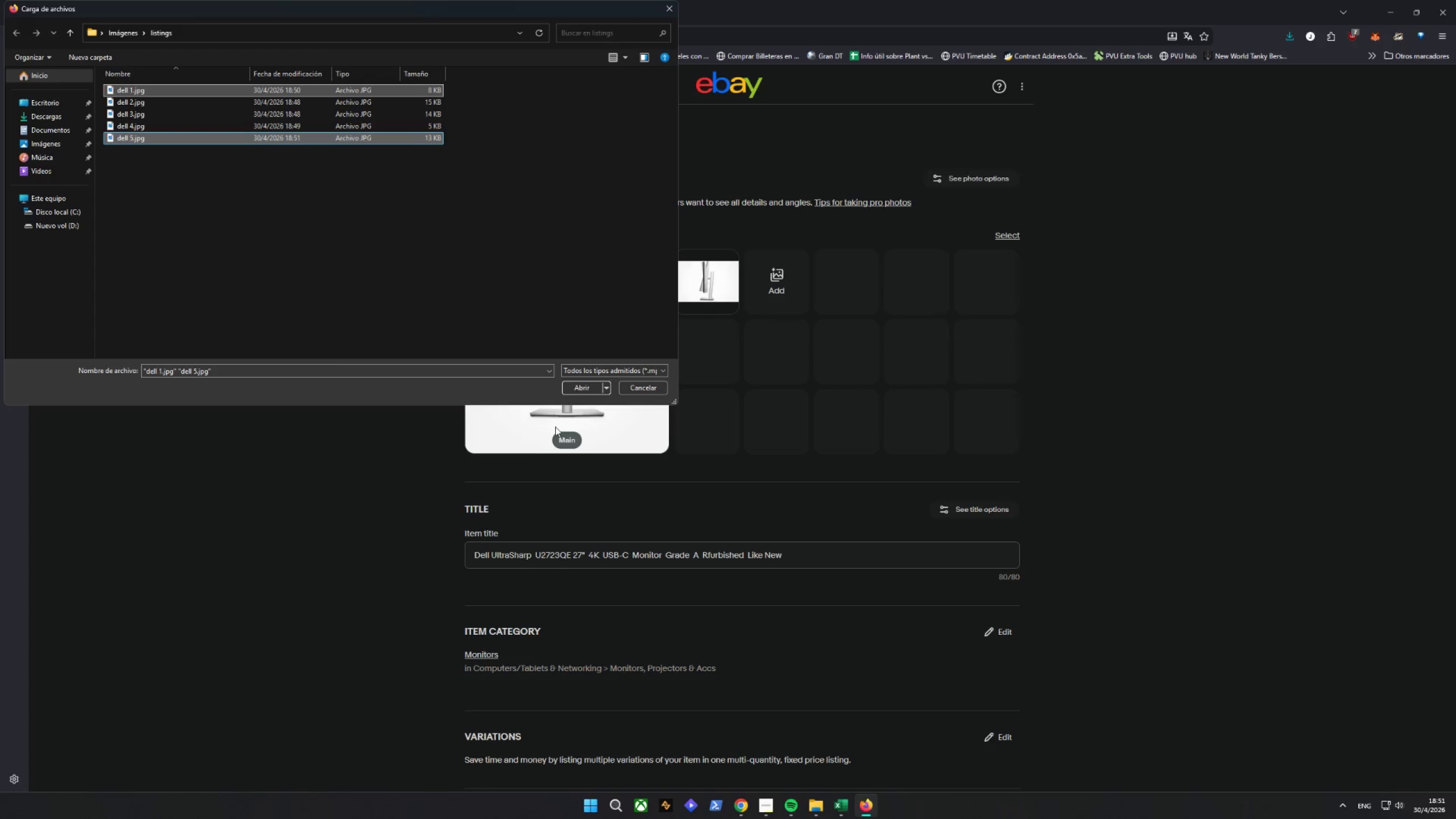 
left_click([578, 387])
 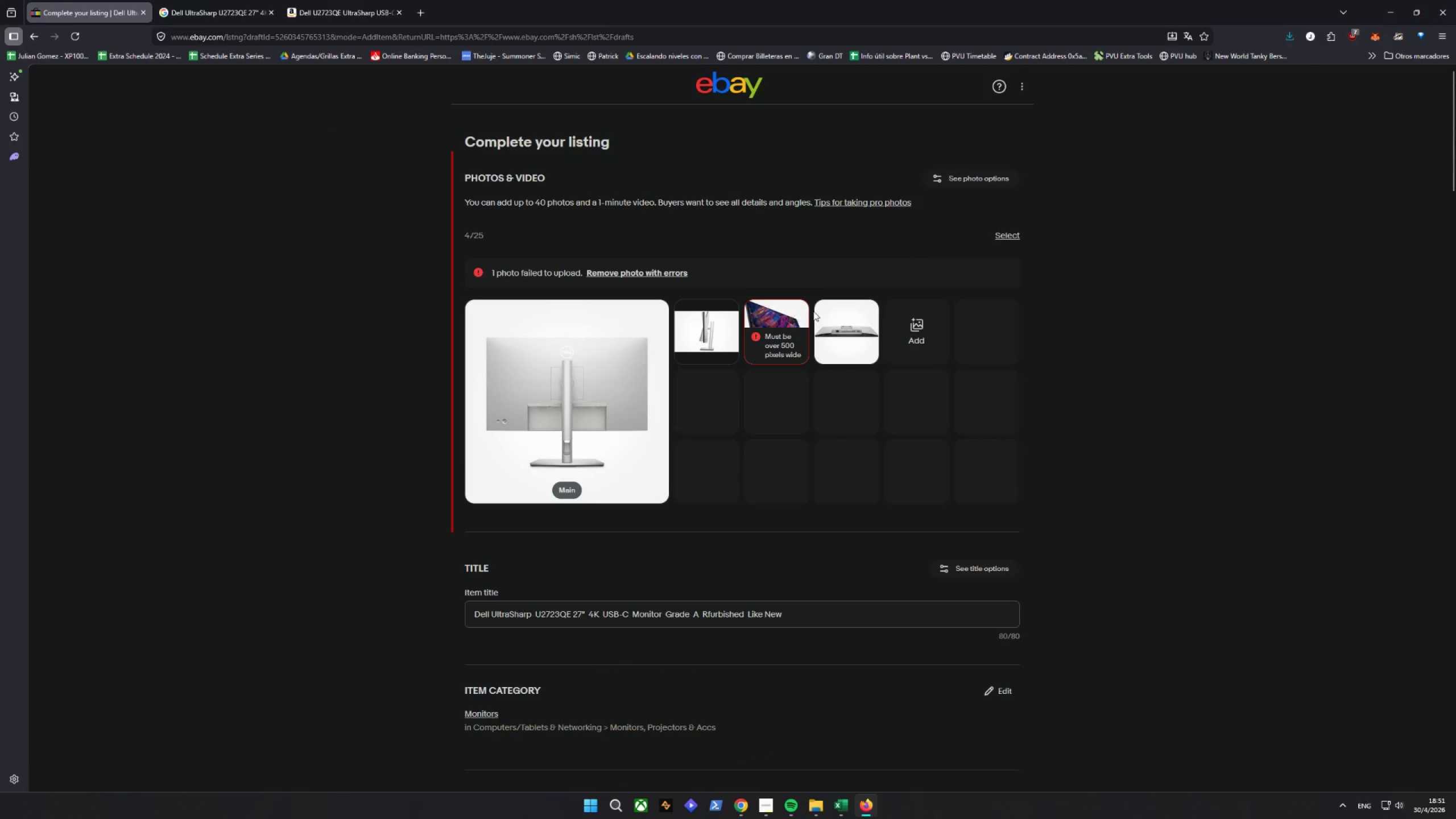 
wait(5.2)
 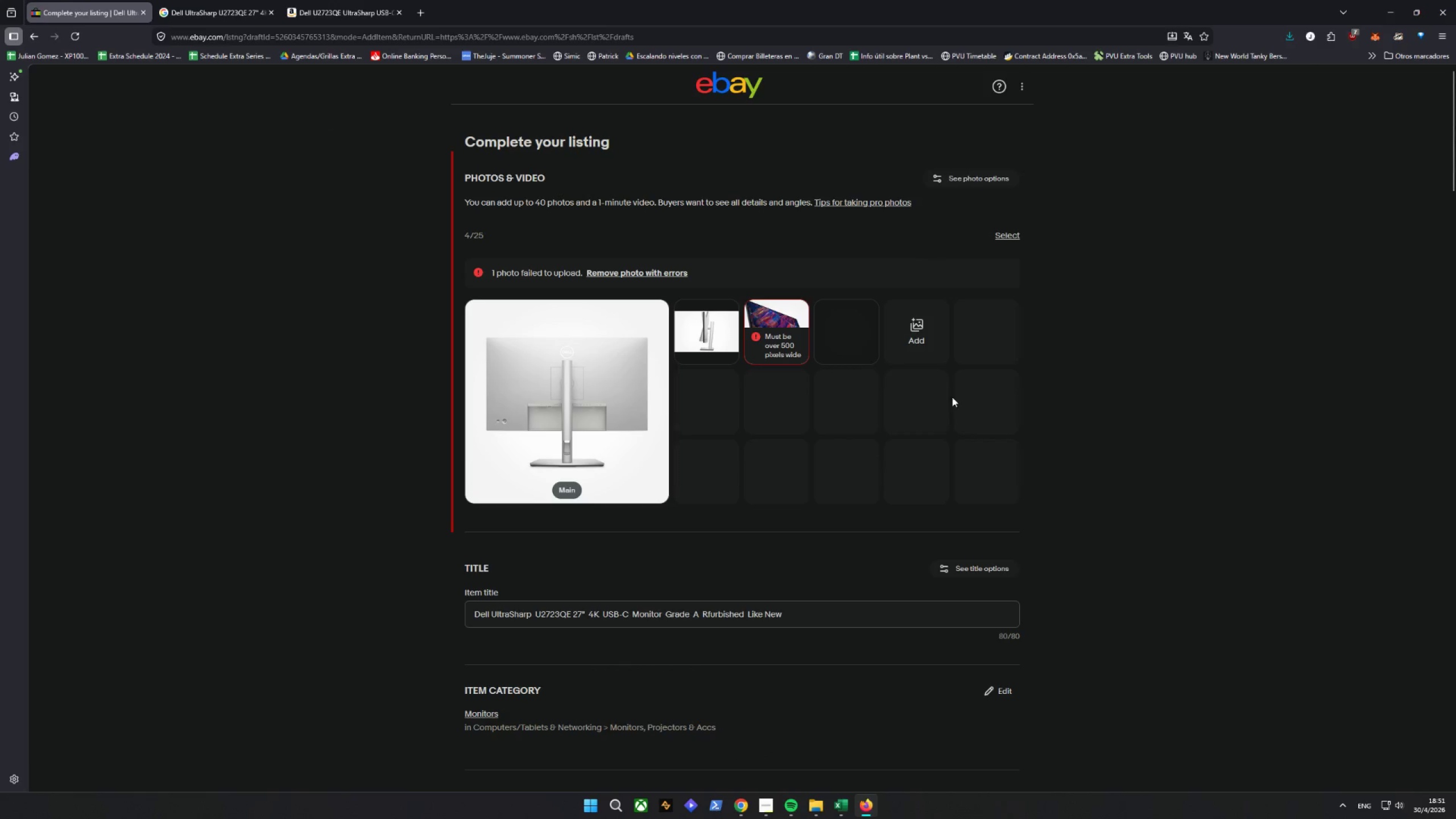 
left_click([795, 315])
 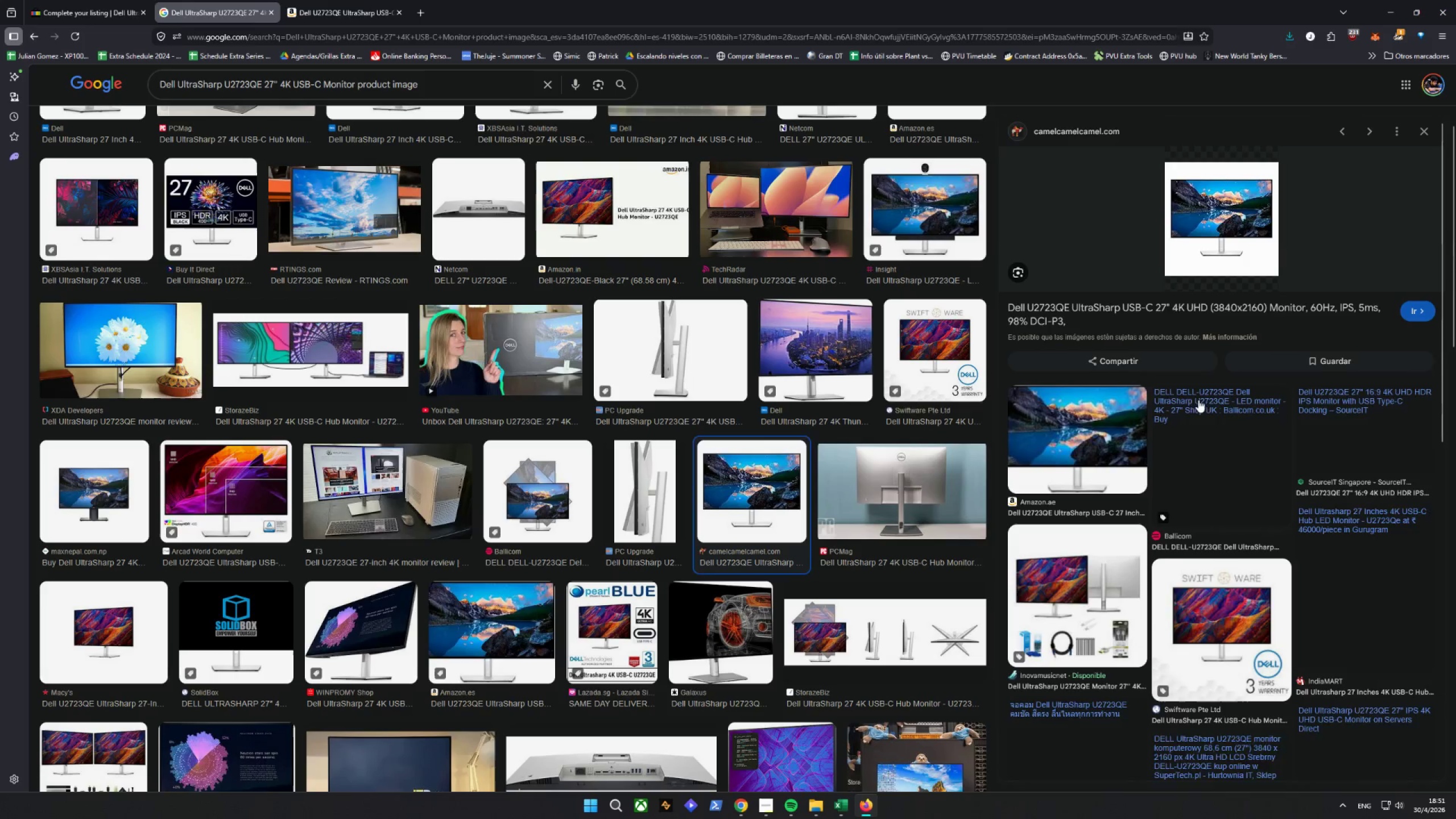 
wait(5.75)
 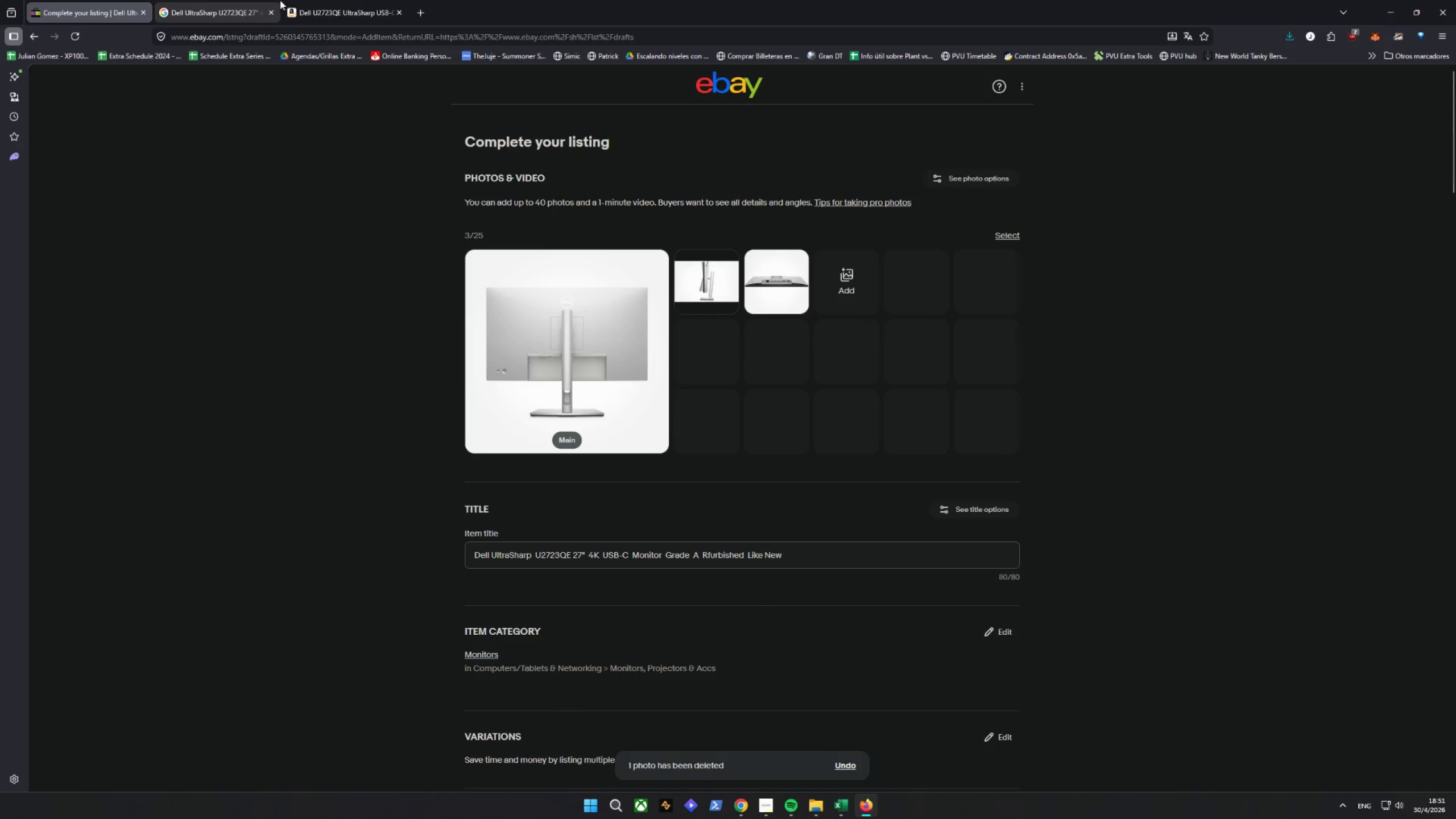 
left_click([1343, 432])
 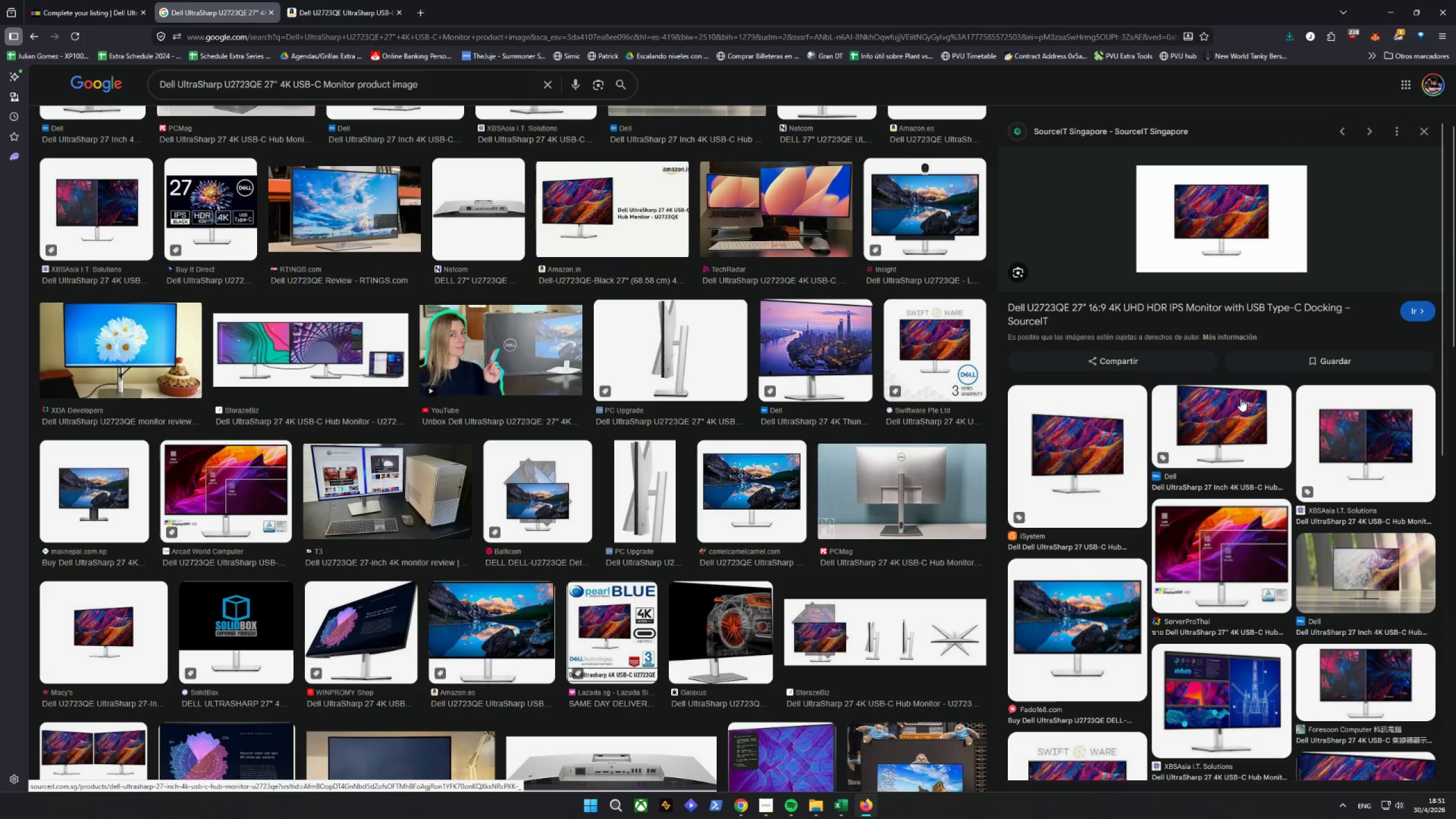 
left_click([1209, 422])
 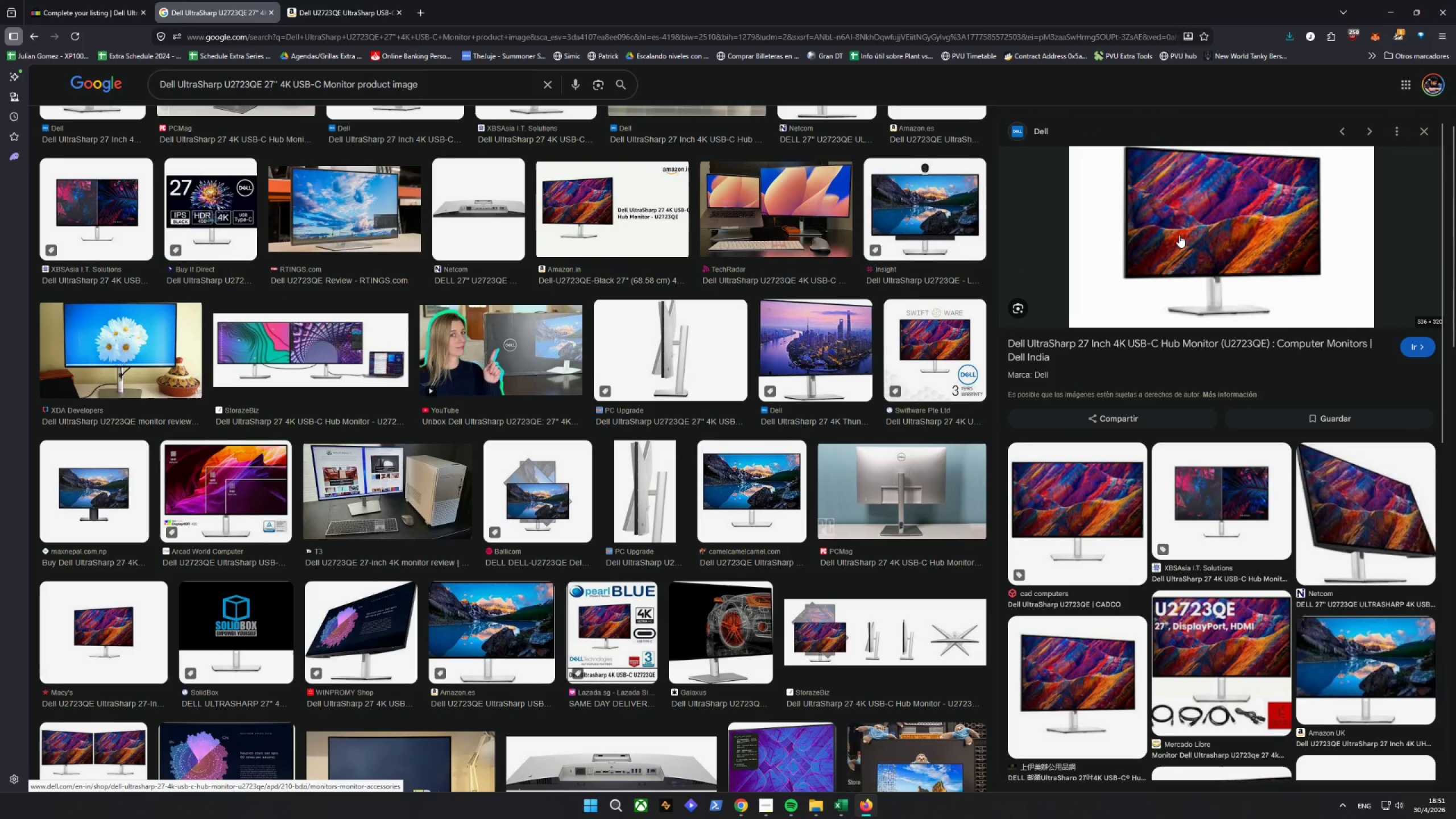 
right_click([1179, 235])
 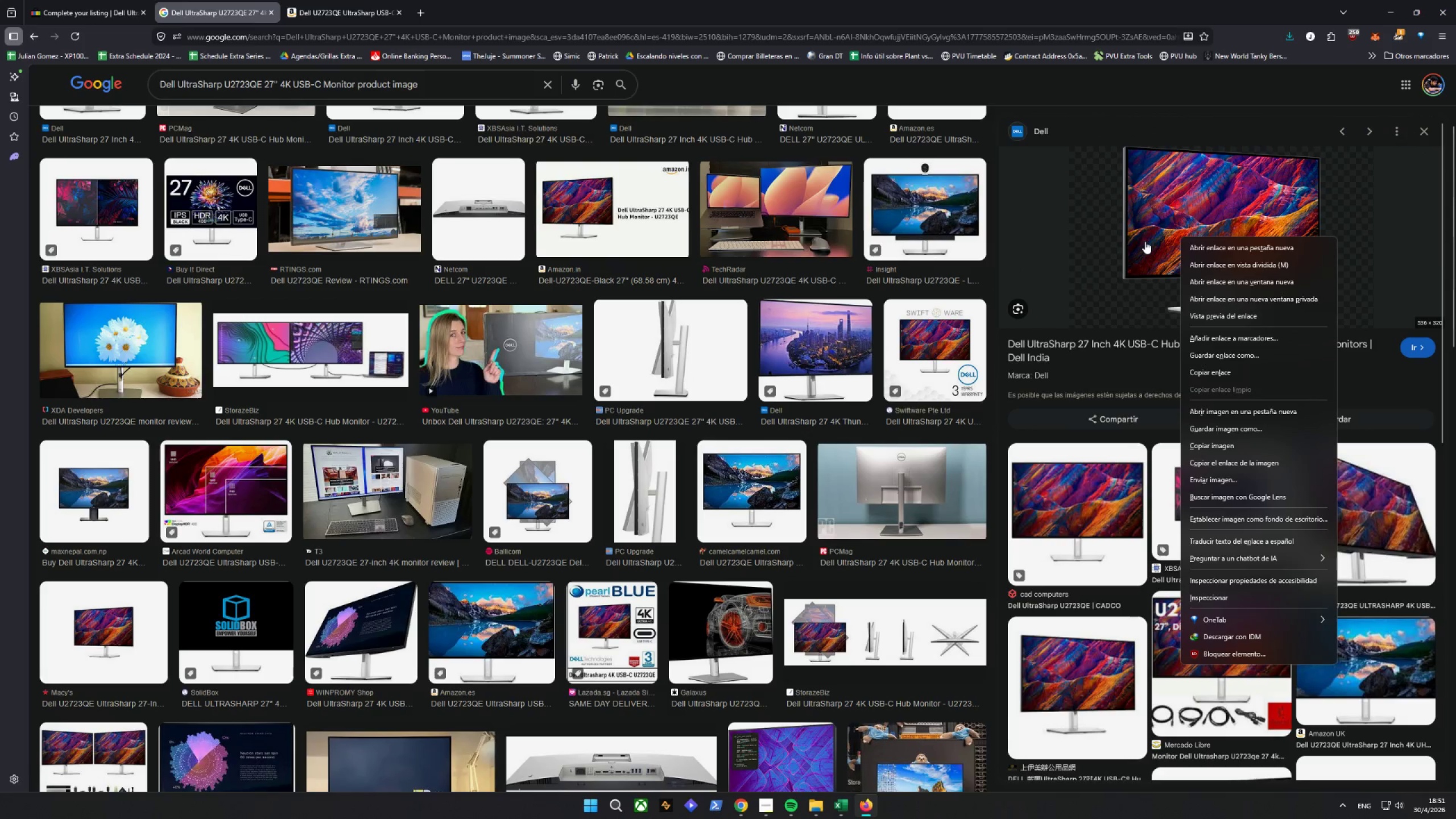 
scroll: coordinate [777, 374], scroll_direction: up, amount: 5.0
 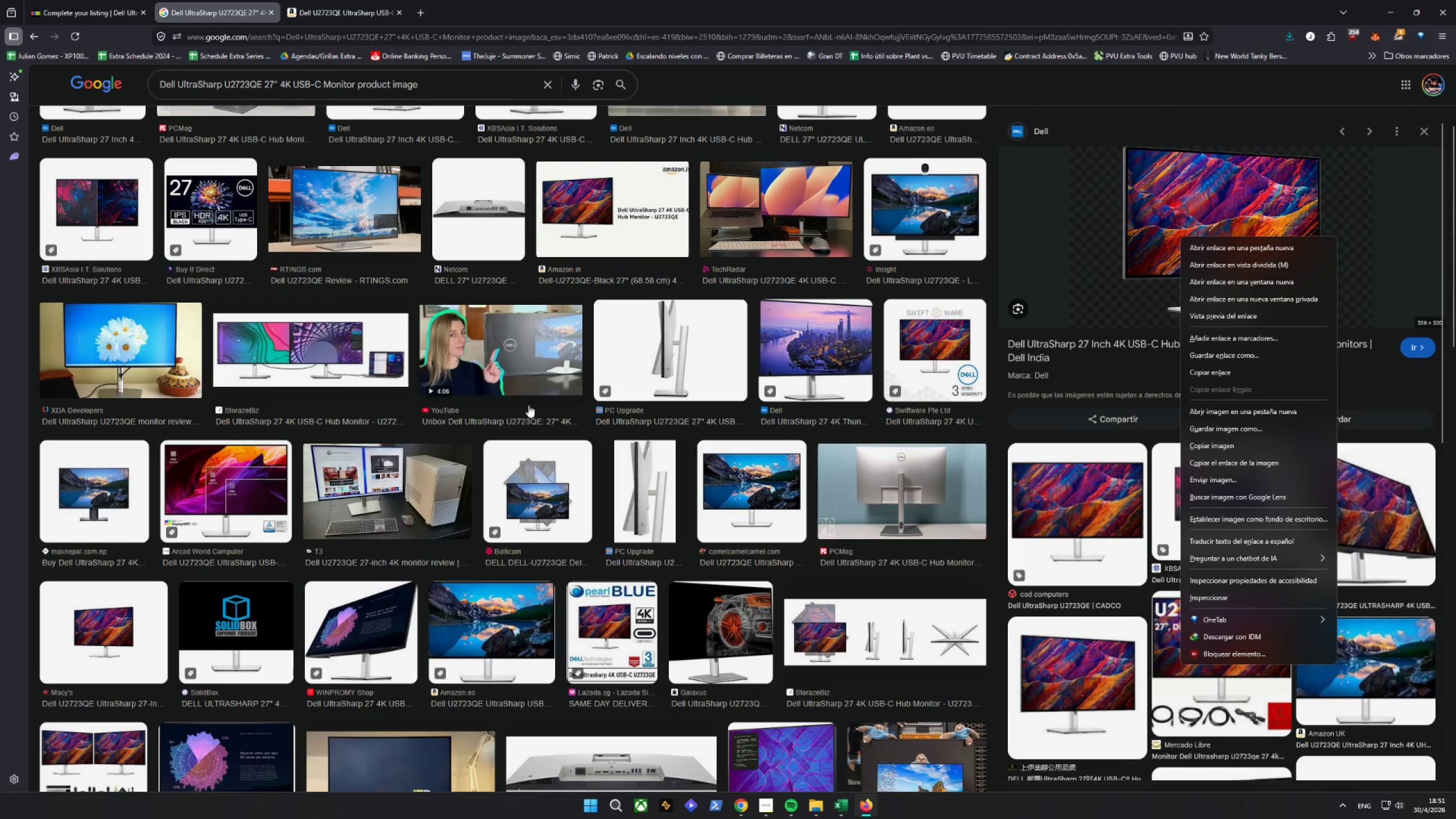 
scroll: coordinate [958, 576], scroll_direction: down, amount: 6.0
 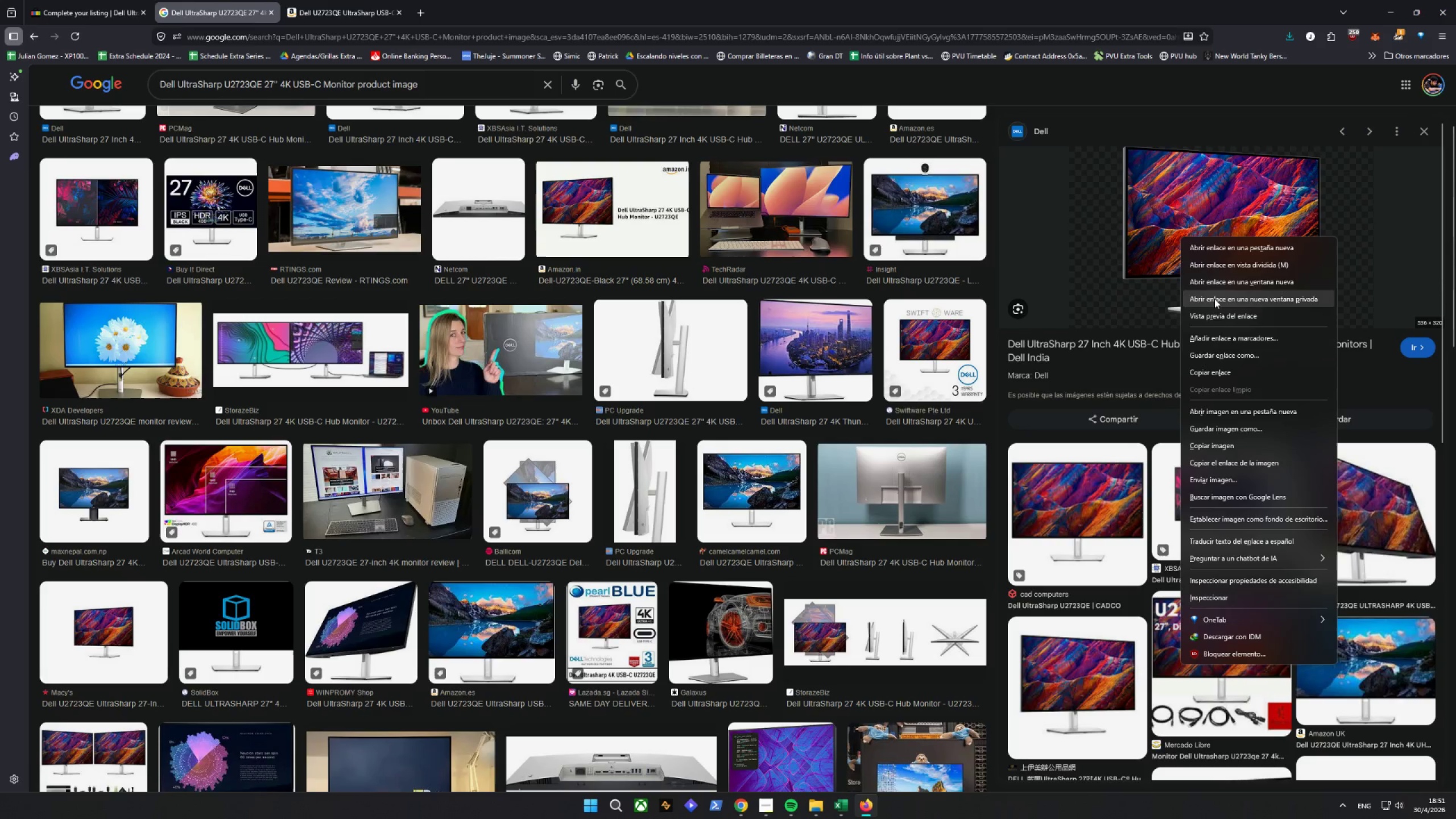 
left_click([1134, 242])
 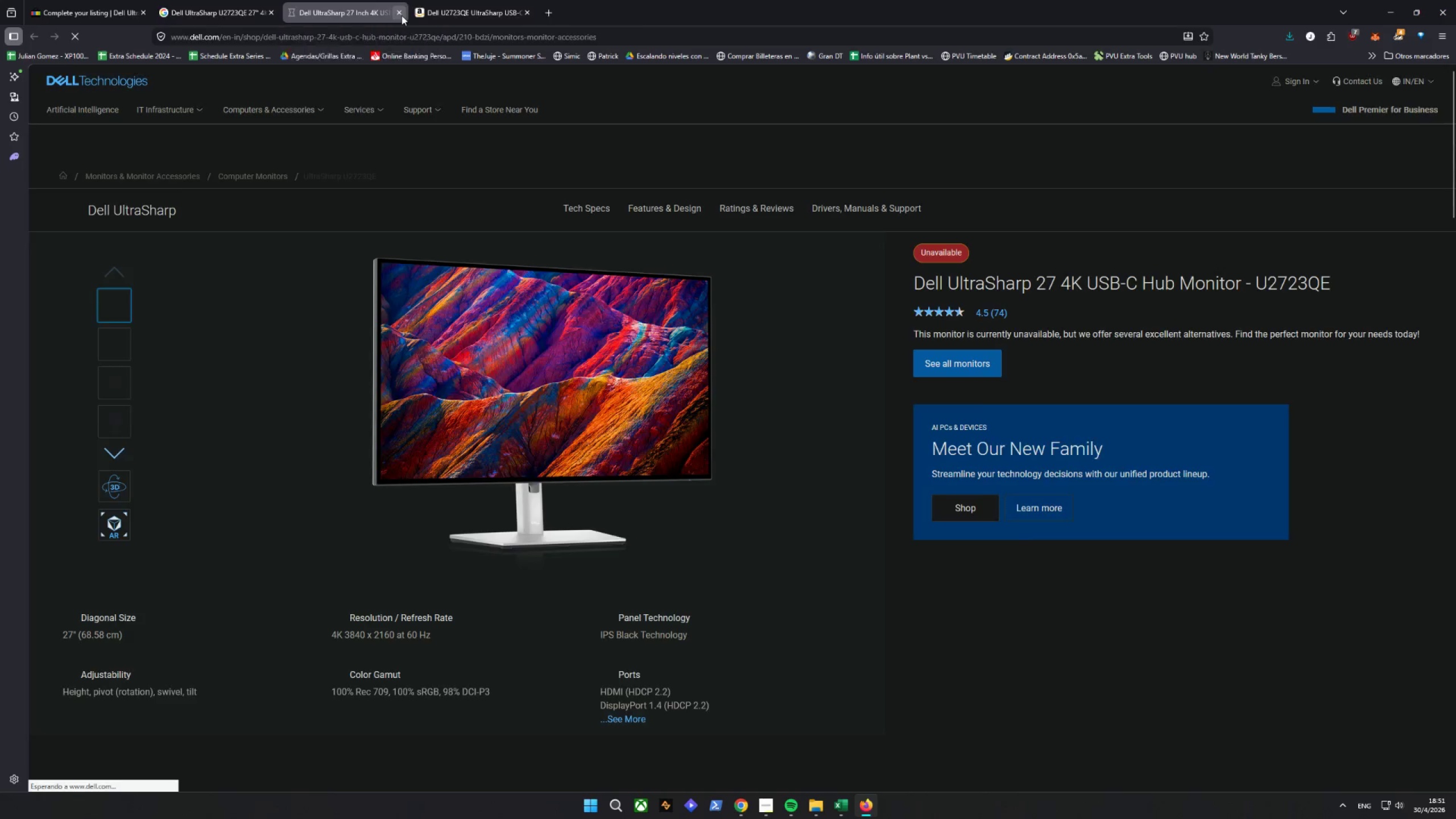 
right_click([1147, 183])
 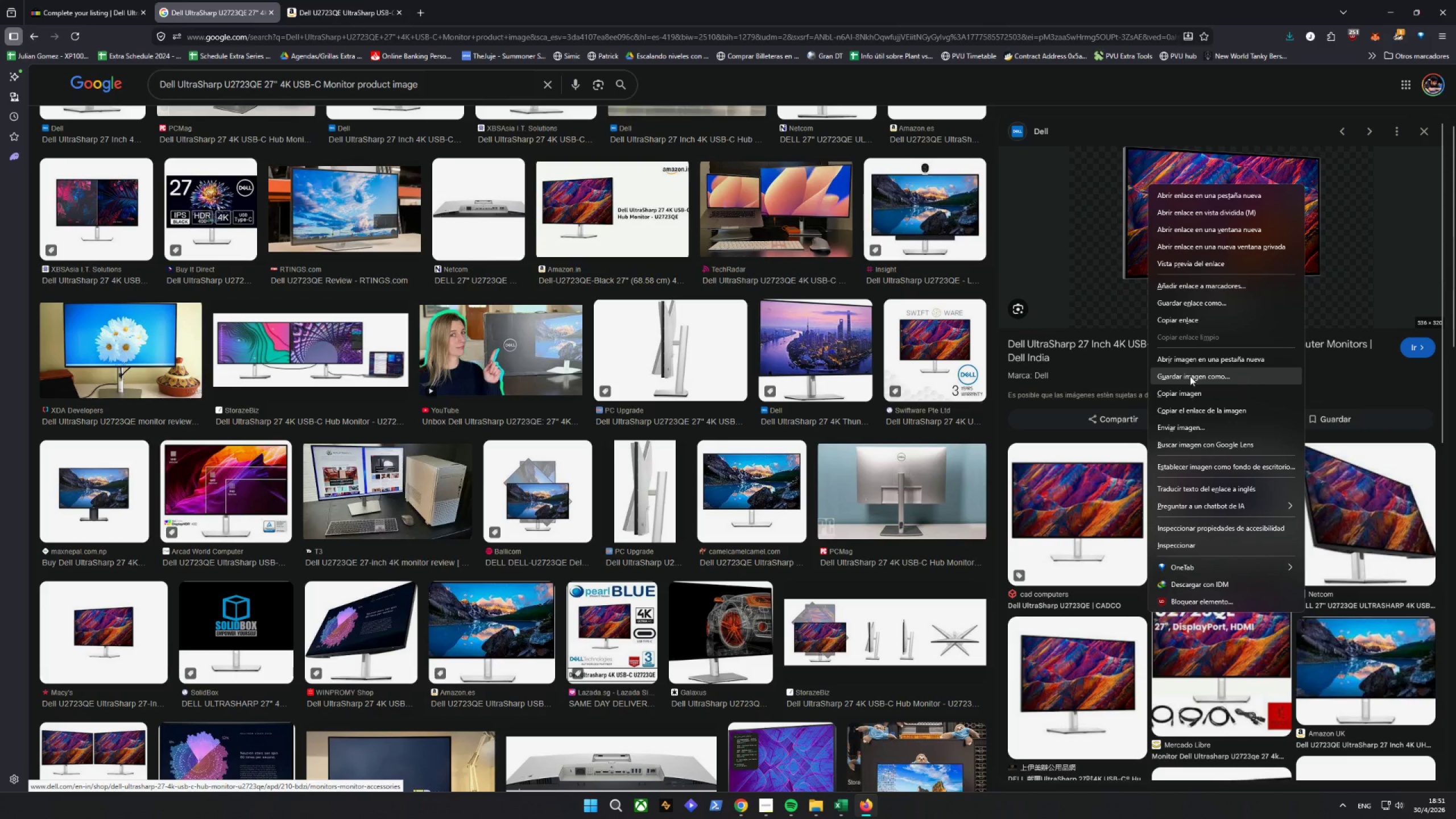 
left_click([1192, 380])
 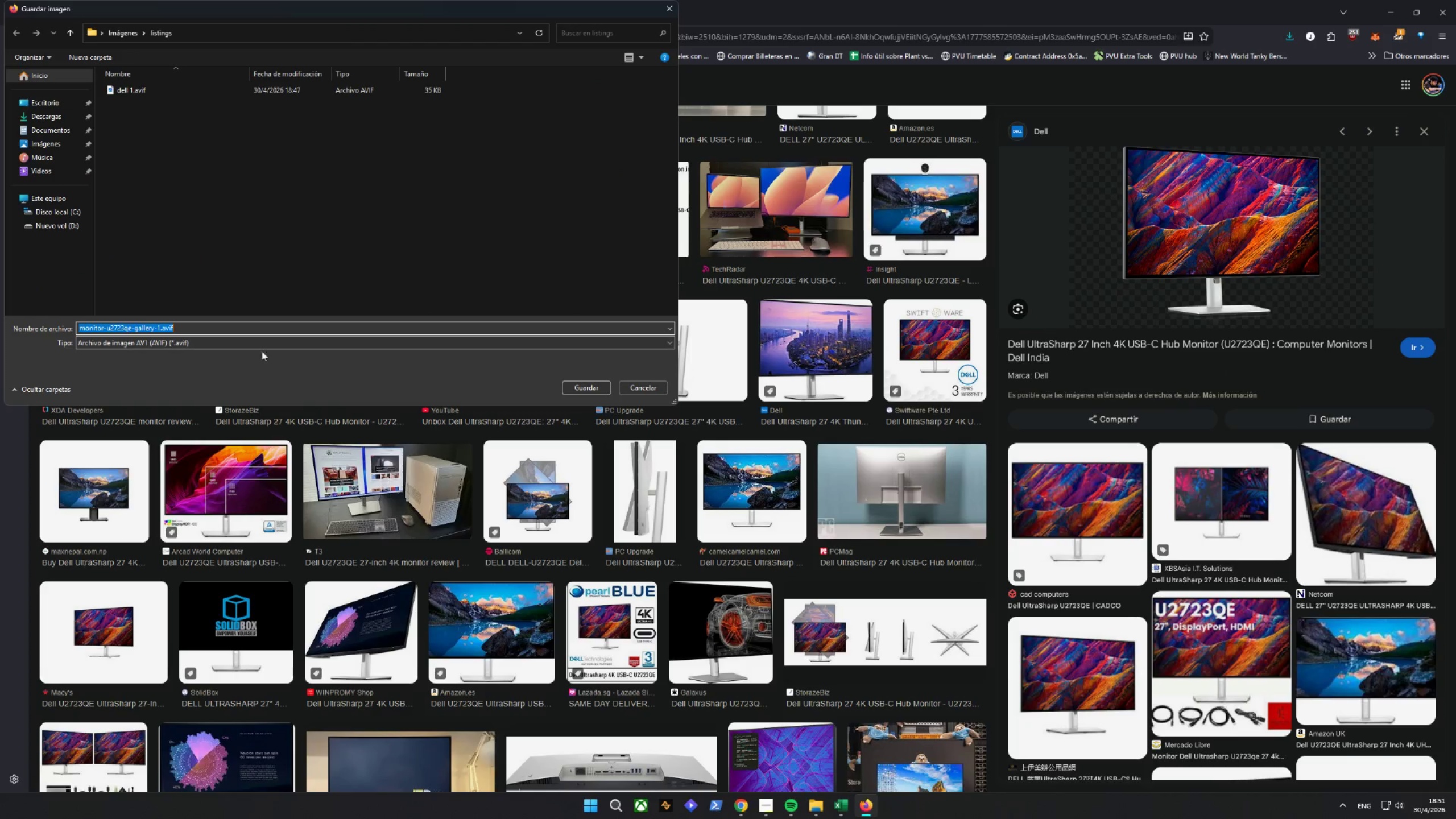 
double_click([718, 512])
 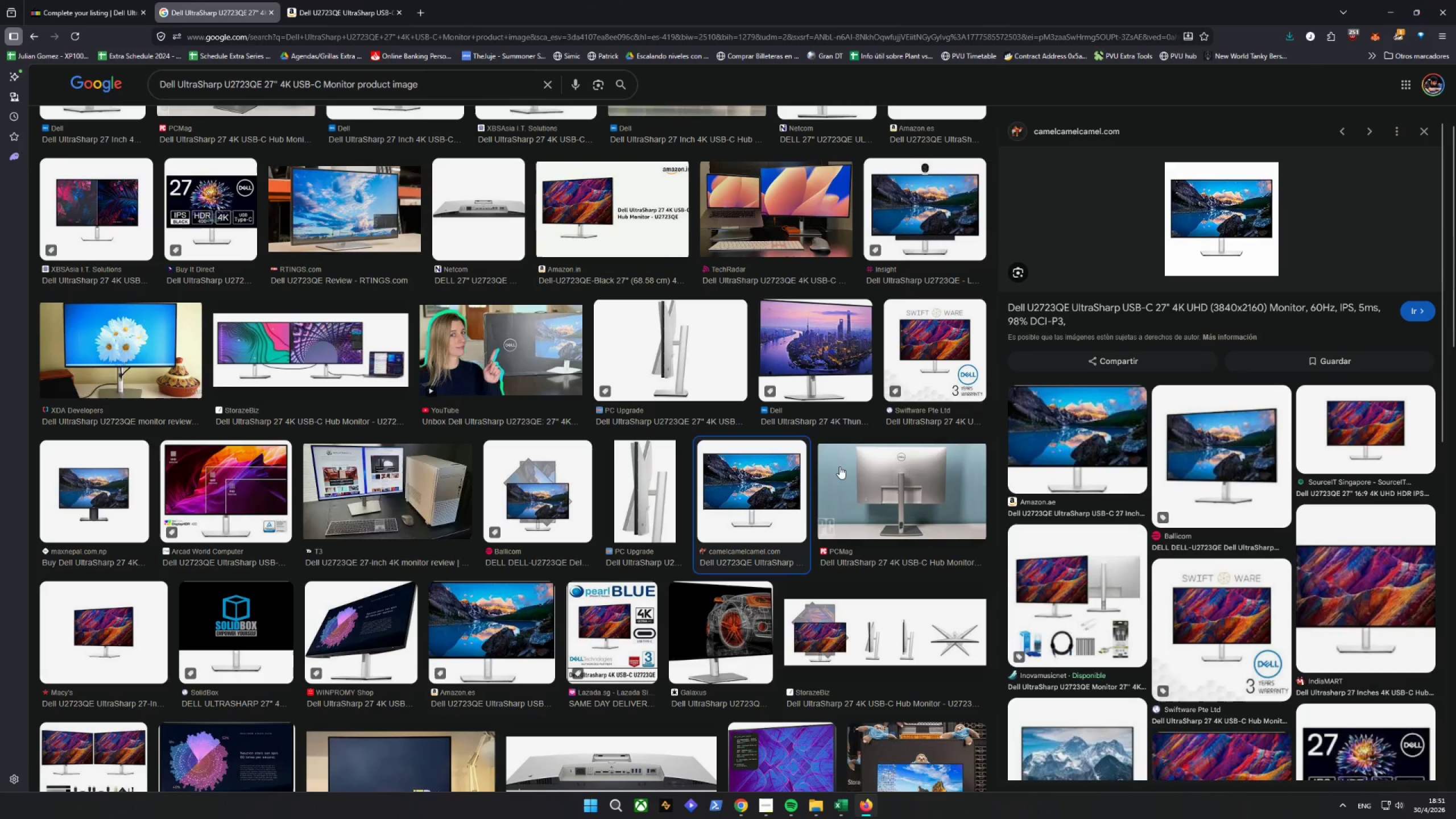 
scroll: coordinate [804, 444], scroll_direction: up, amount: 7.0
 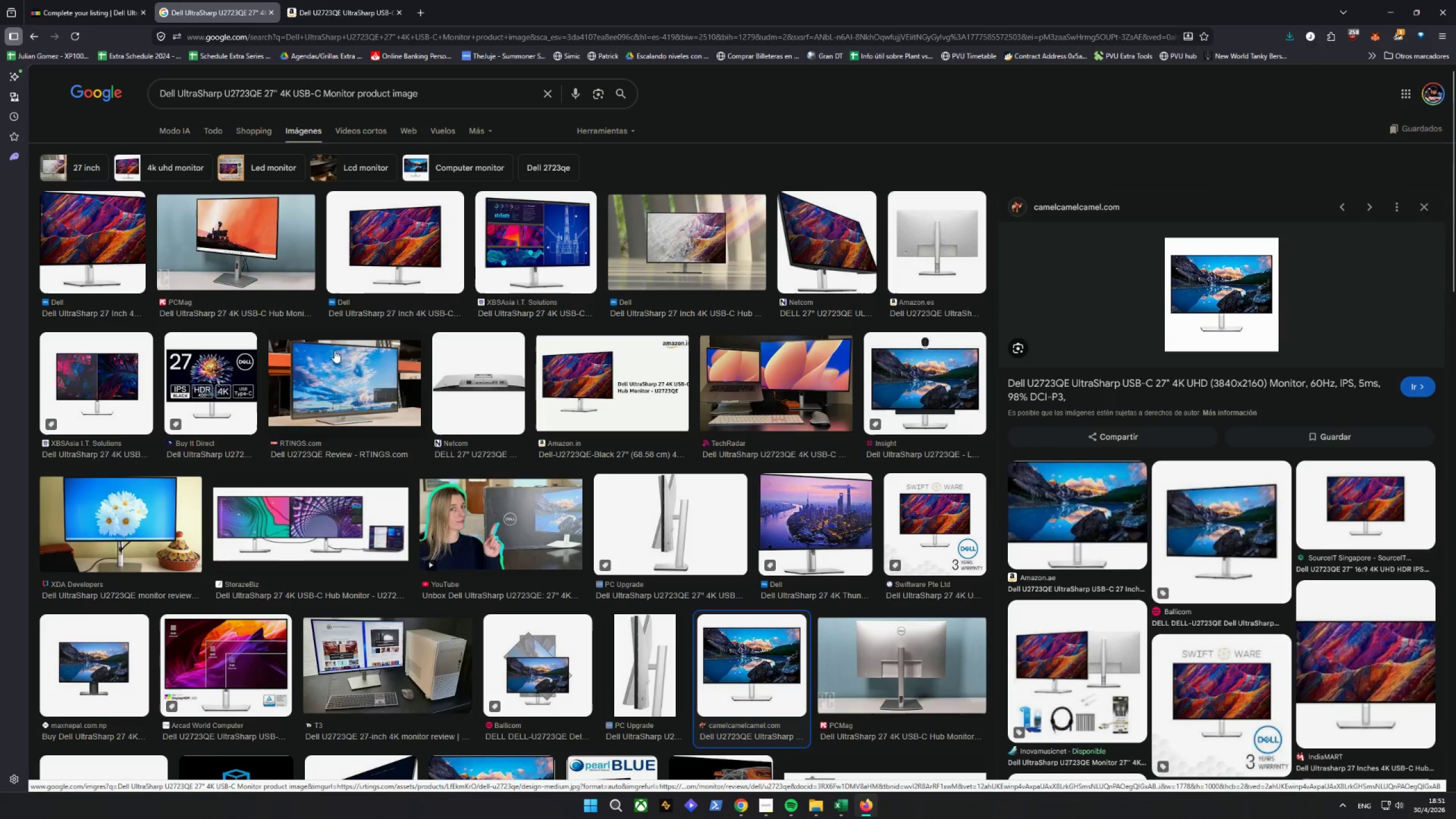 
wait(5.59)
 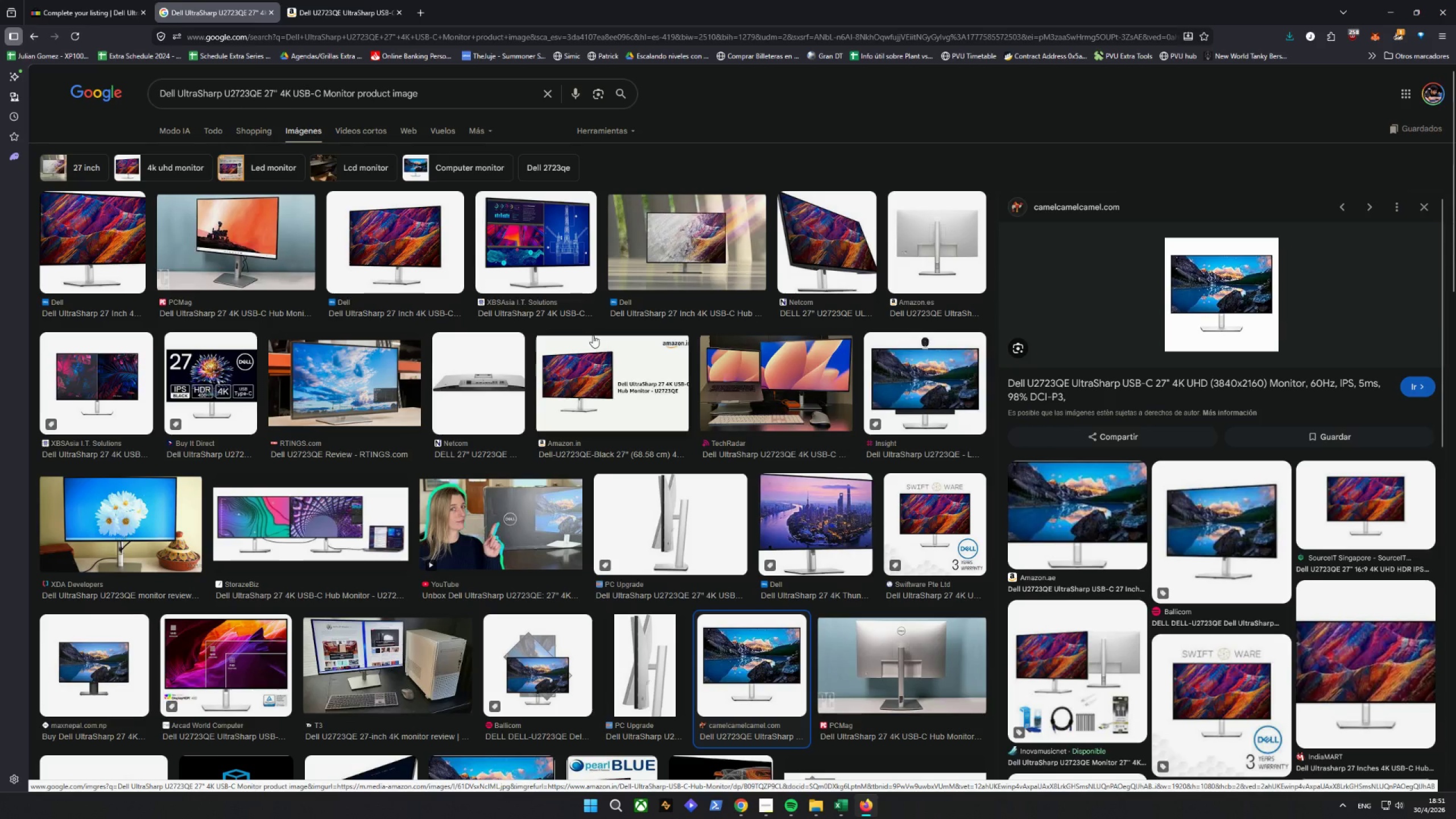 
left_click([81, 377])
 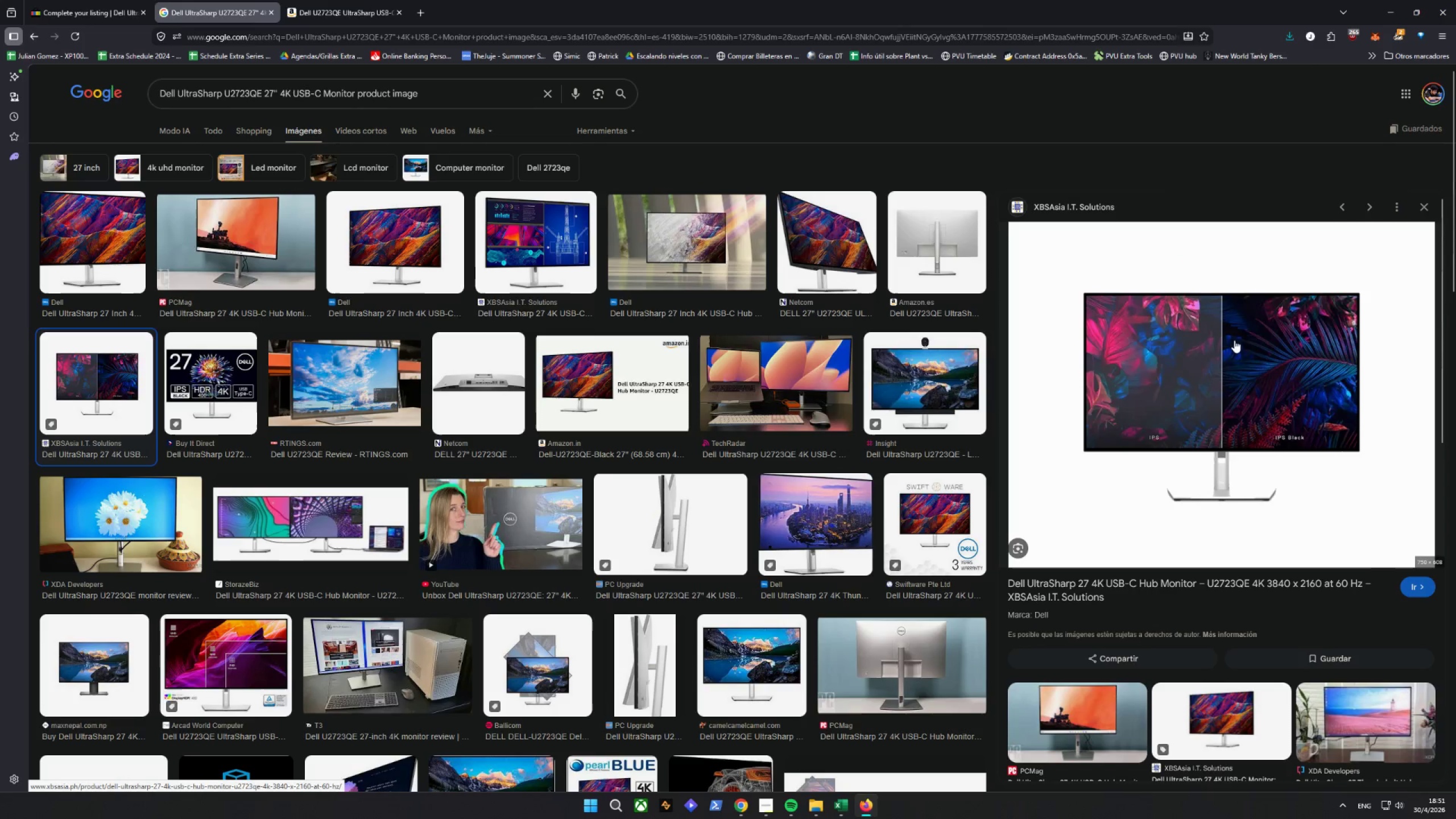 
left_click([1227, 339])
 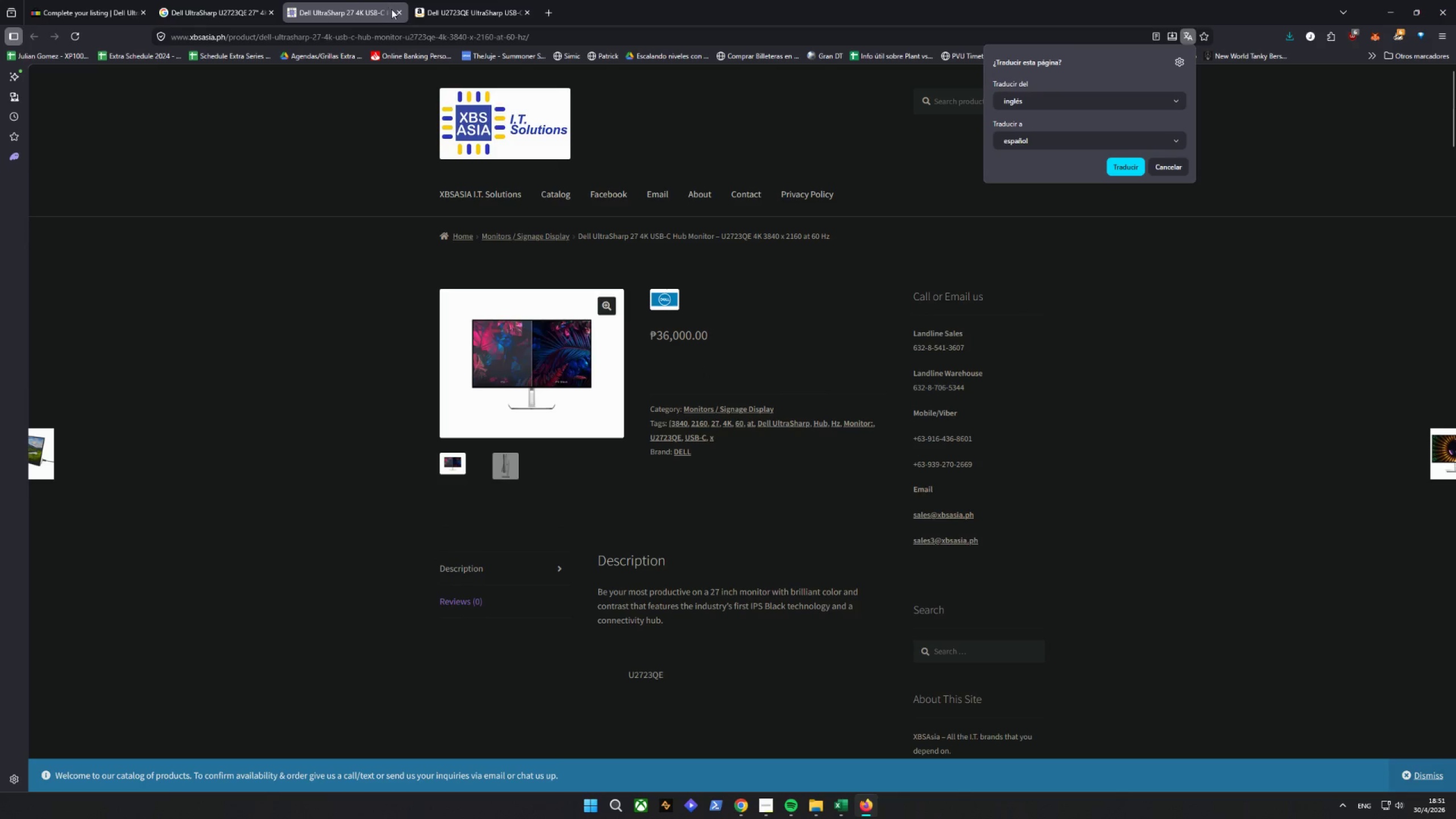 
right_click([1209, 383])
 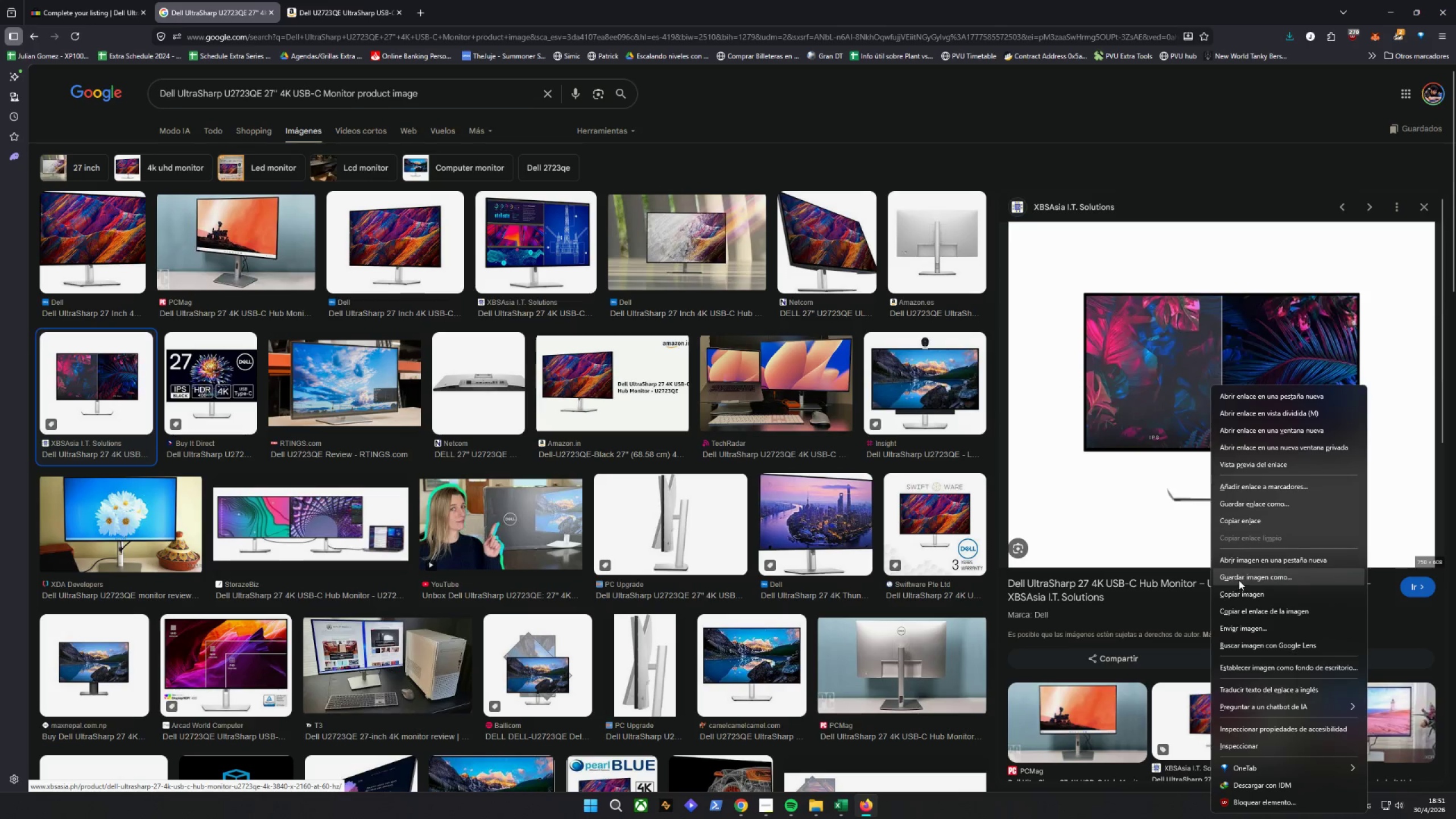 
left_click([1241, 579])
 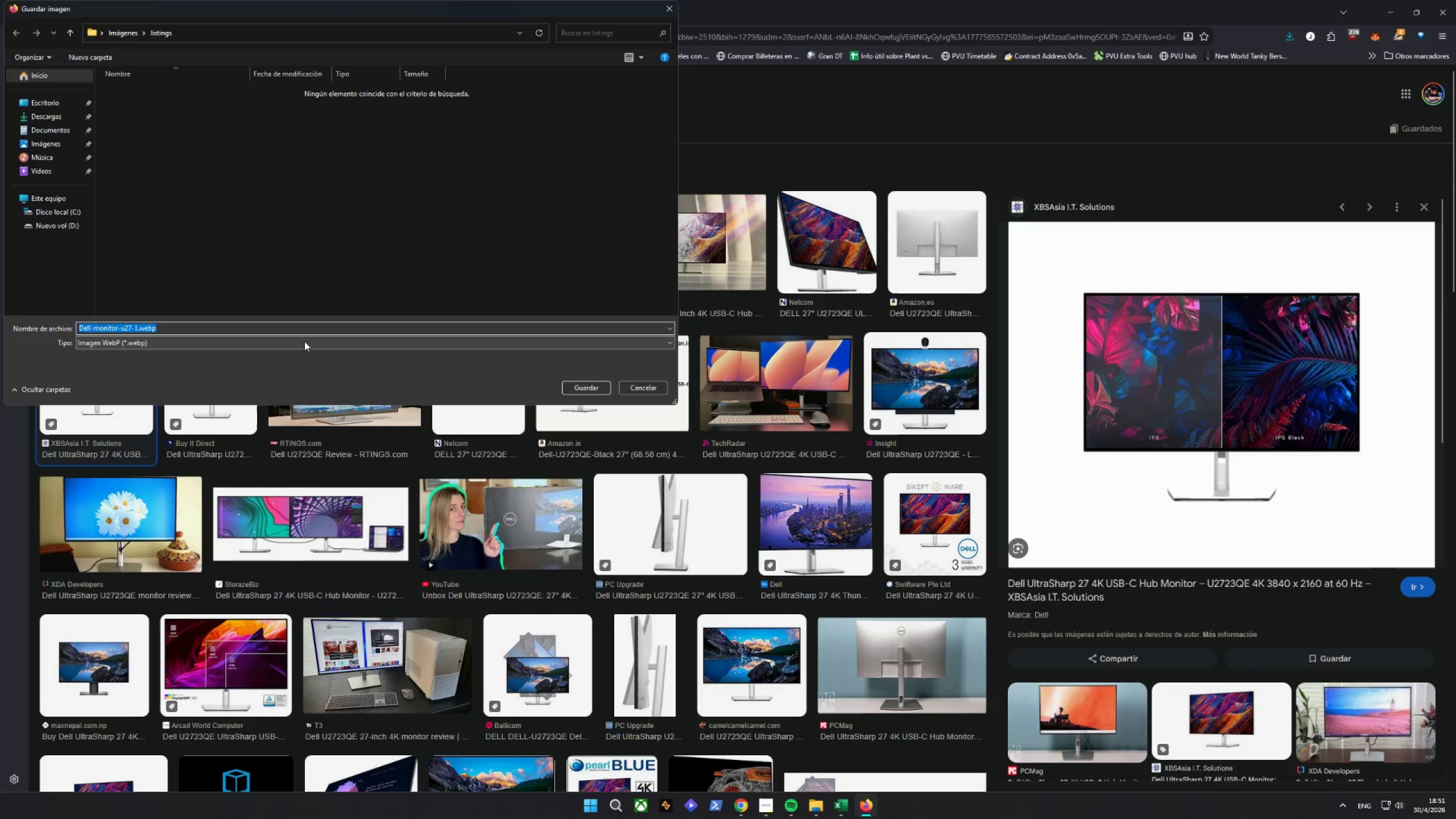 
left_click([141, 325])
 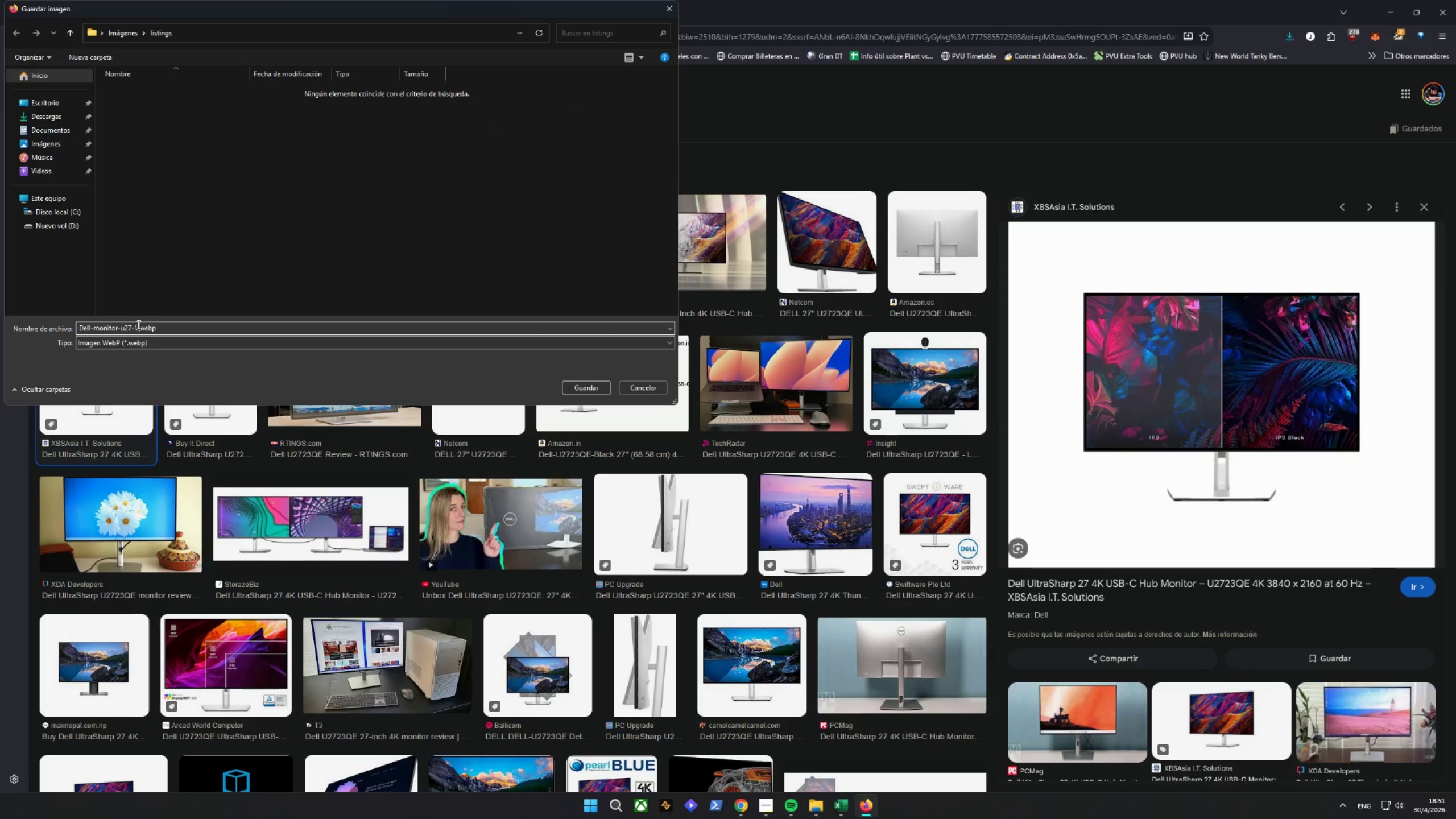 
left_click_drag(start_coordinate=[138, 325], to_coordinate=[0, 341])
 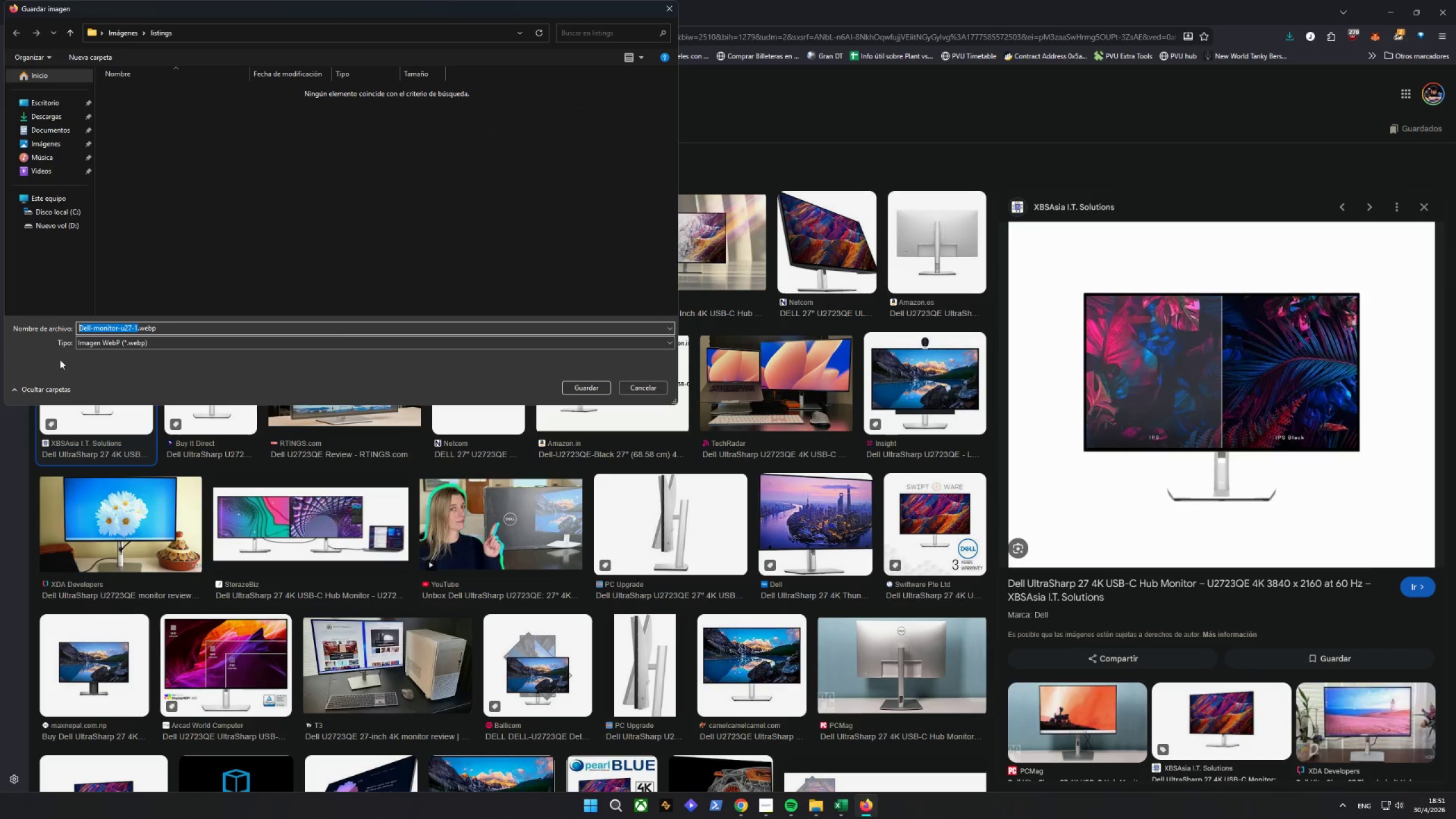 
key(1)
 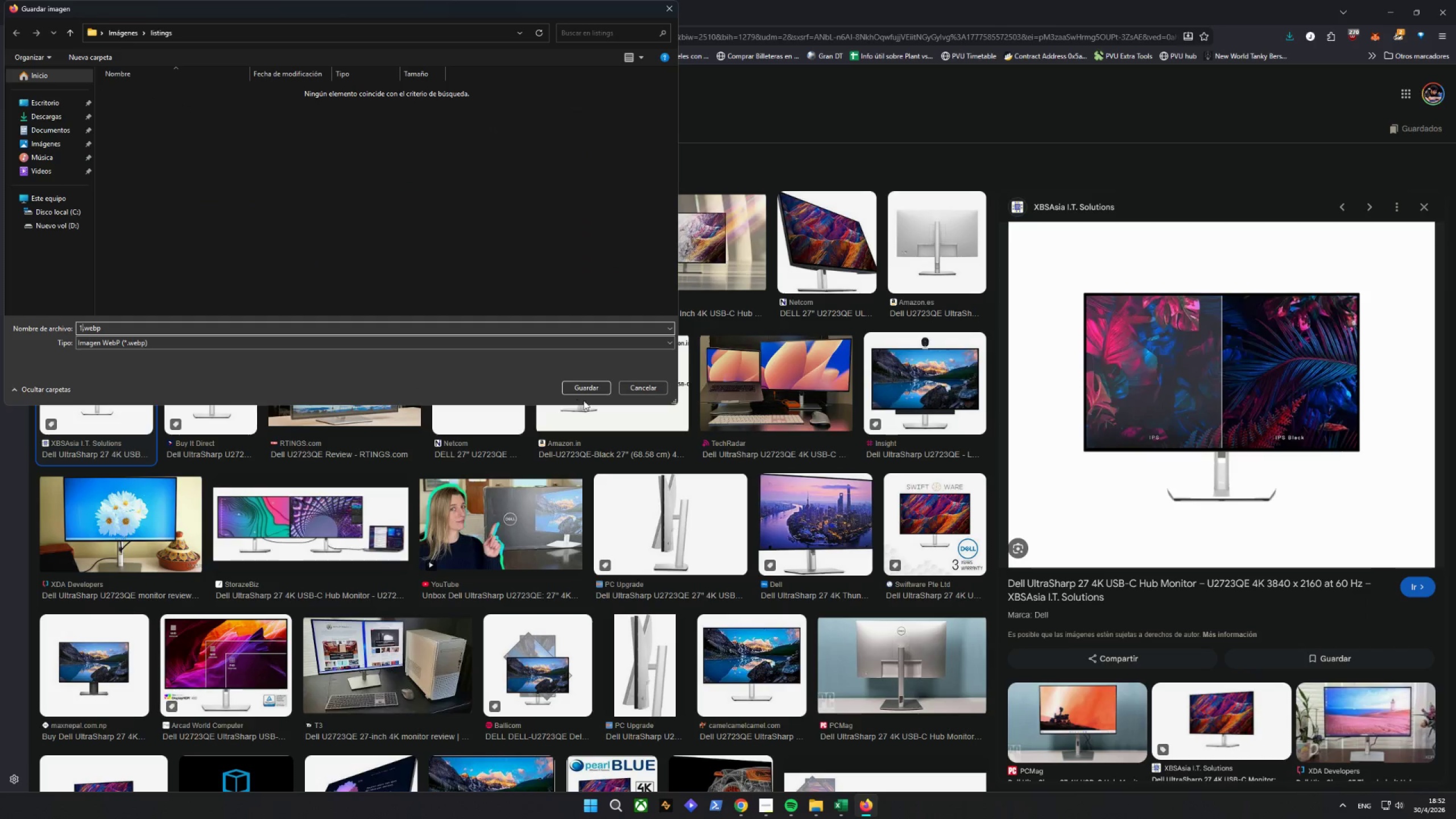 
left_click([585, 390])
 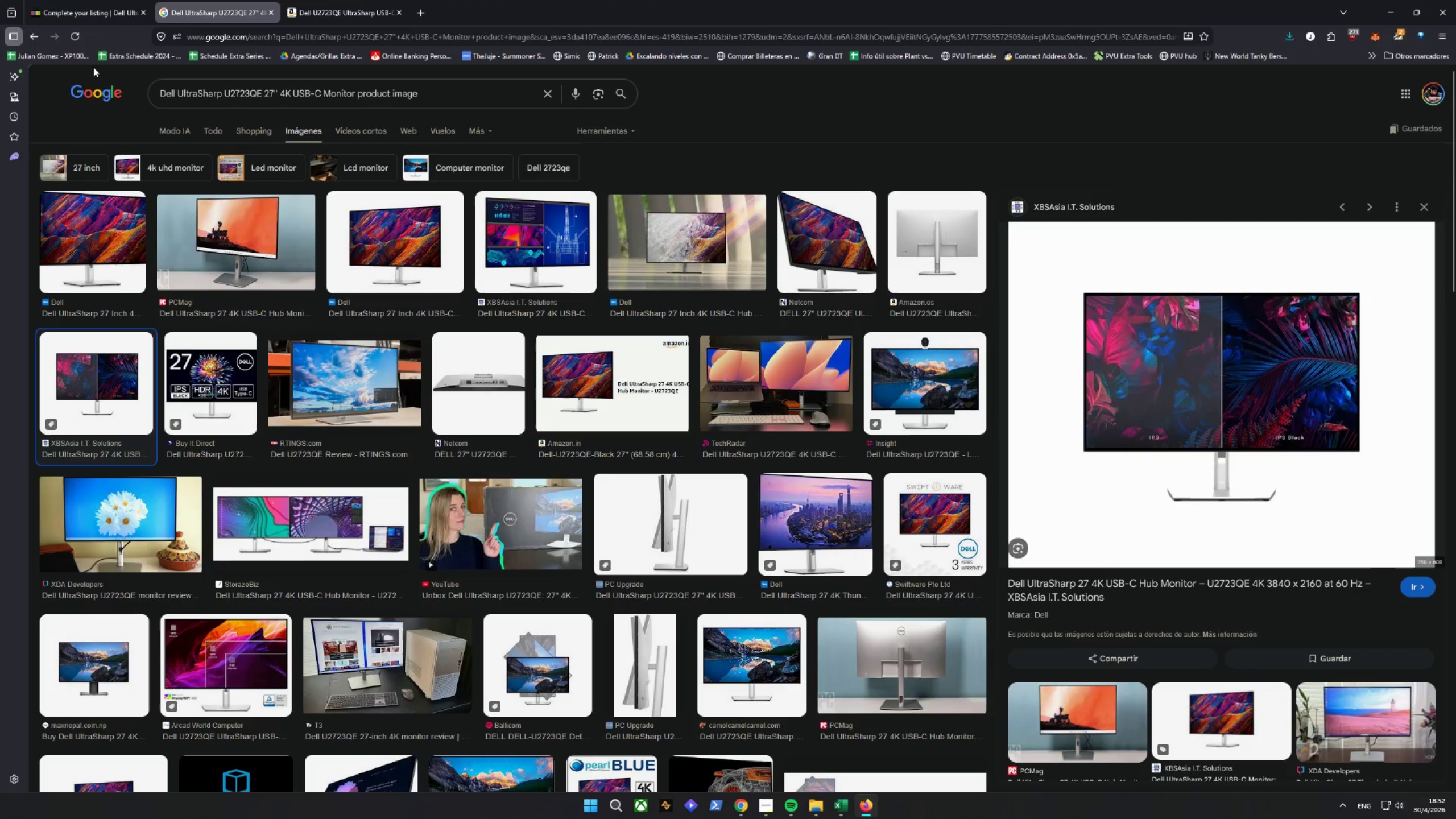 
left_click([86, 0])
 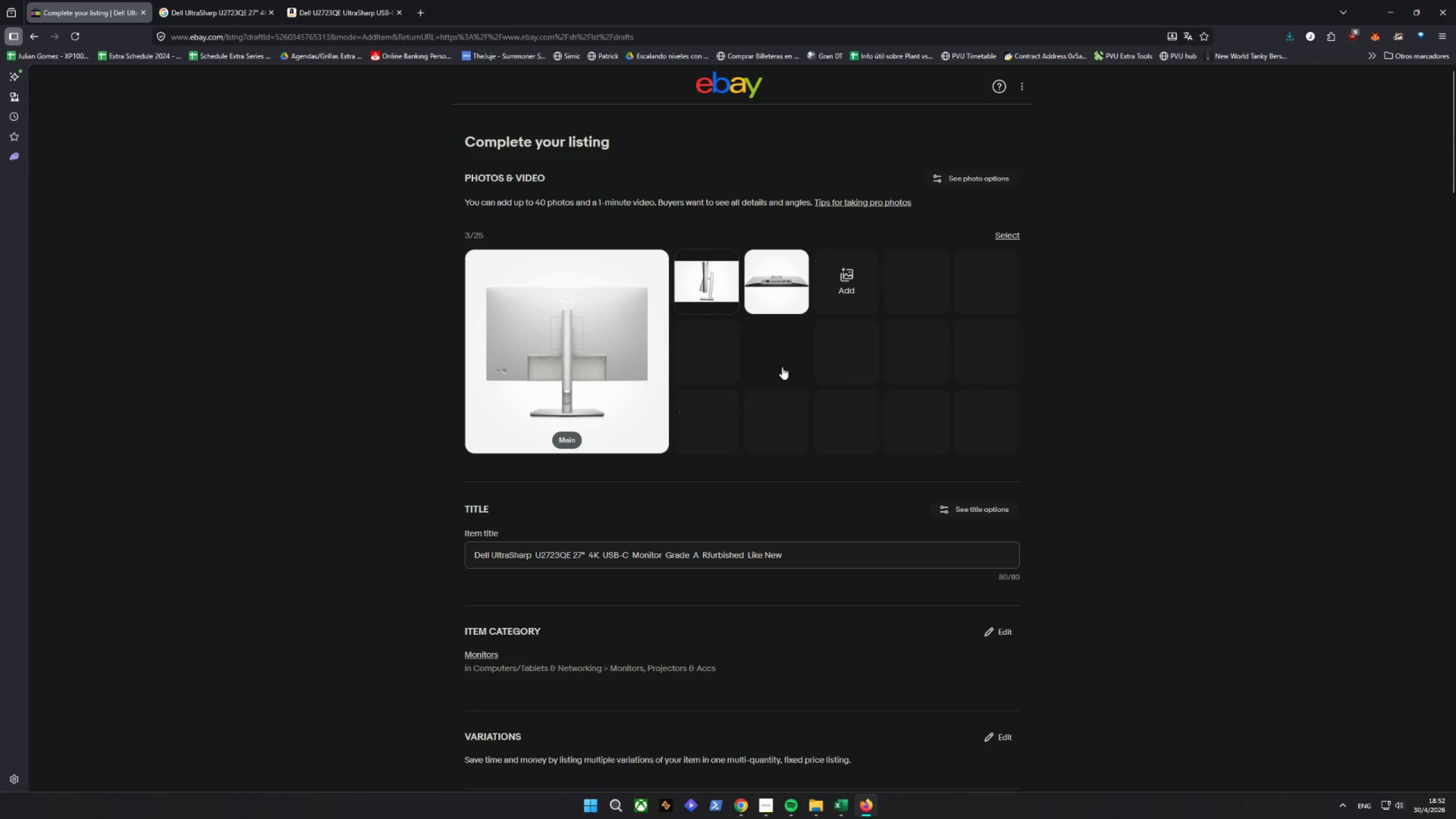 
left_click([844, 254])
 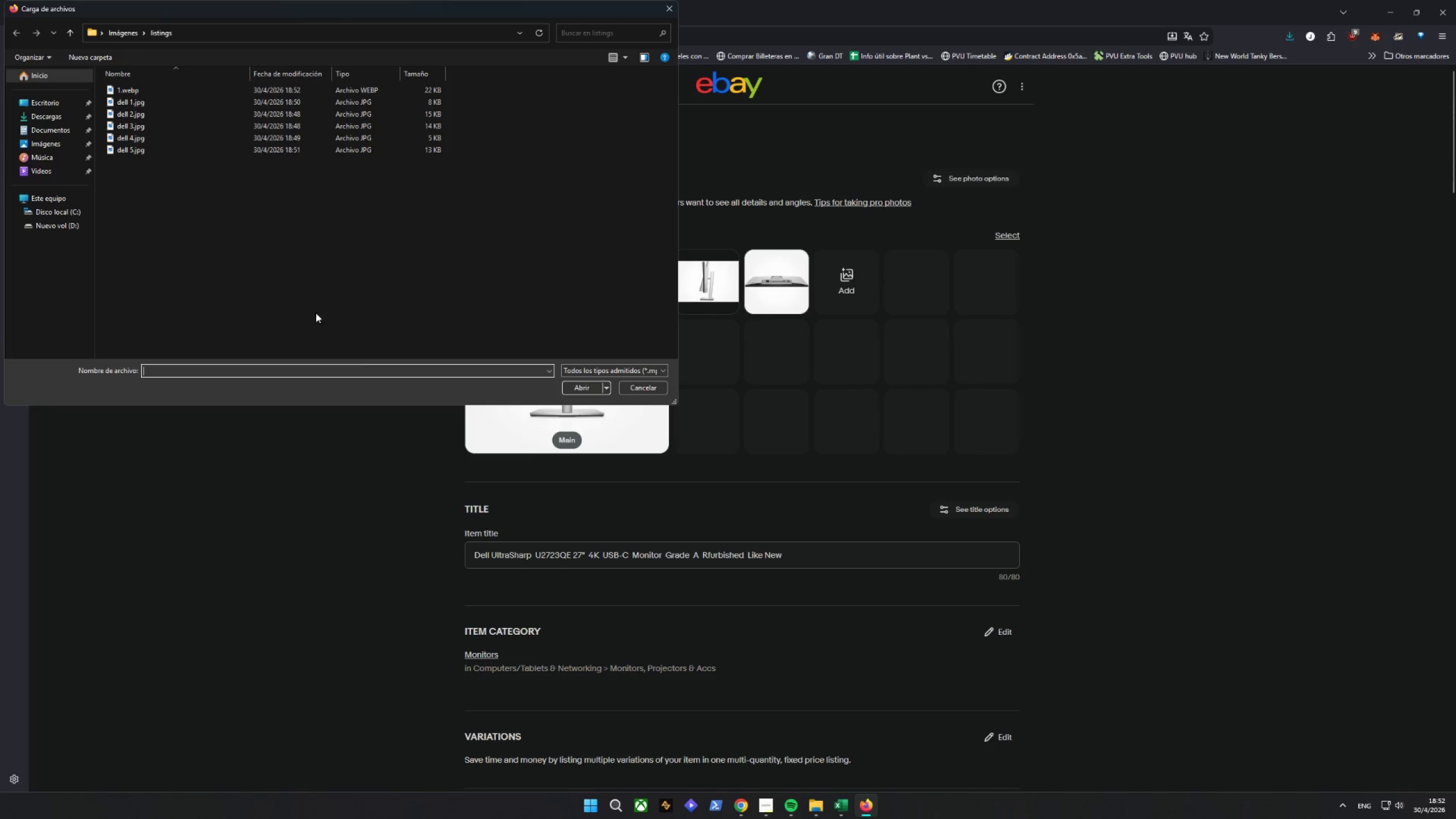 
left_click([135, 90])
 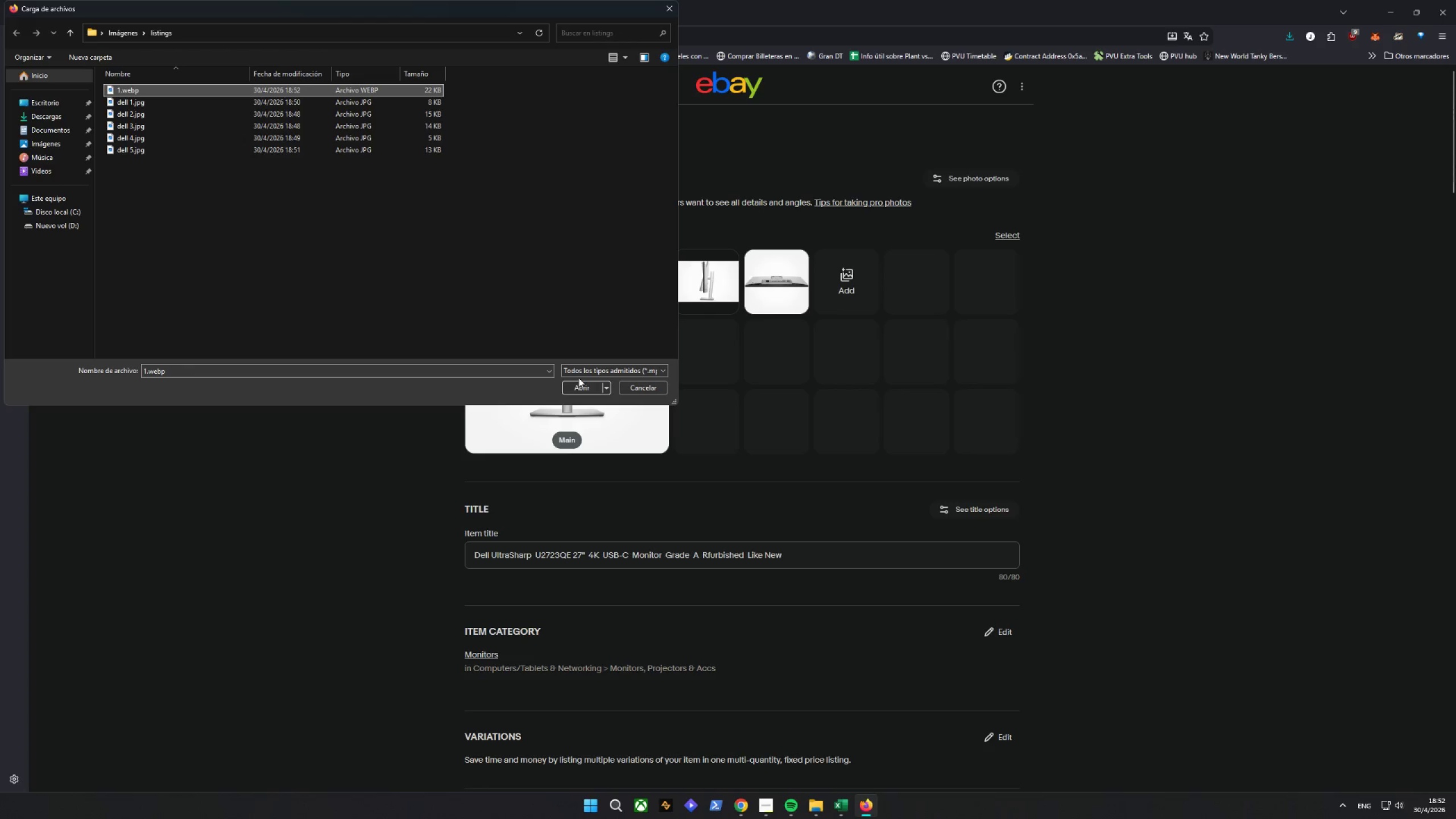 
double_click([577, 386])
 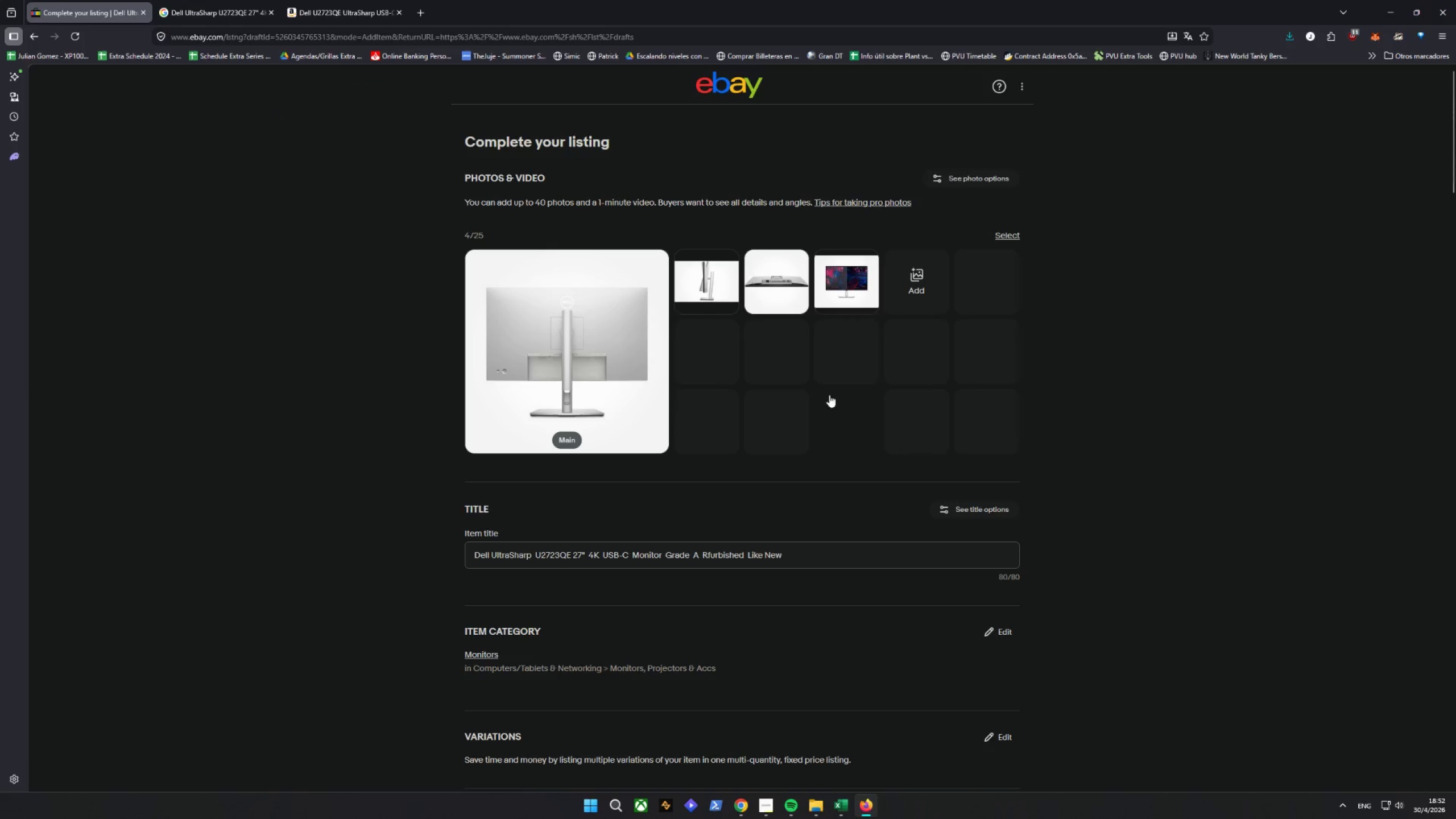 
mouse_move([843, 290])
 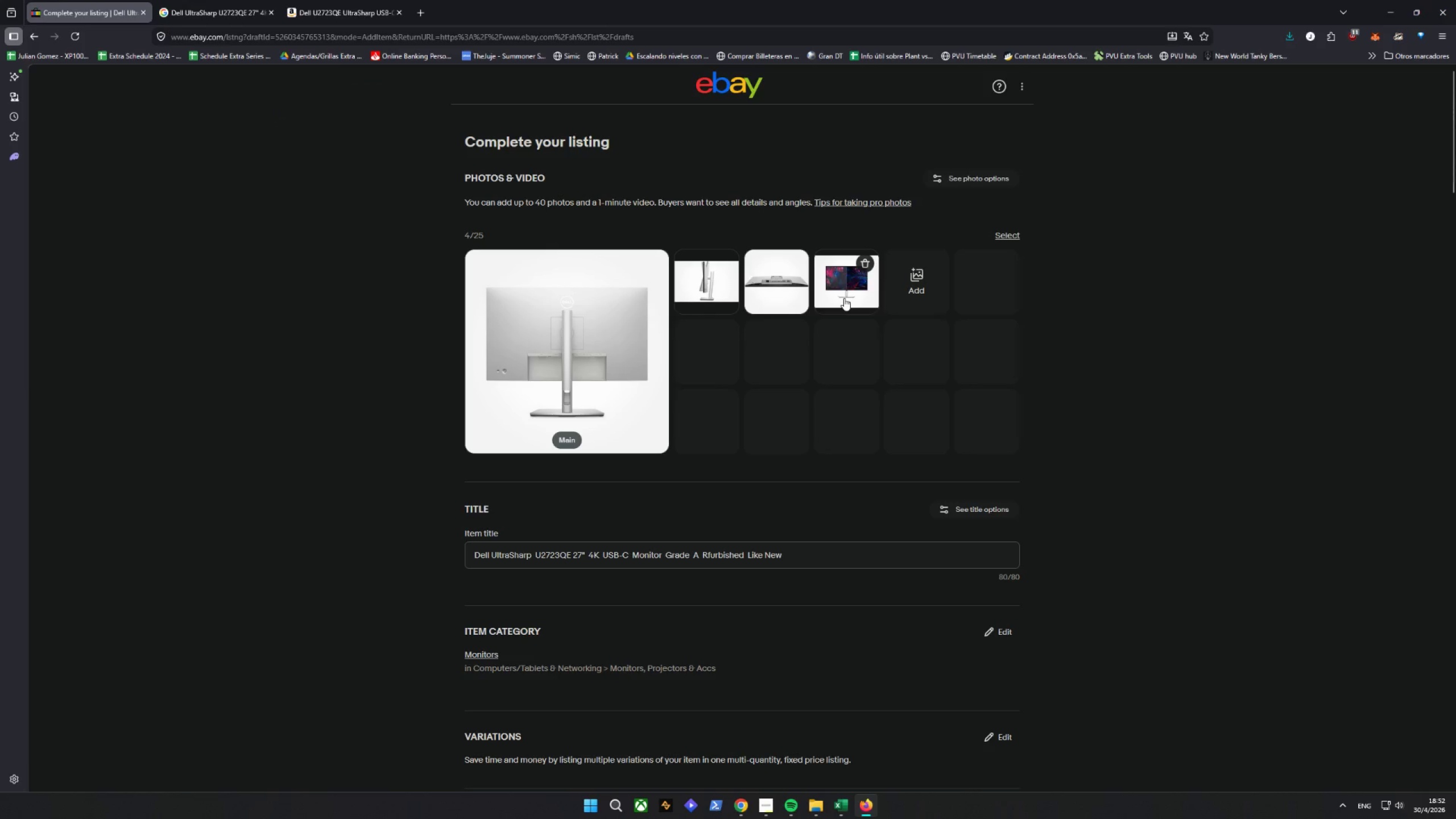 
left_click([844, 298])
 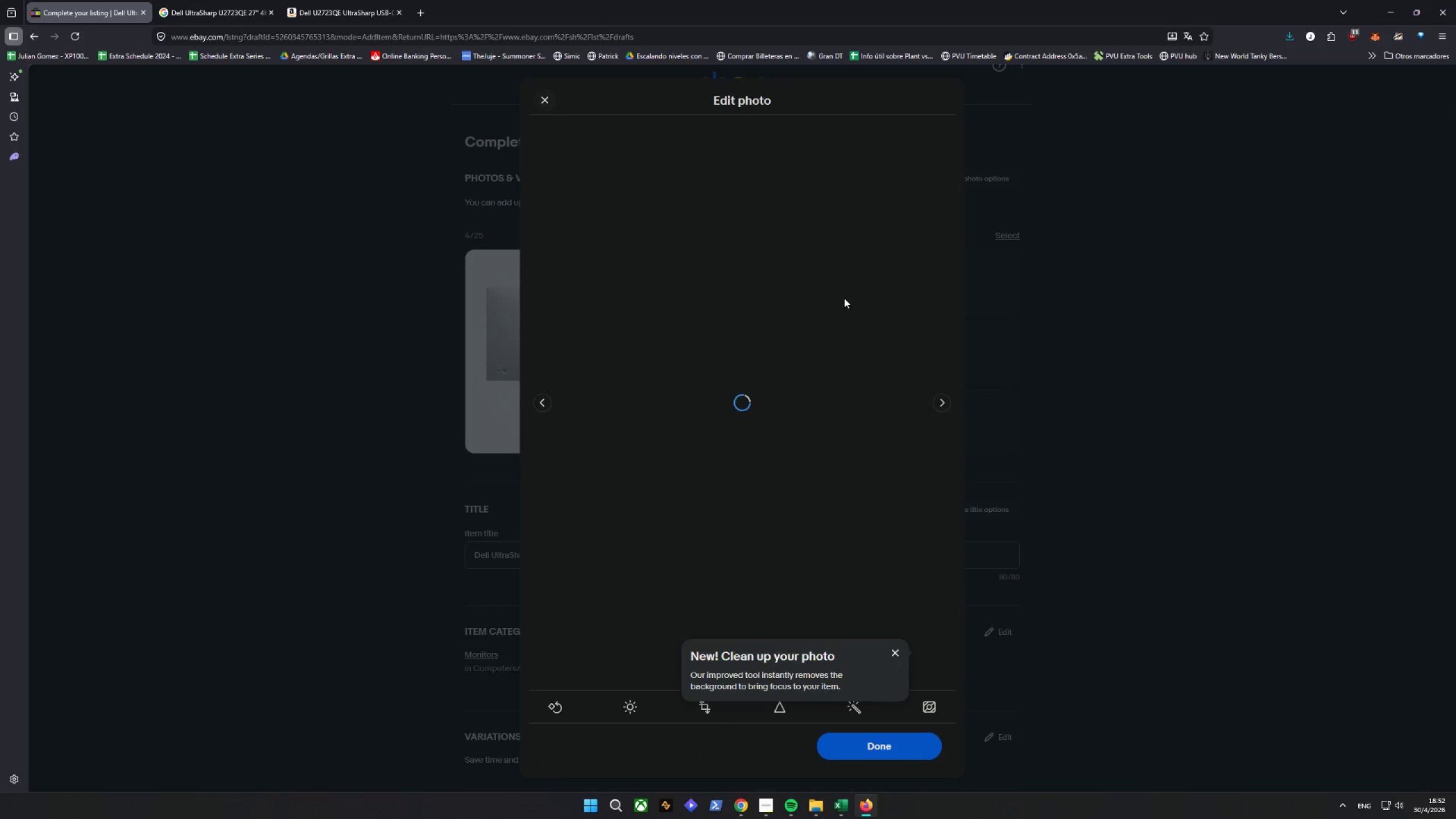 
right_click([844, 298])
 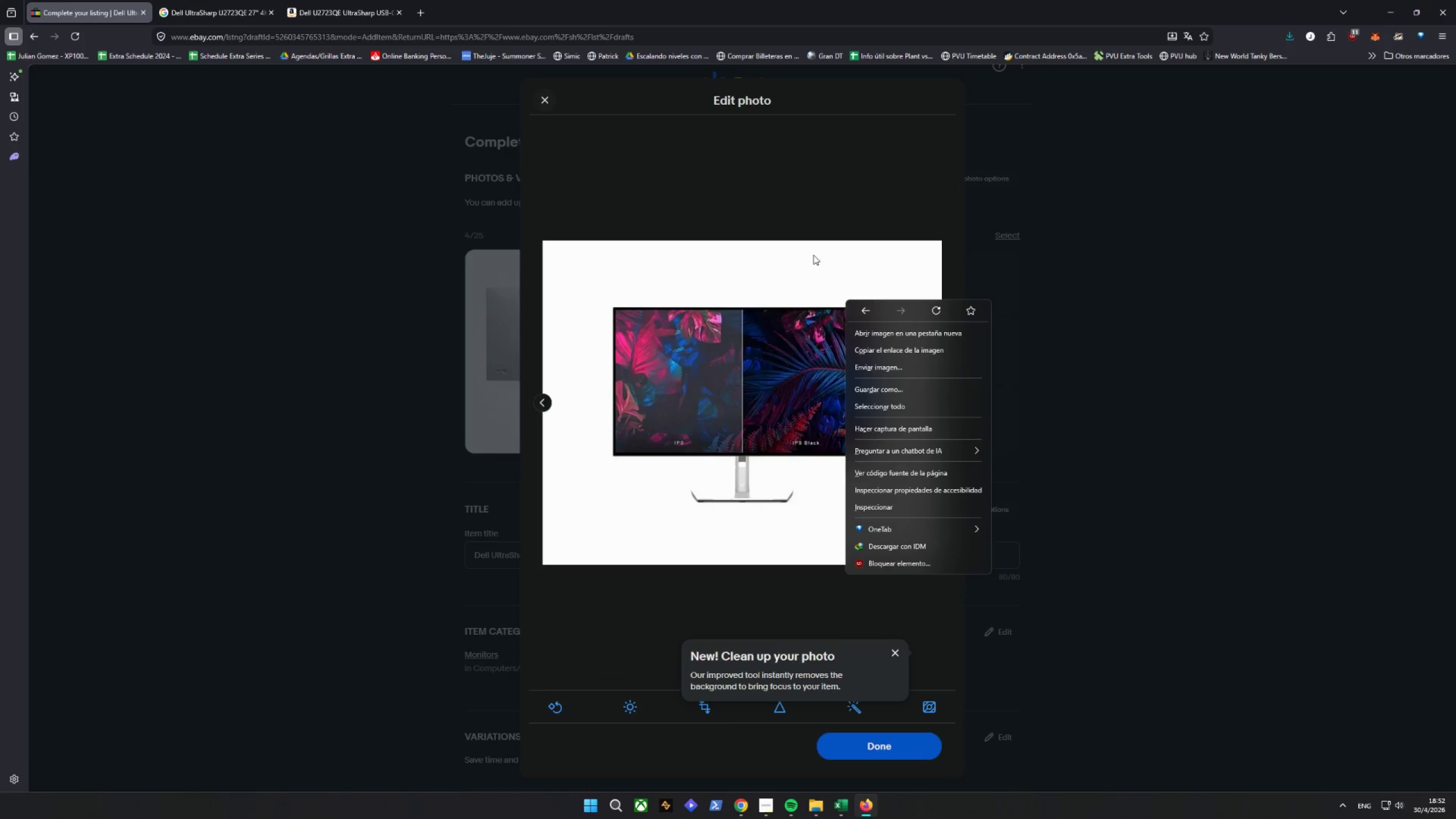 
left_click([815, 252])
 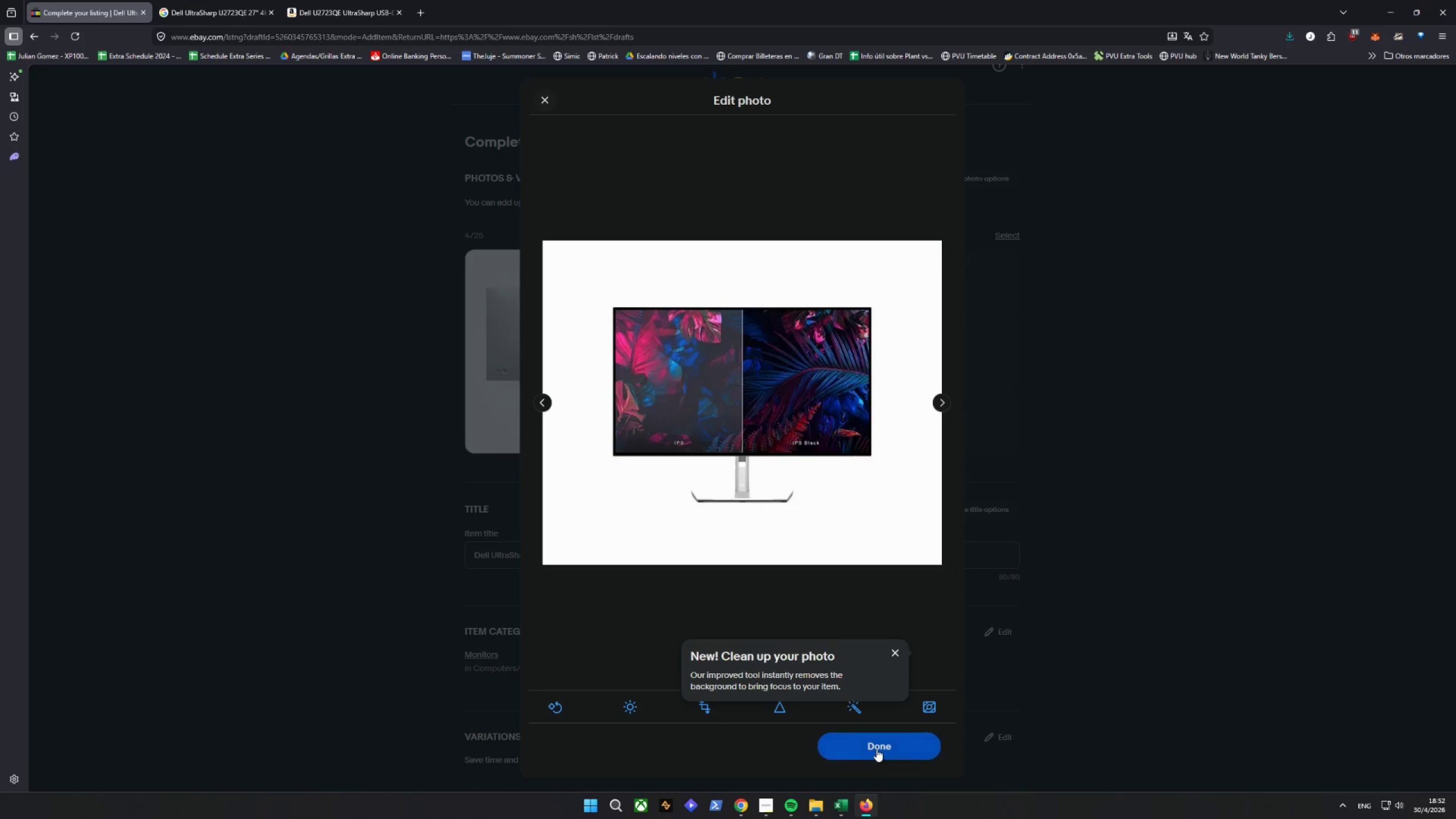 
left_click_drag(start_coordinate=[832, 286], to_coordinate=[522, 350])
 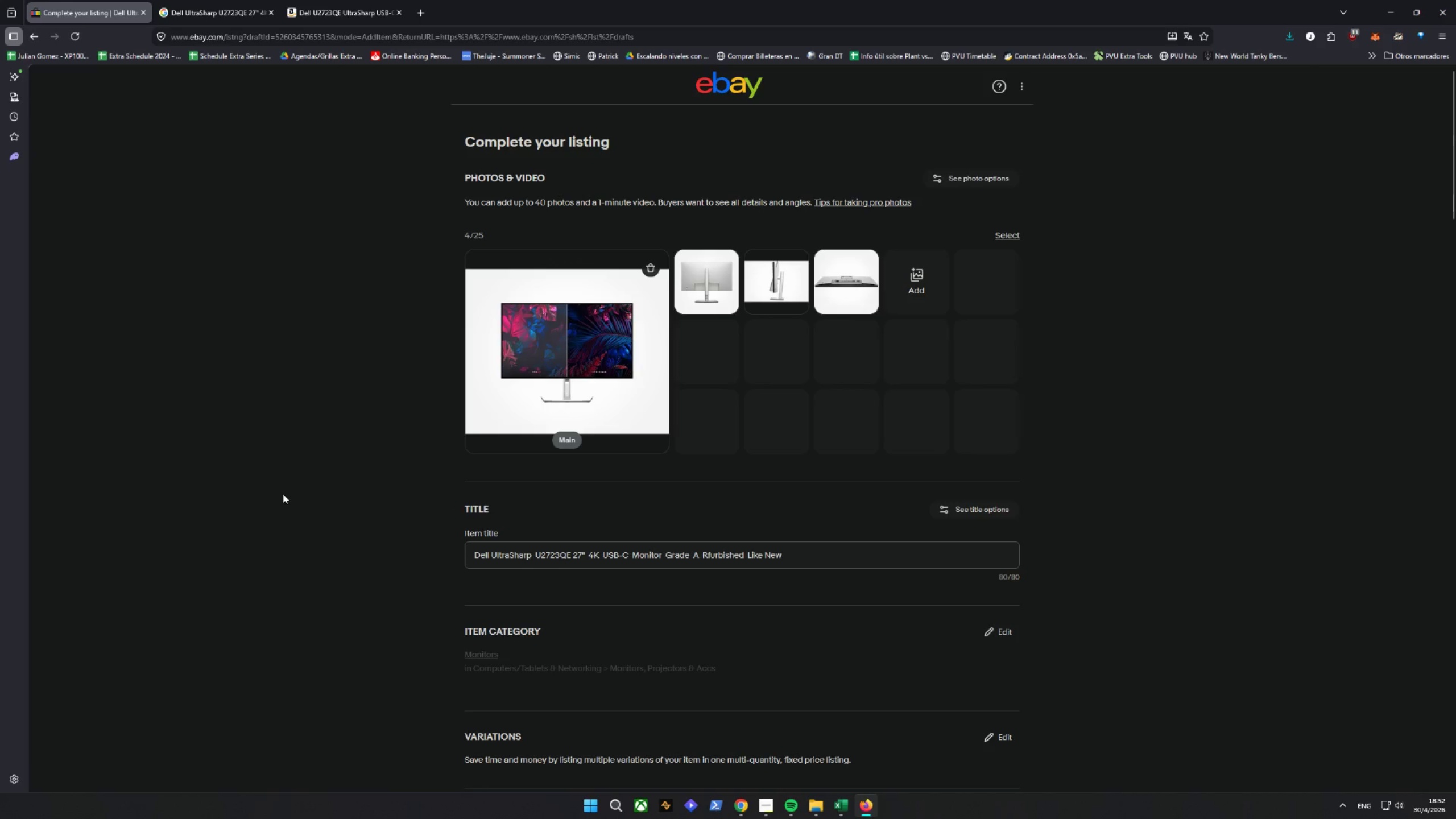 
left_click([282, 494])
 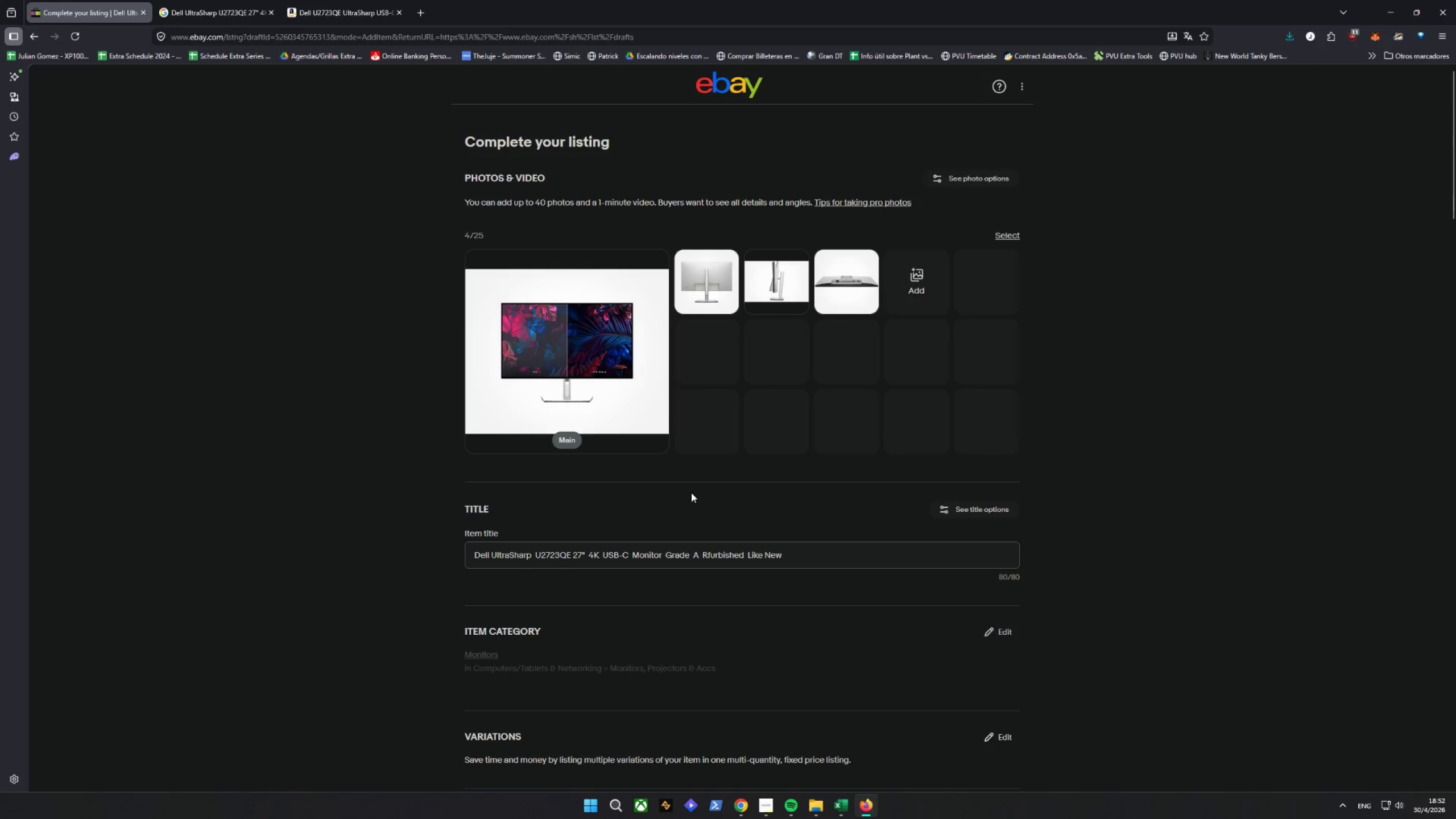 
scroll: coordinate [693, 460], scroll_direction: down, amount: 22.0
 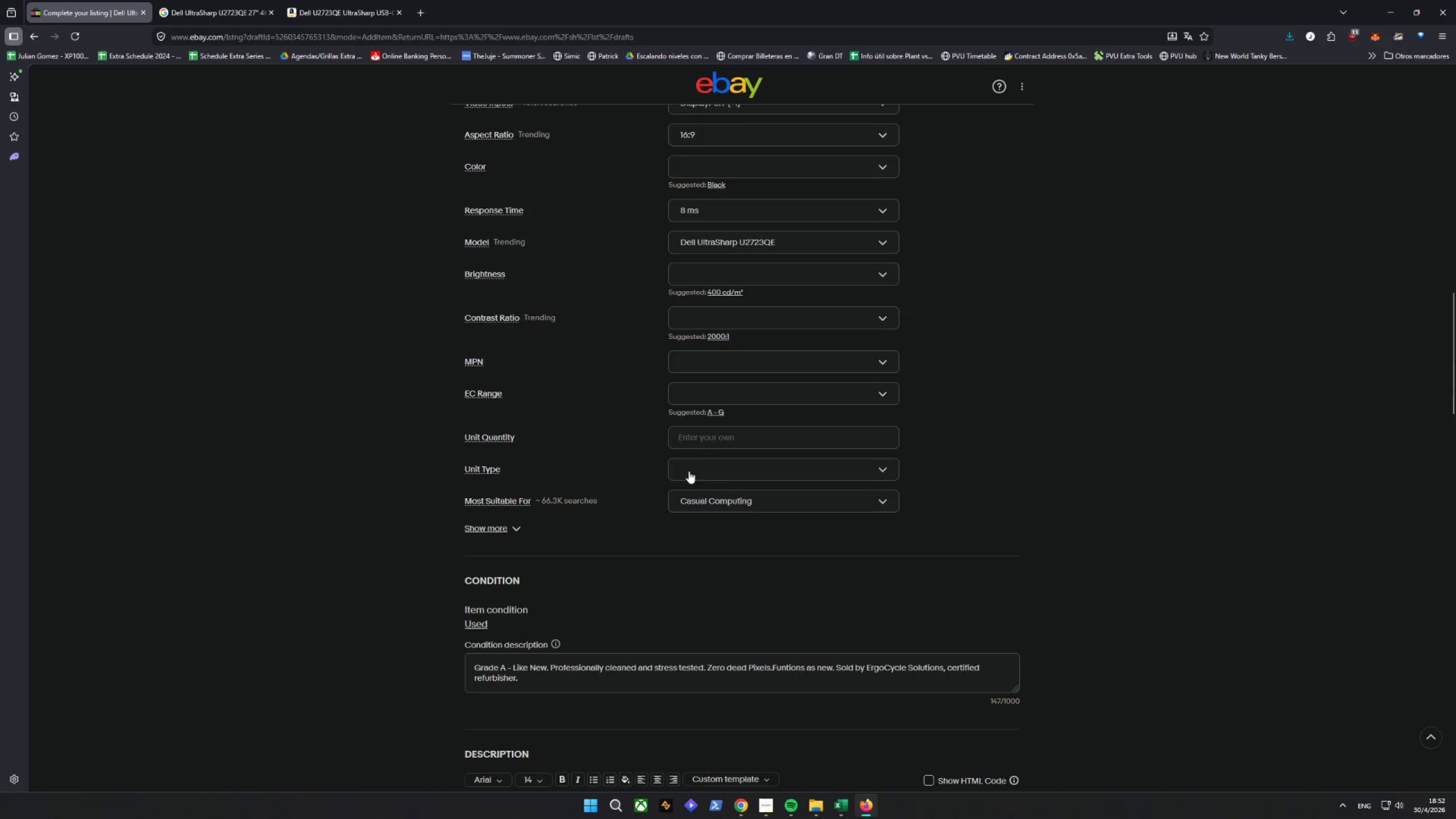 
scroll: coordinate [688, 474], scroll_direction: up, amount: 8.0
 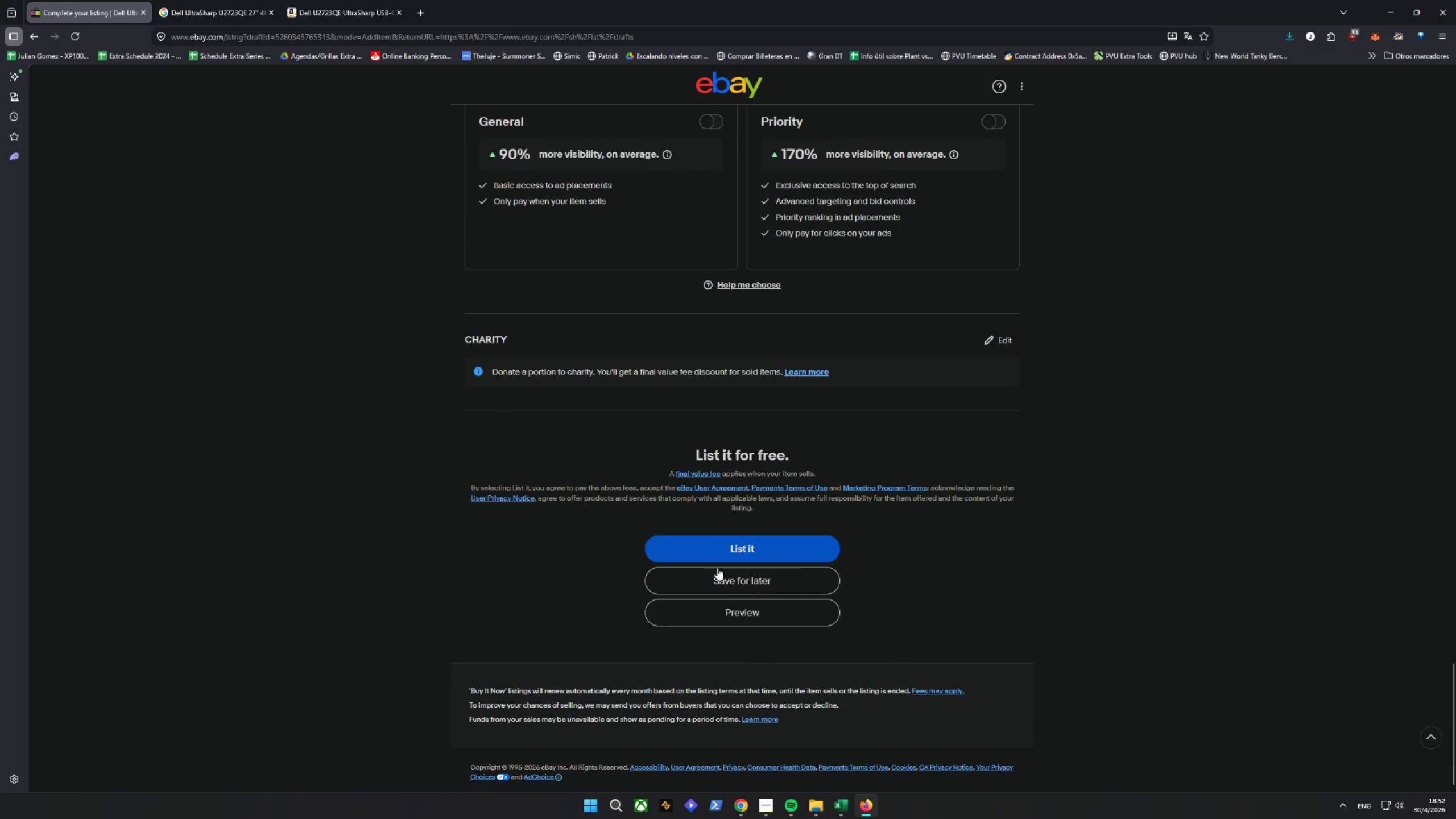 
left_click([746, 617])
 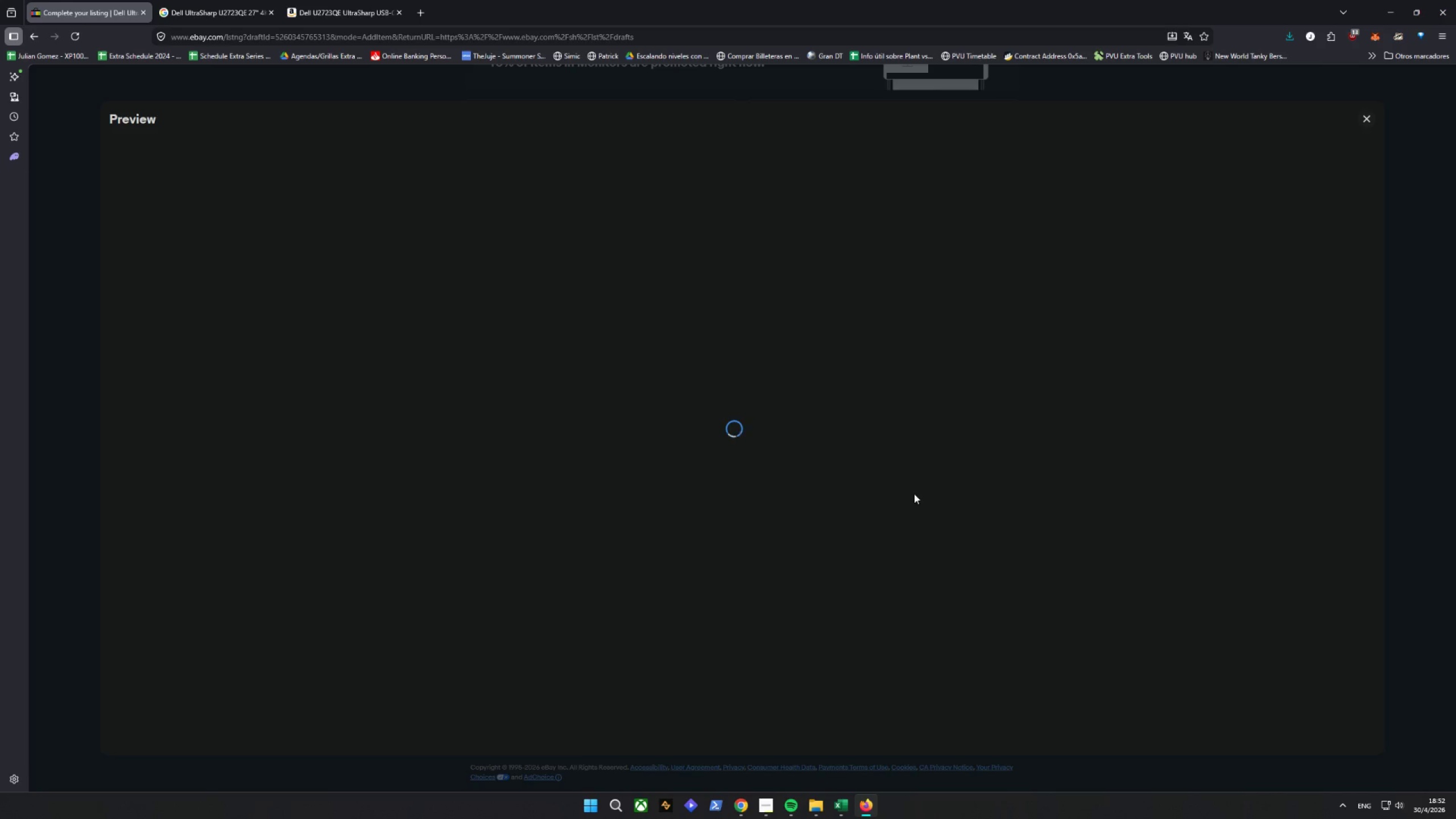 
wait(5.05)
 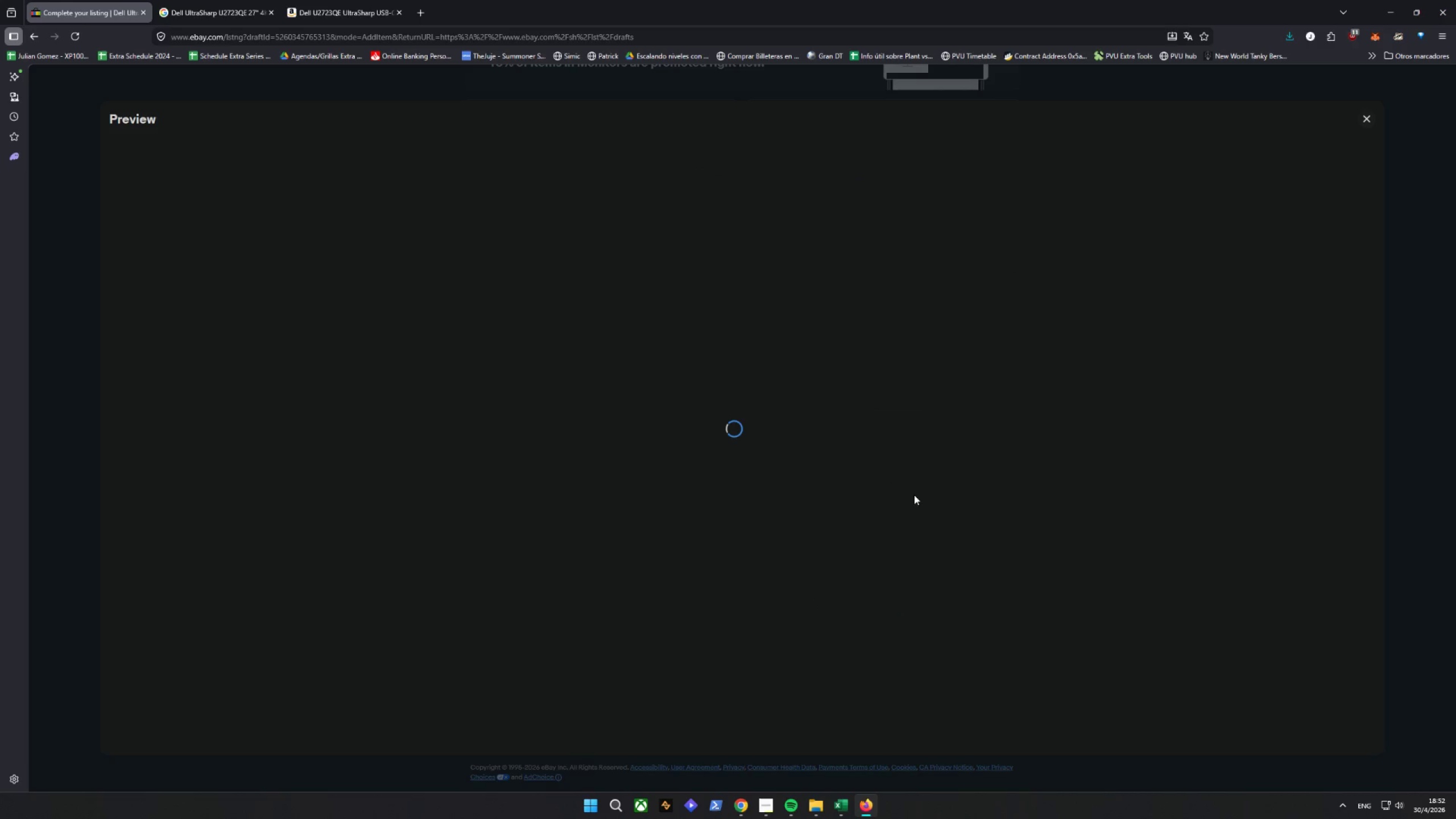 
left_click([314, 346])
 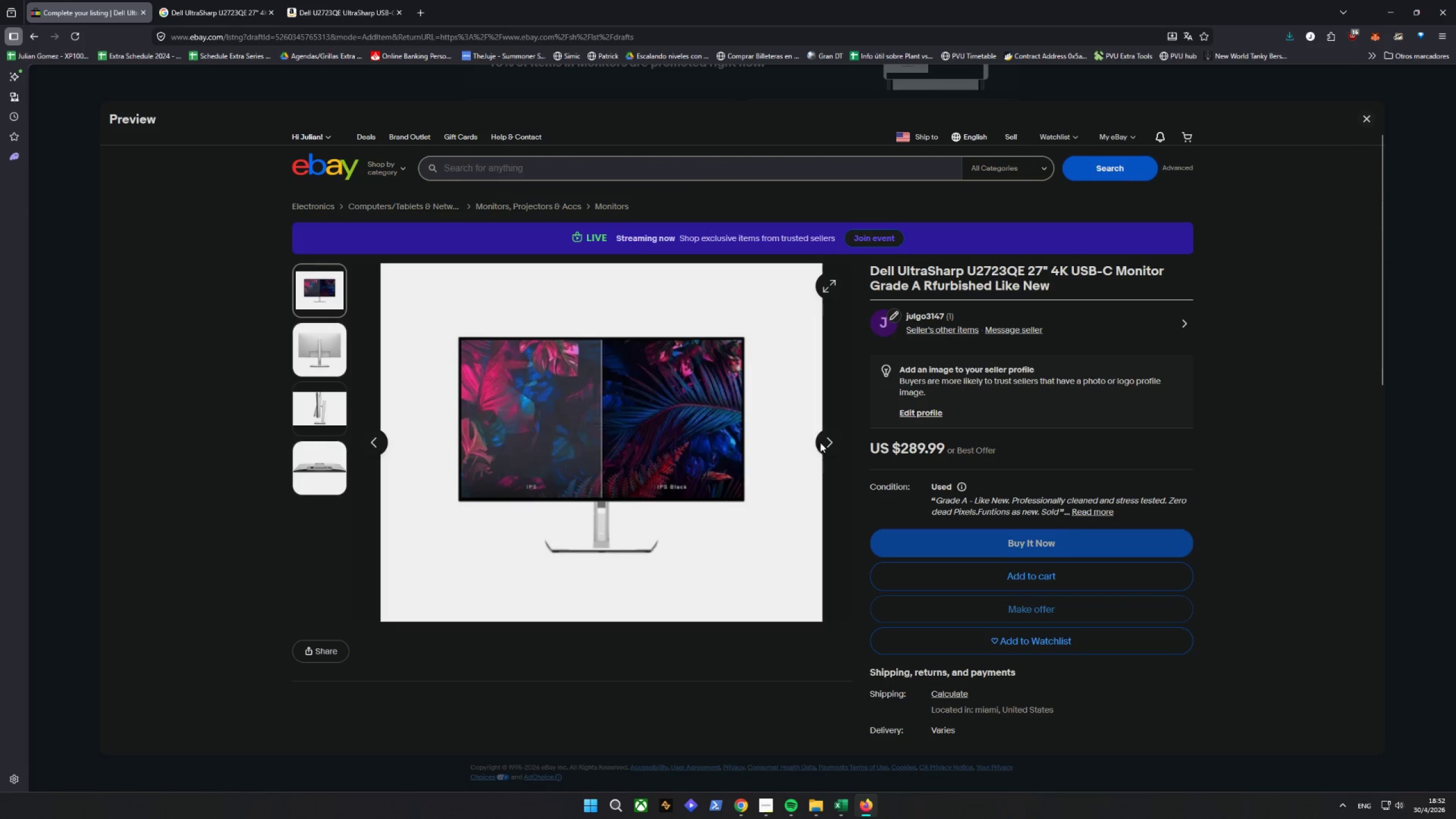 
left_click([828, 443])
 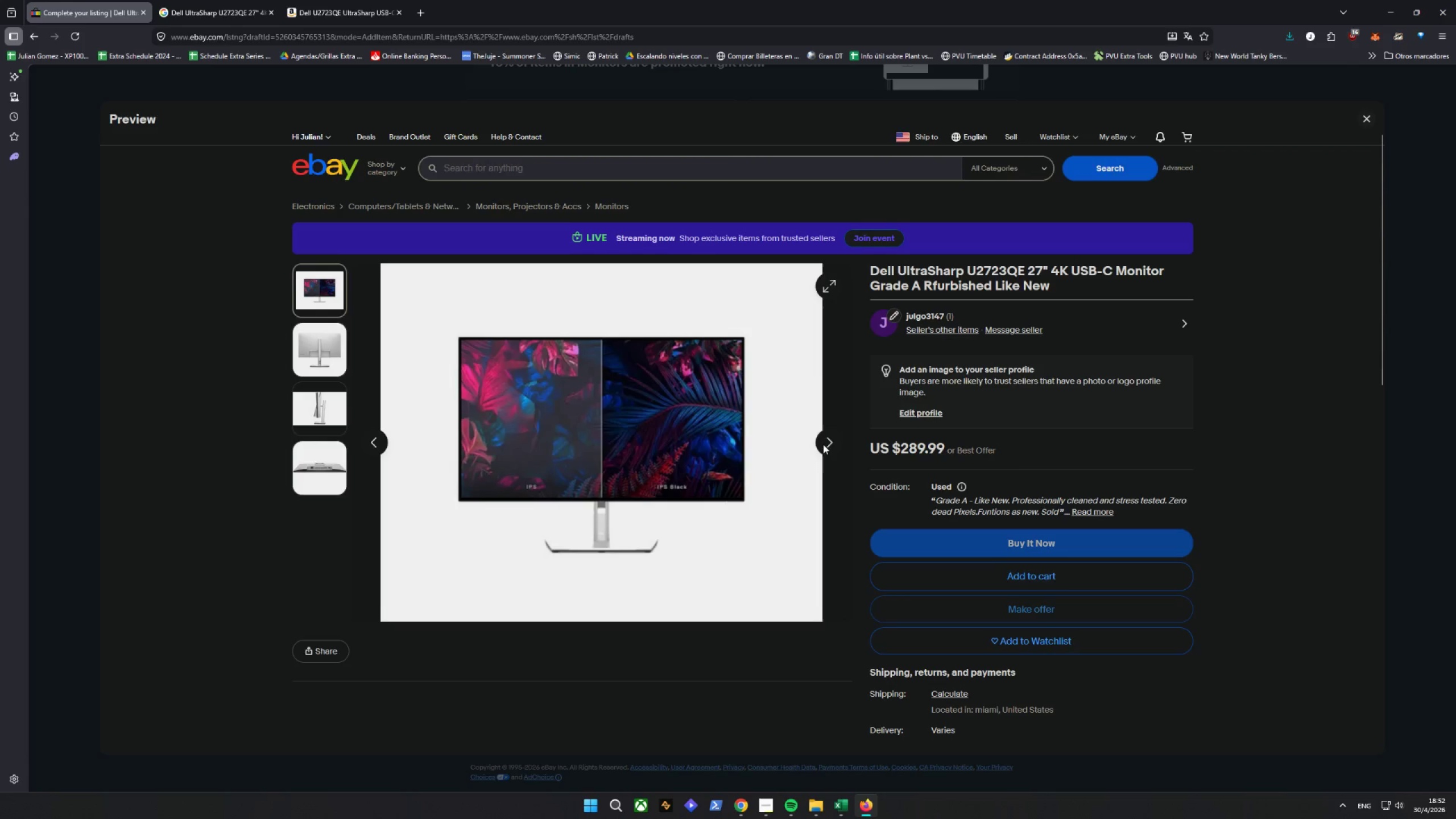 
scroll: coordinate [825, 444], scroll_direction: down, amount: 4.0
 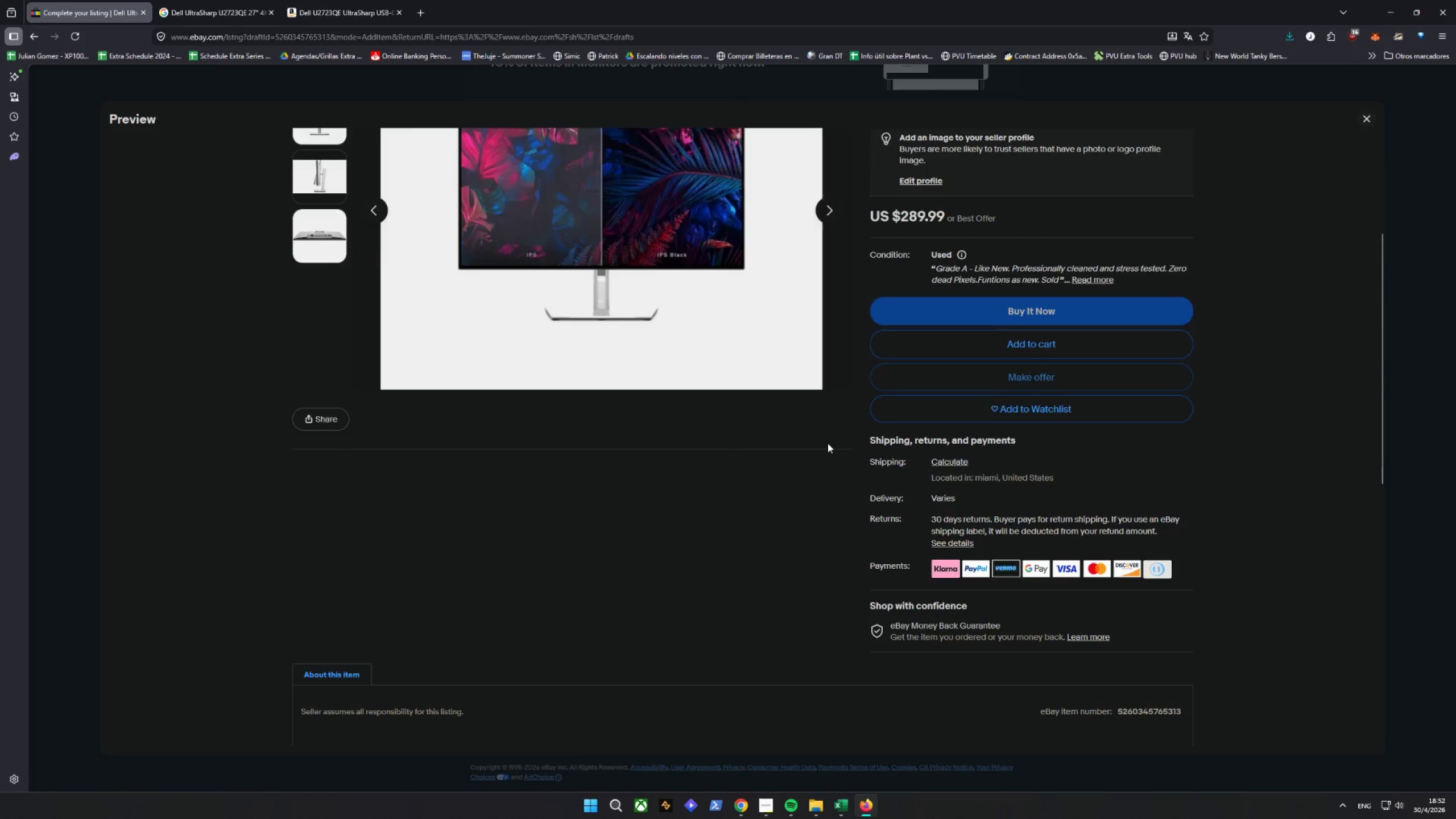 
scroll: coordinate [828, 443], scroll_direction: up, amount: 7.0
 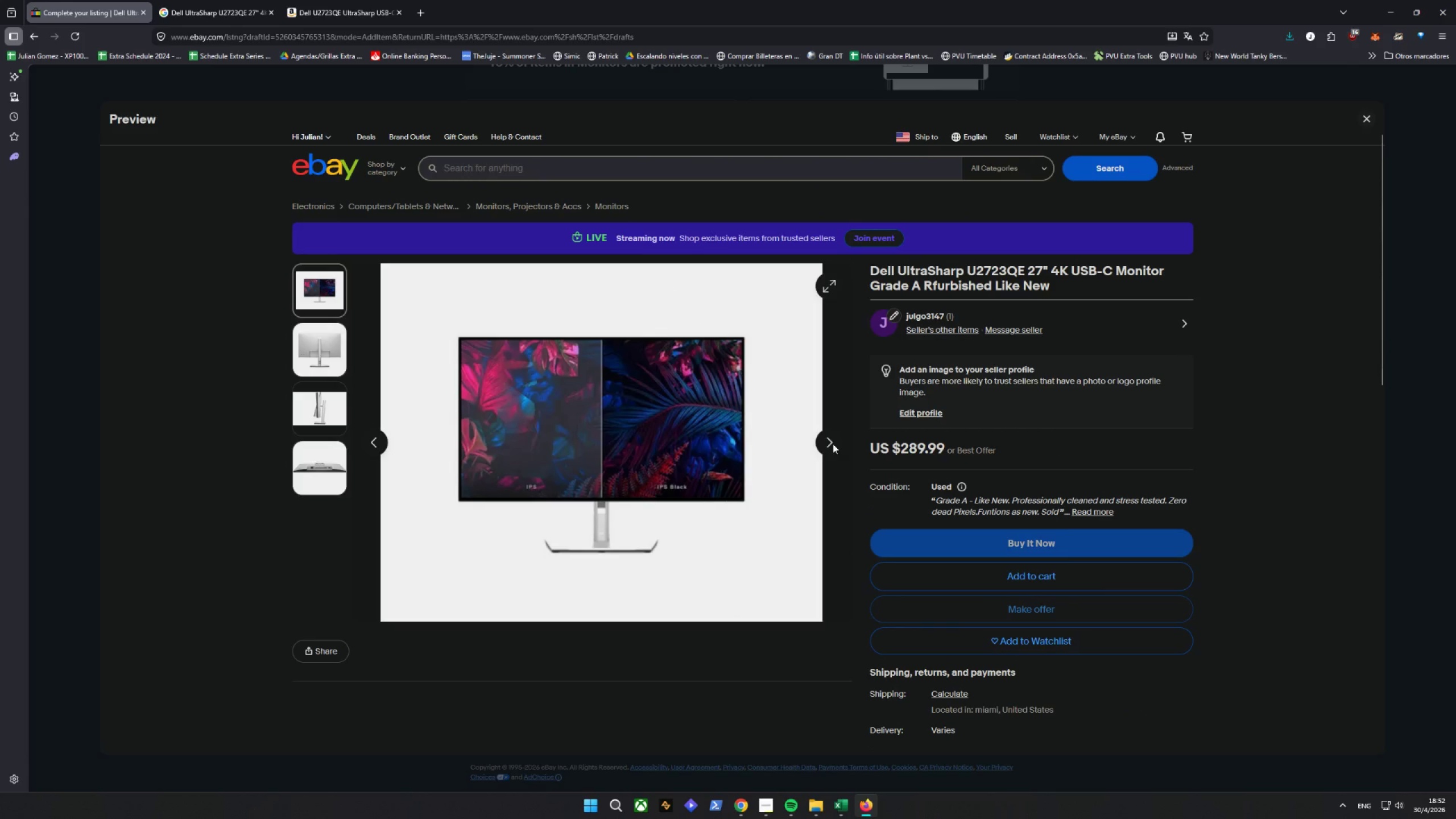 
scroll: coordinate [838, 440], scroll_direction: down, amount: 20.0
 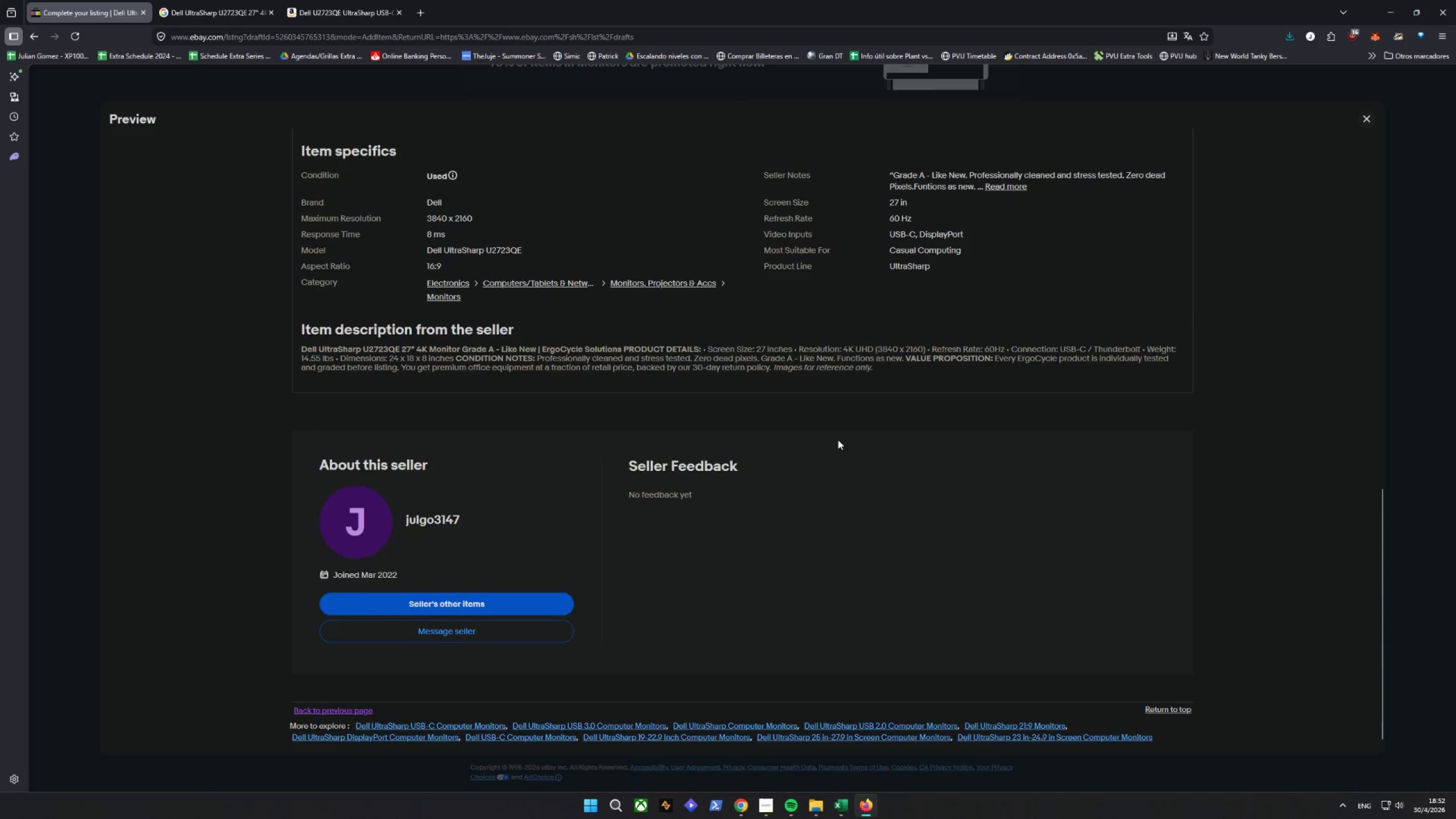 
scroll: coordinate [838, 440], scroll_direction: up, amount: 16.0
 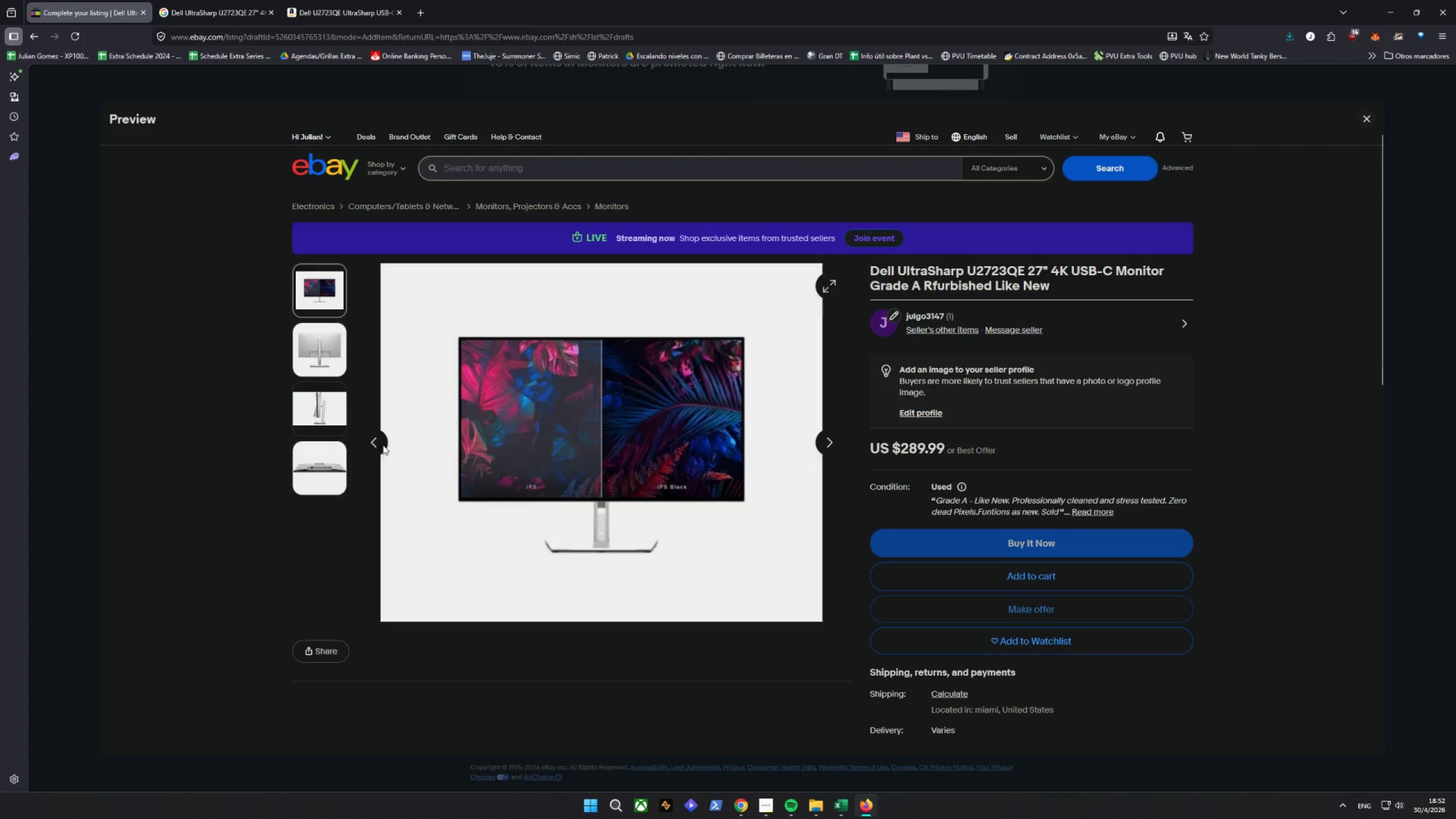 
double_click([367, 446])
 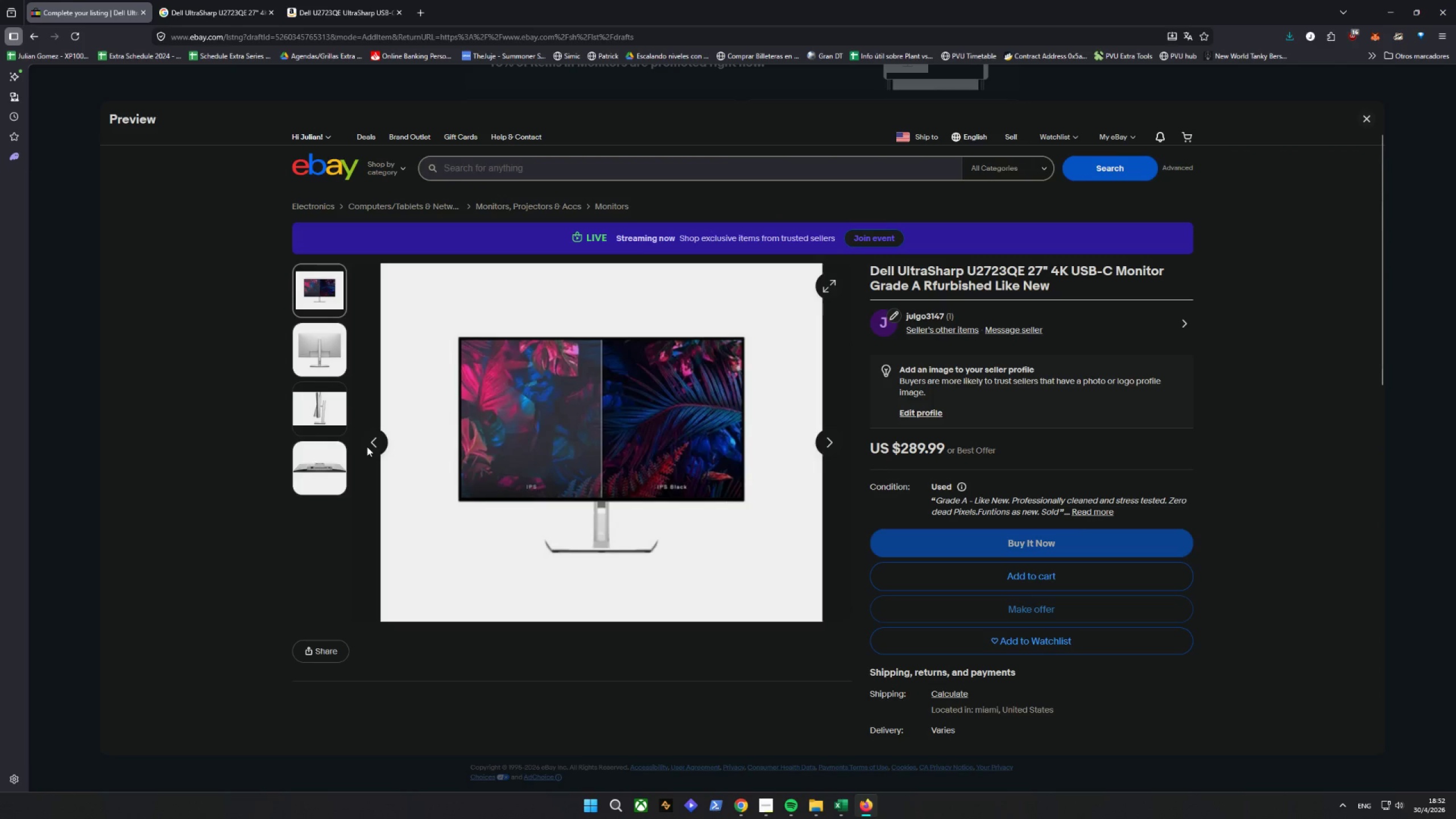 
triple_click([367, 446])
 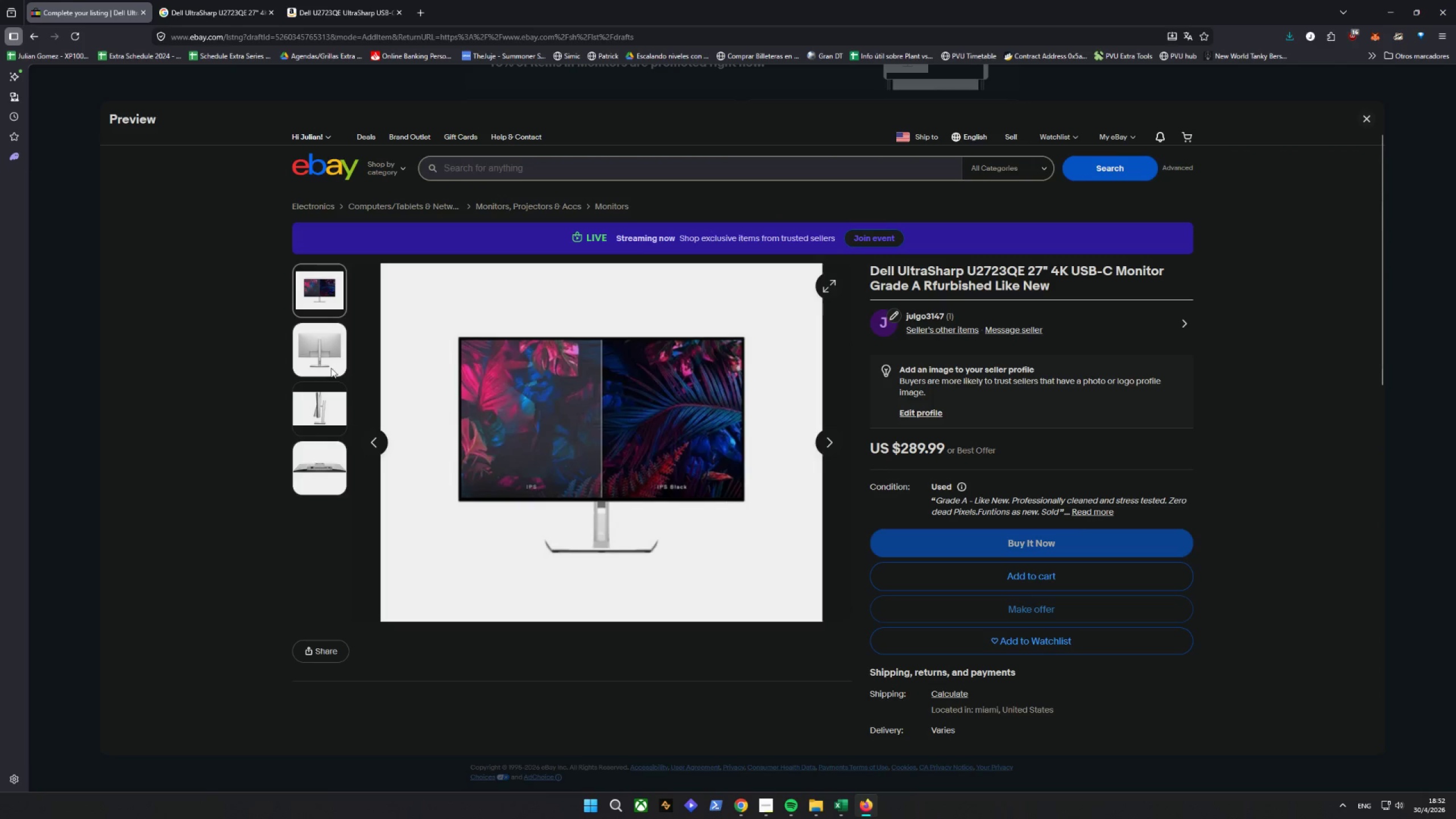 
double_click([324, 361])
 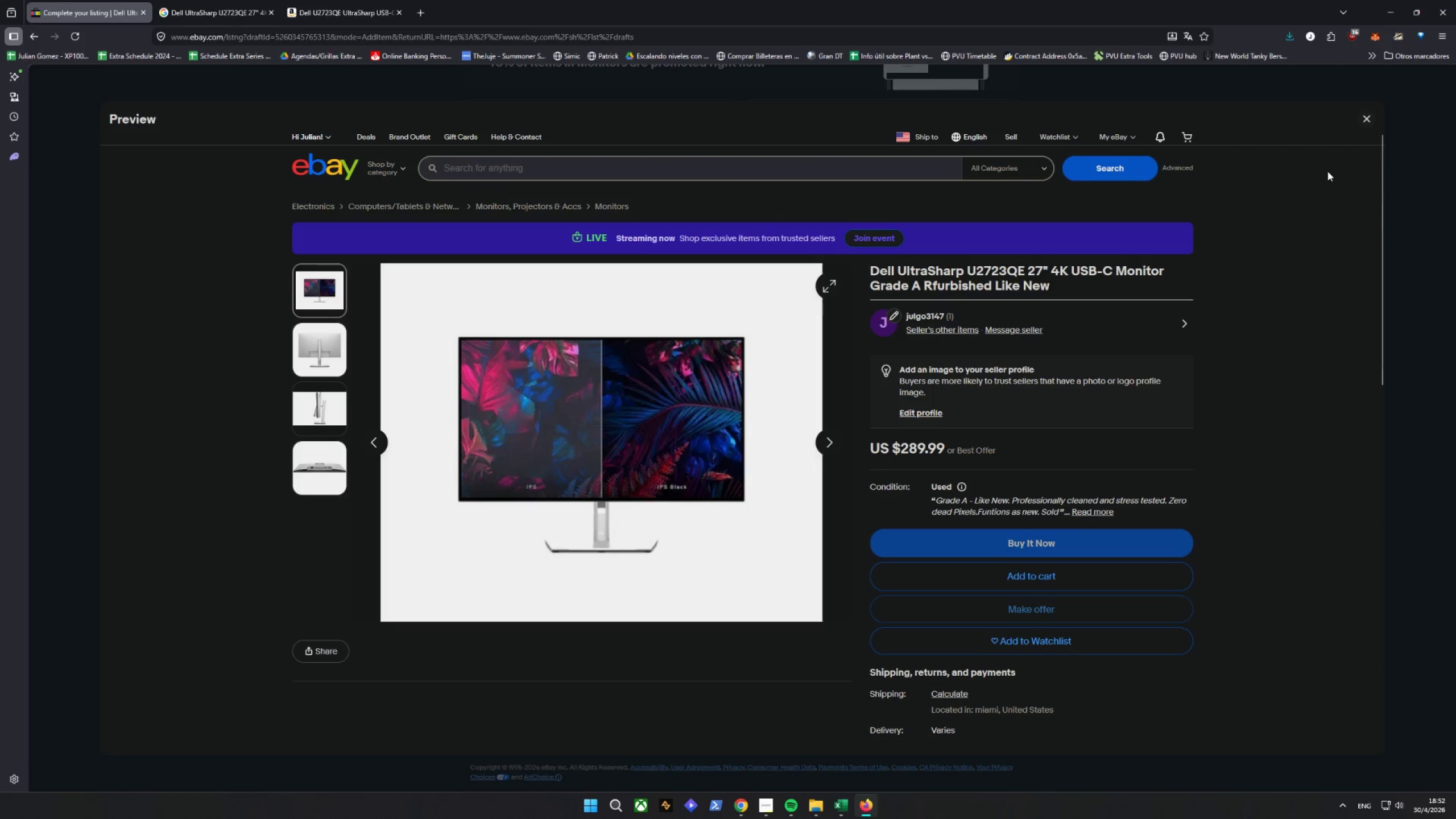 
wait(7.94)
 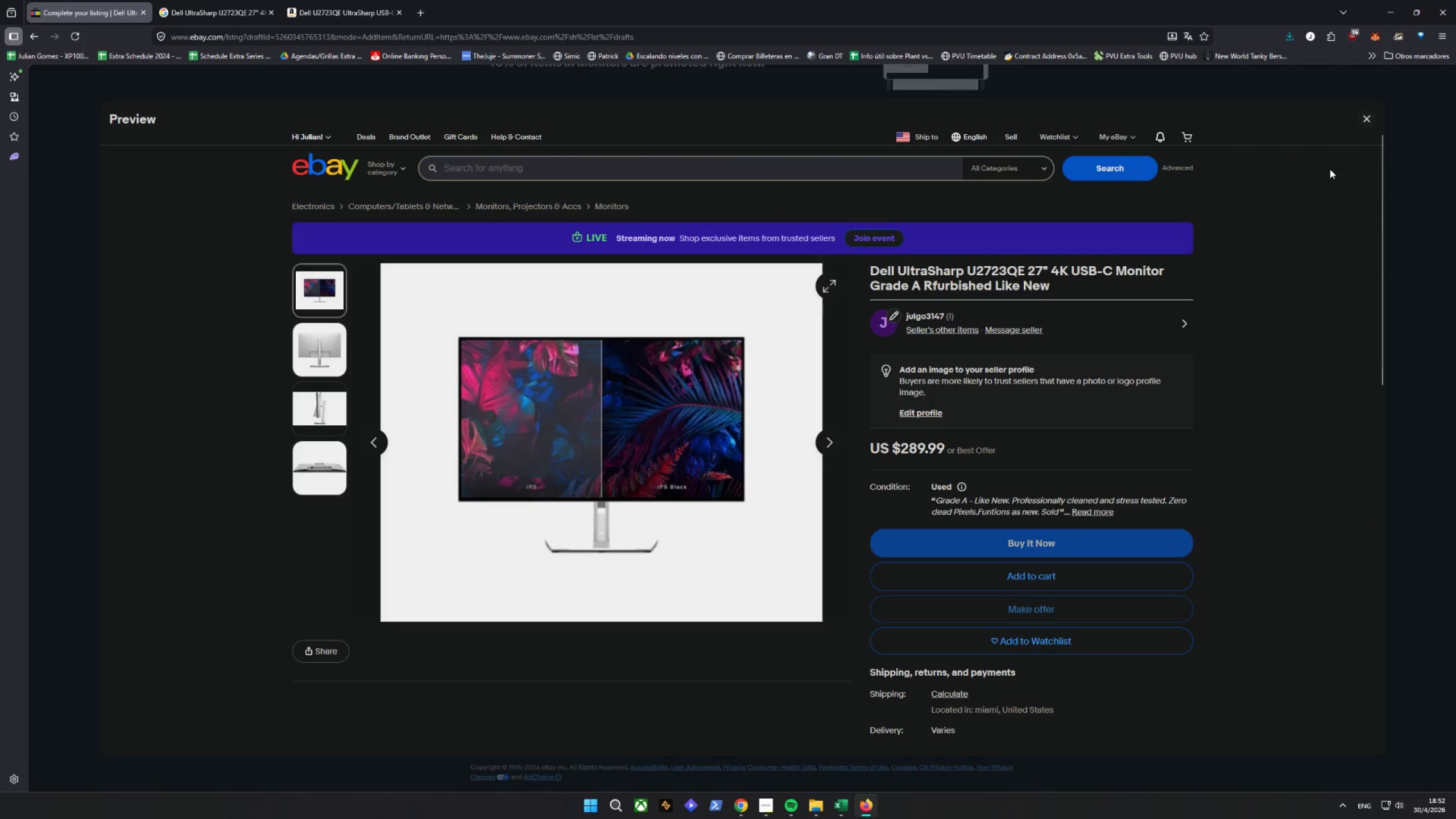 
left_click([1367, 118])
 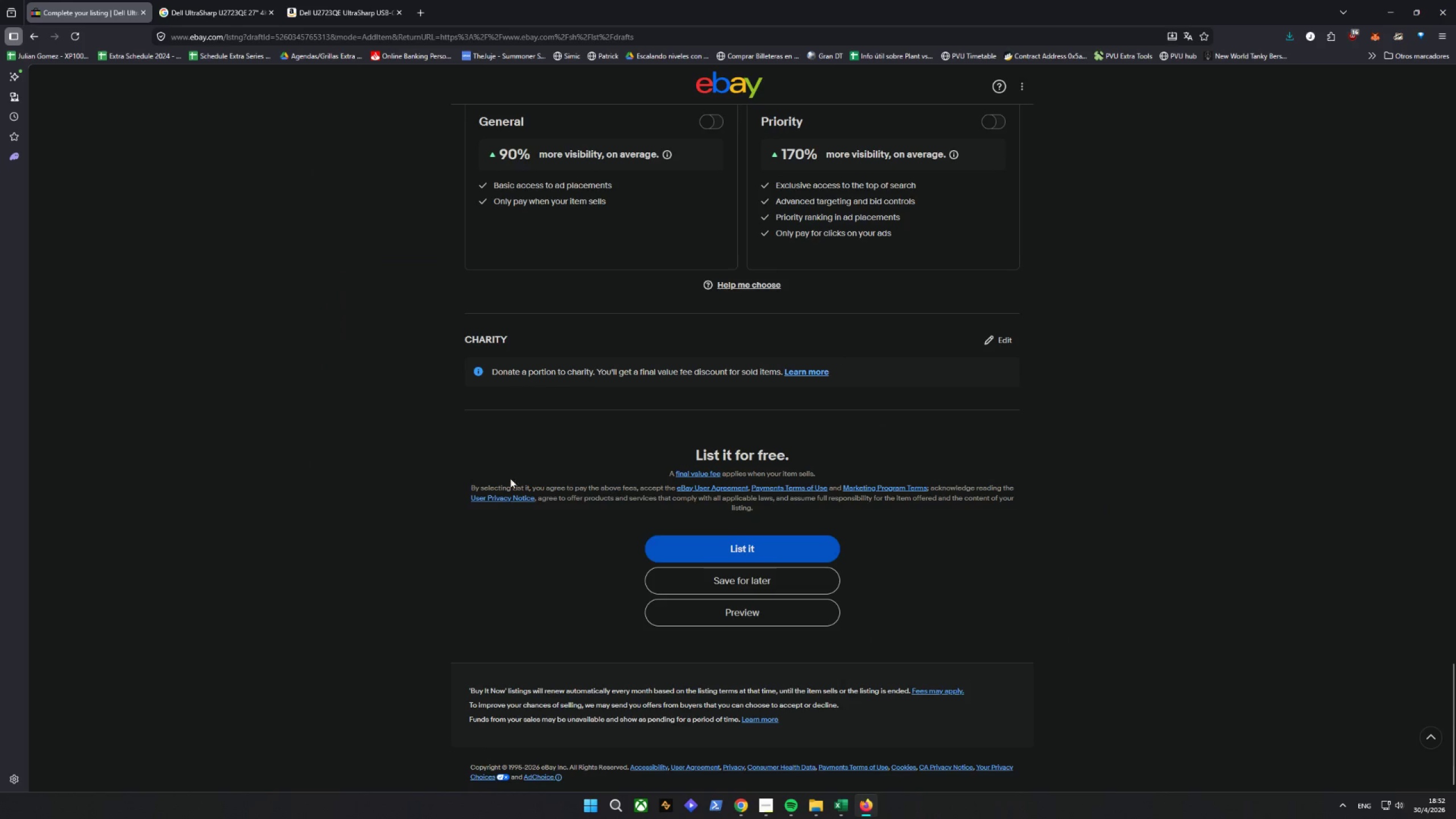 
left_click([746, 584])
 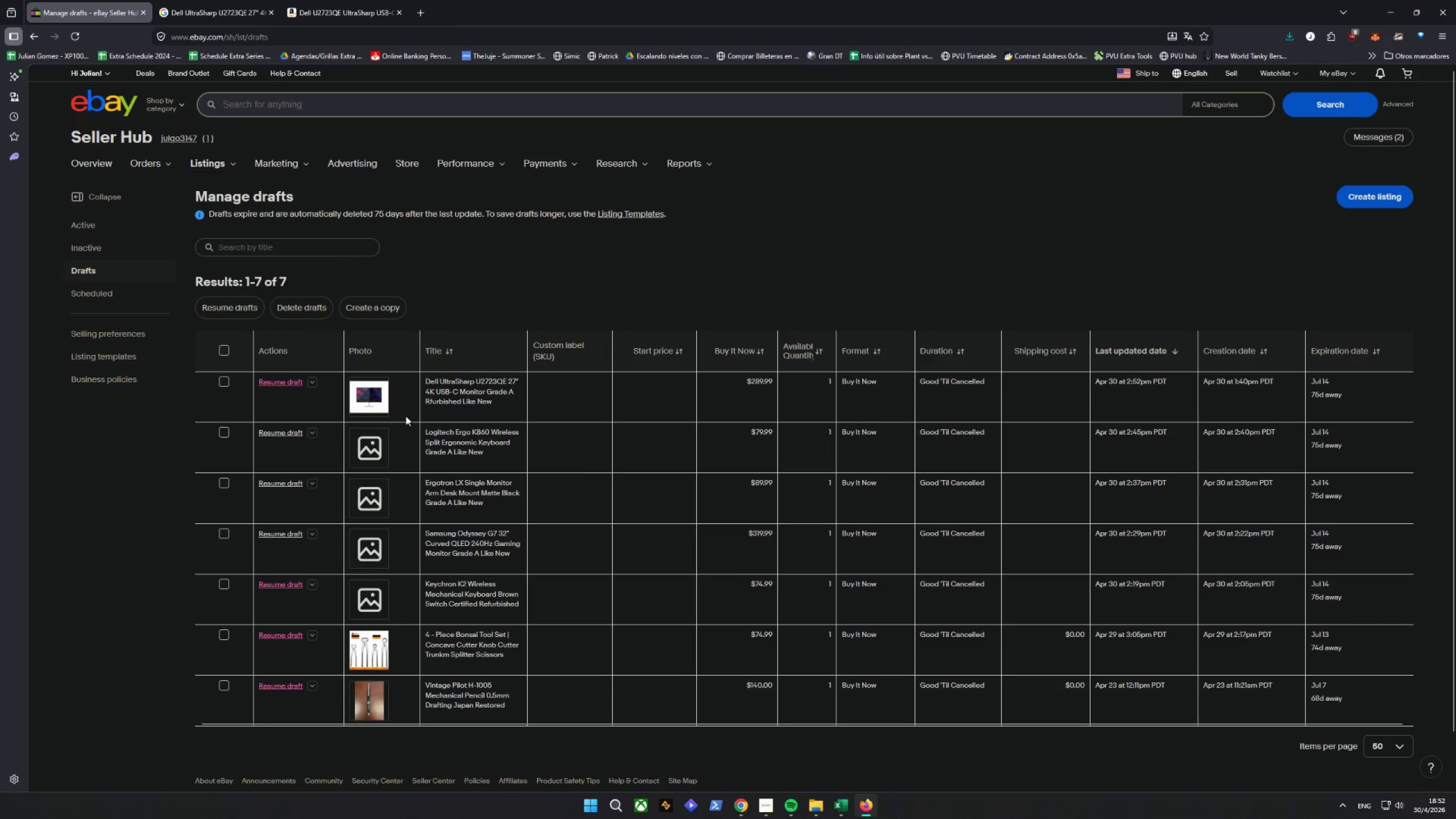 
wait(11.2)
 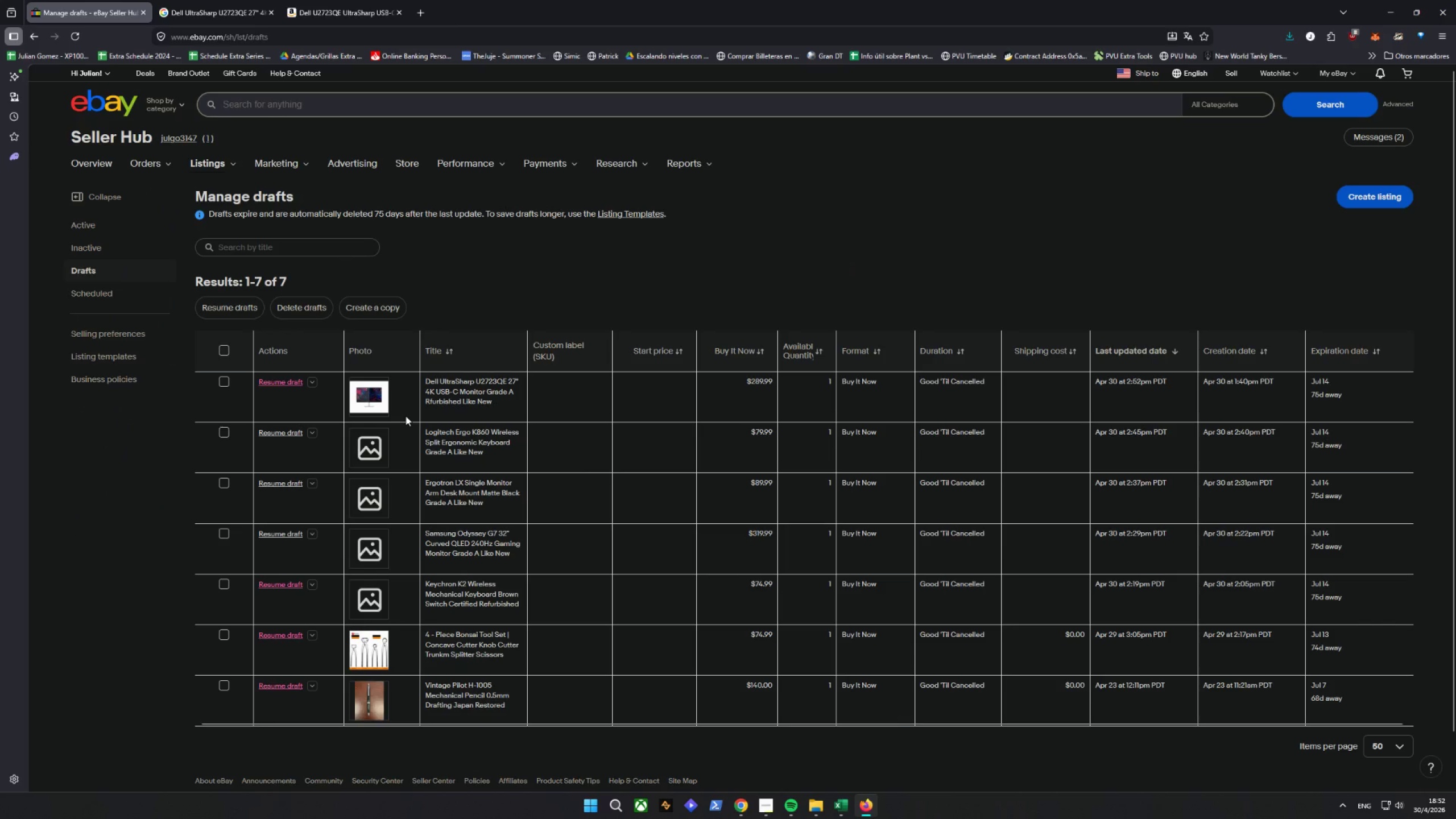 
left_click_drag(start_coordinate=[509, 443], to_coordinate=[415, 425])
 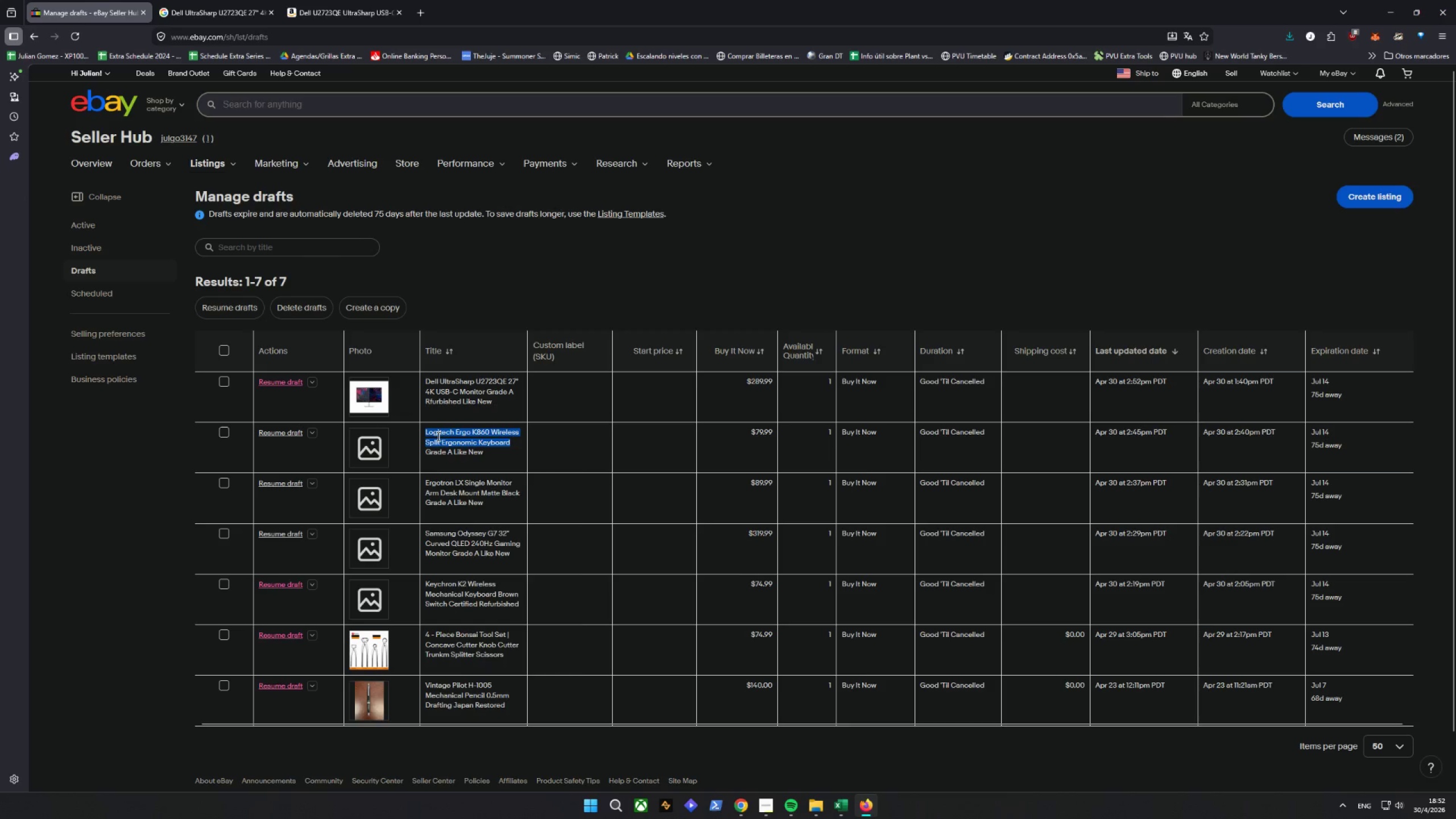 
right_click([437, 436])
 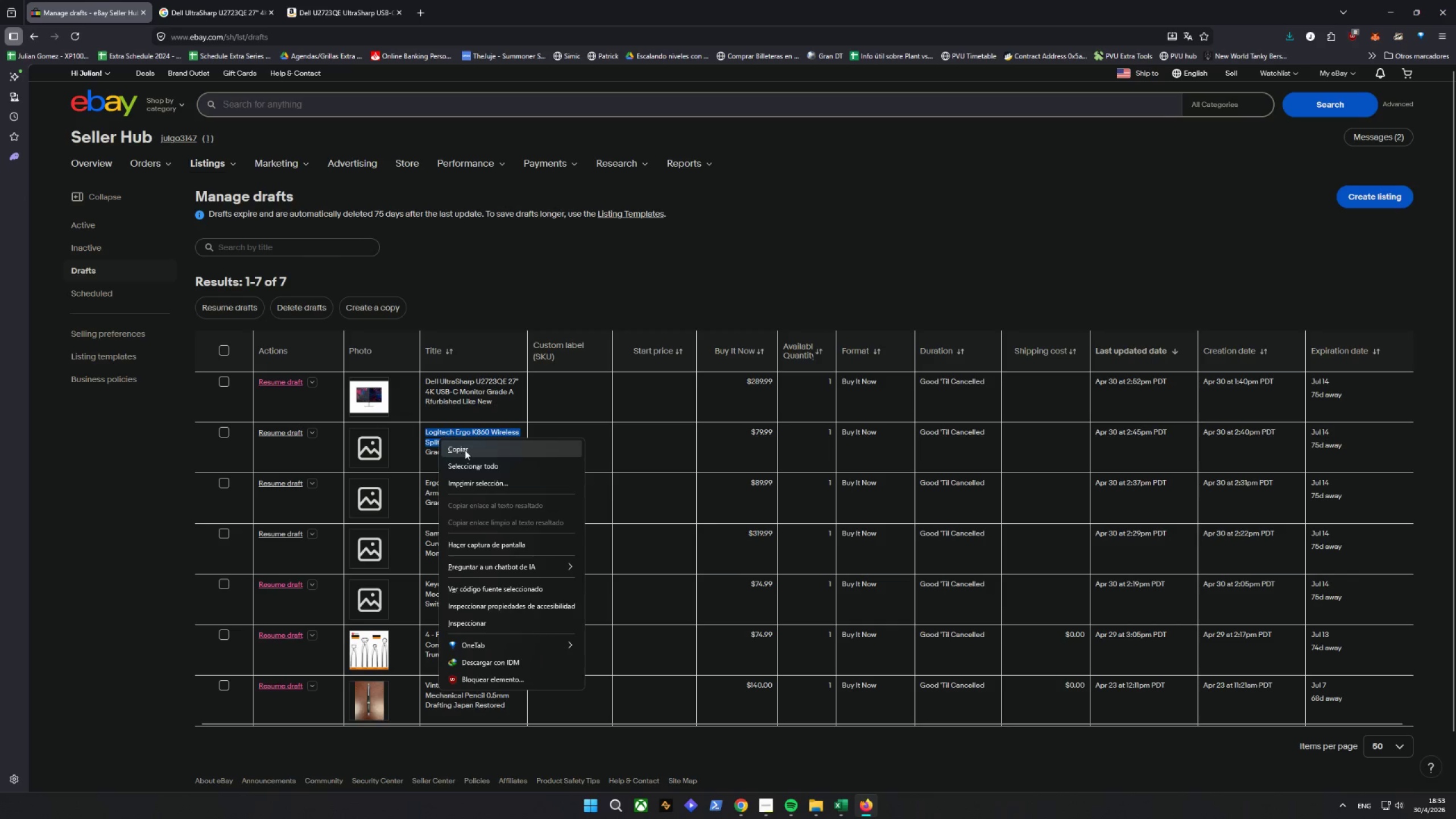 
left_click([465, 450])
 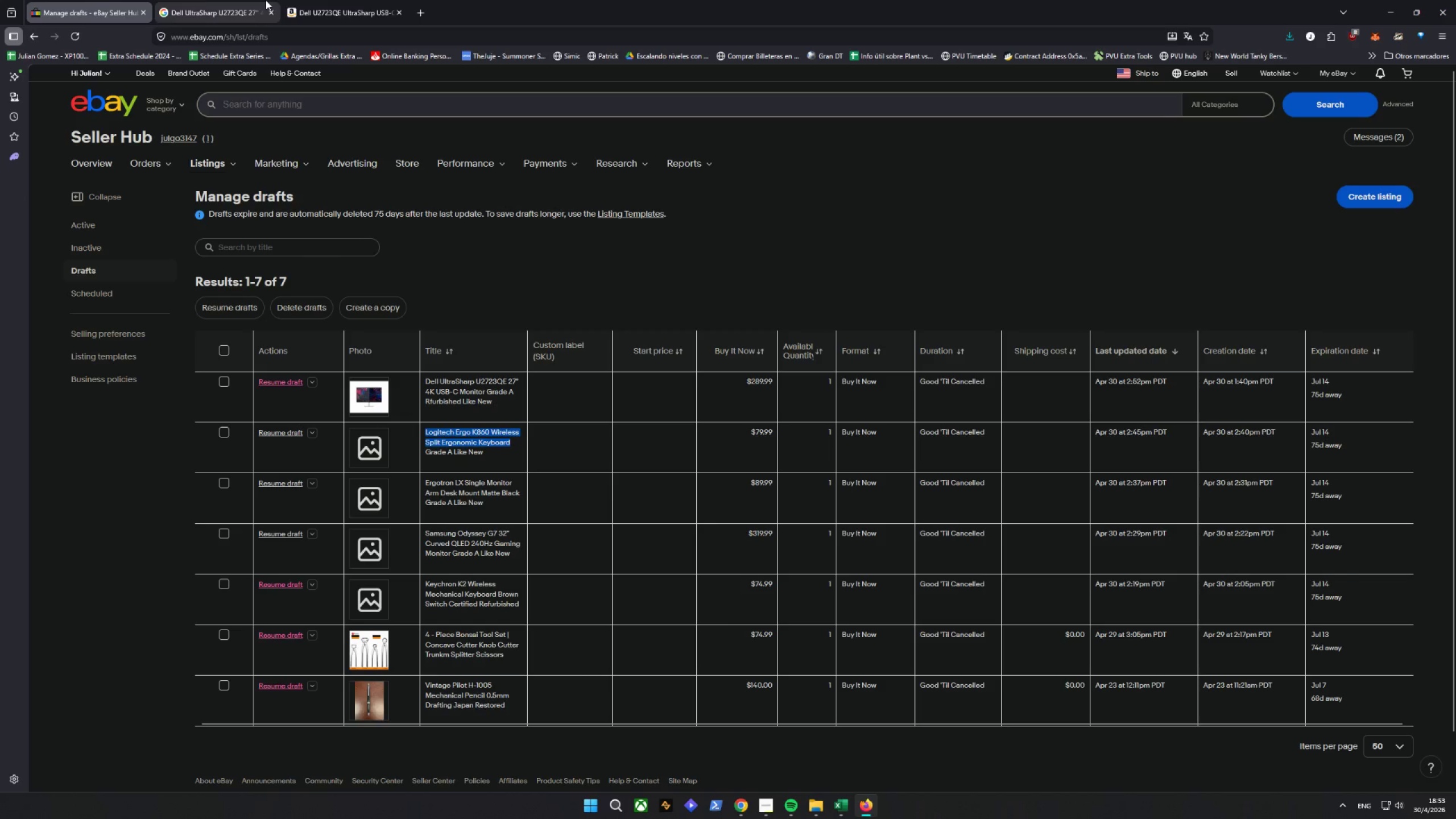 
left_click([229, 0])
 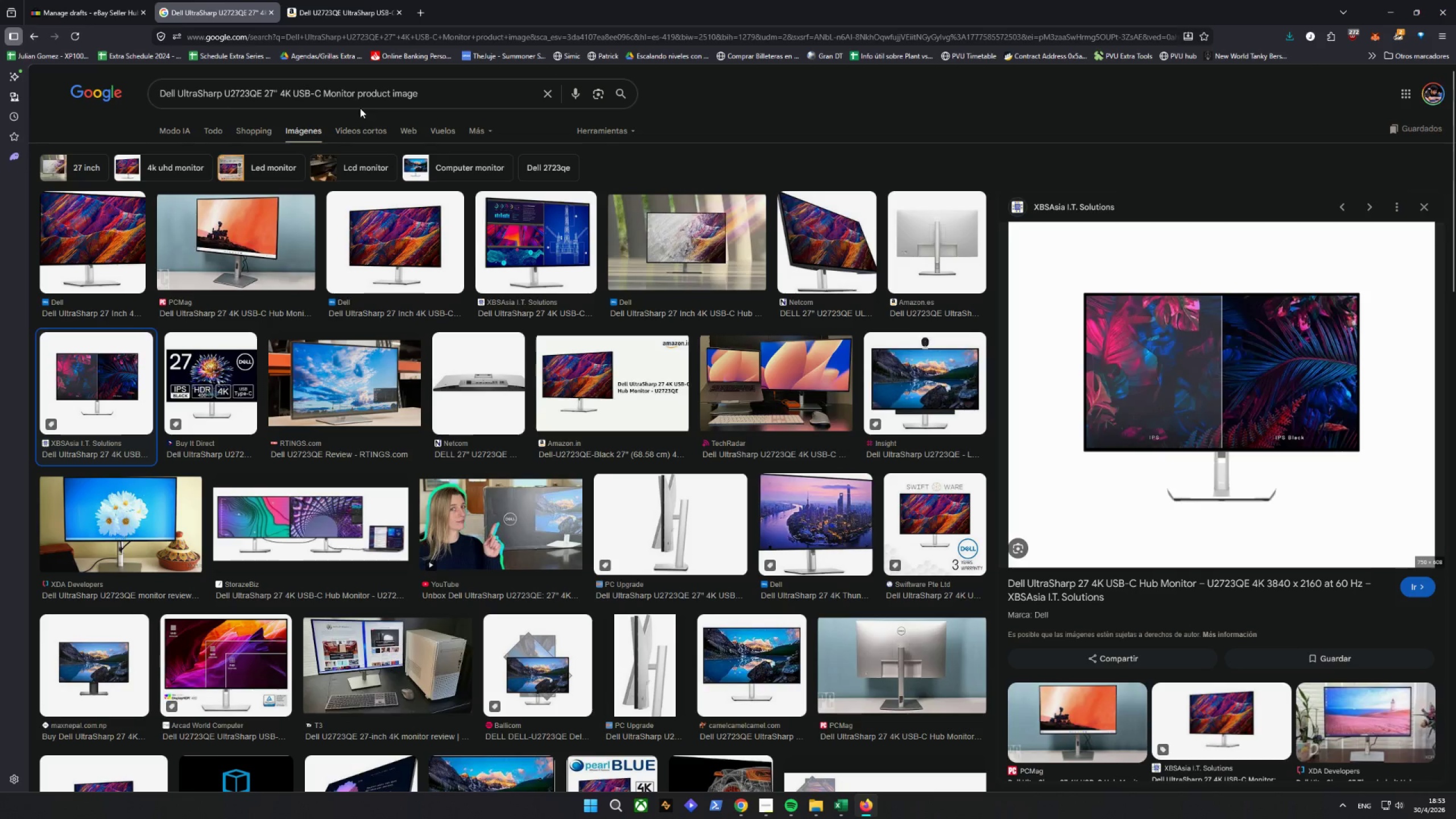 
left_click_drag(start_coordinate=[357, 97], to_coordinate=[0, 117])
 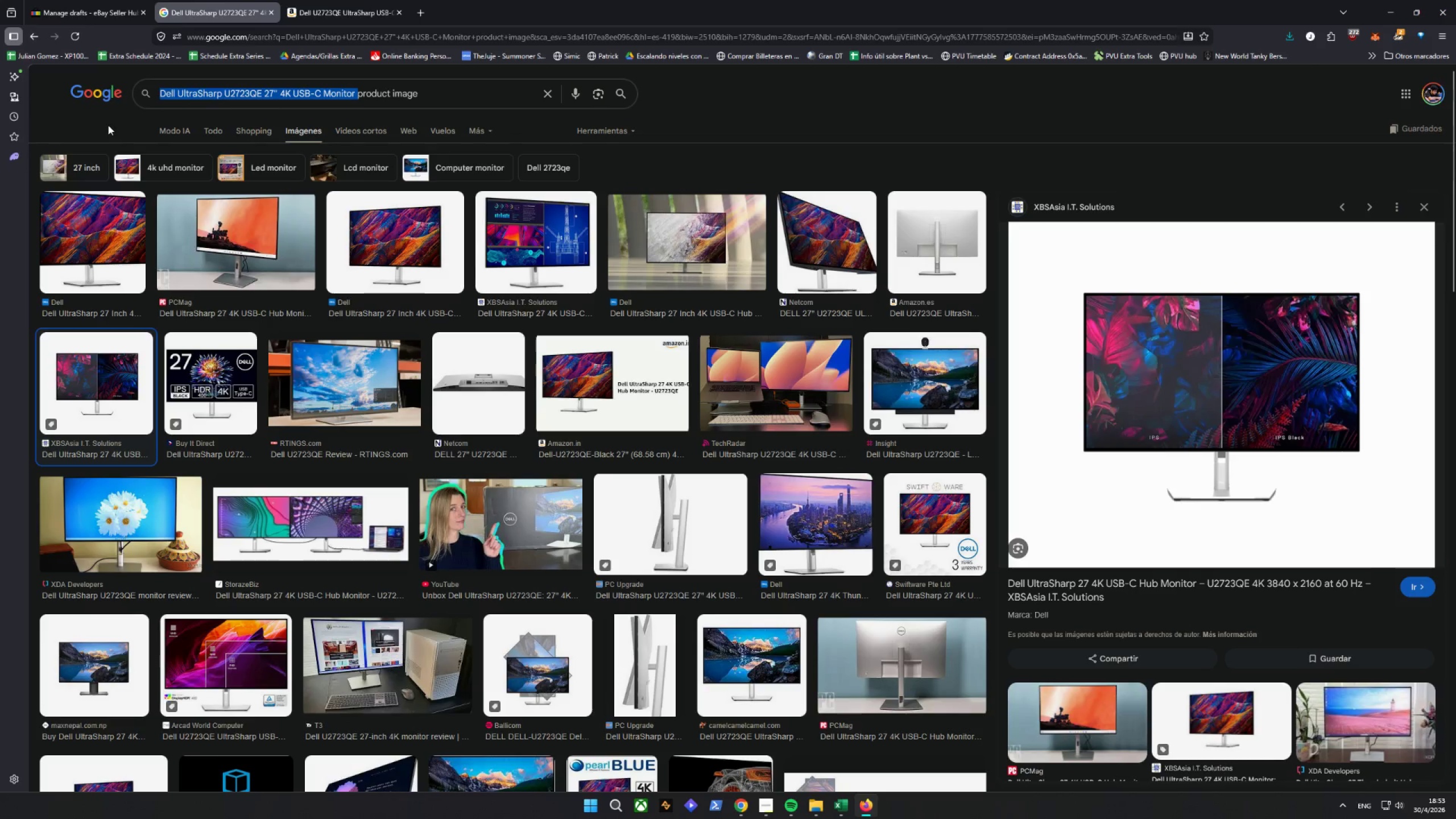 
key(Control+V)
 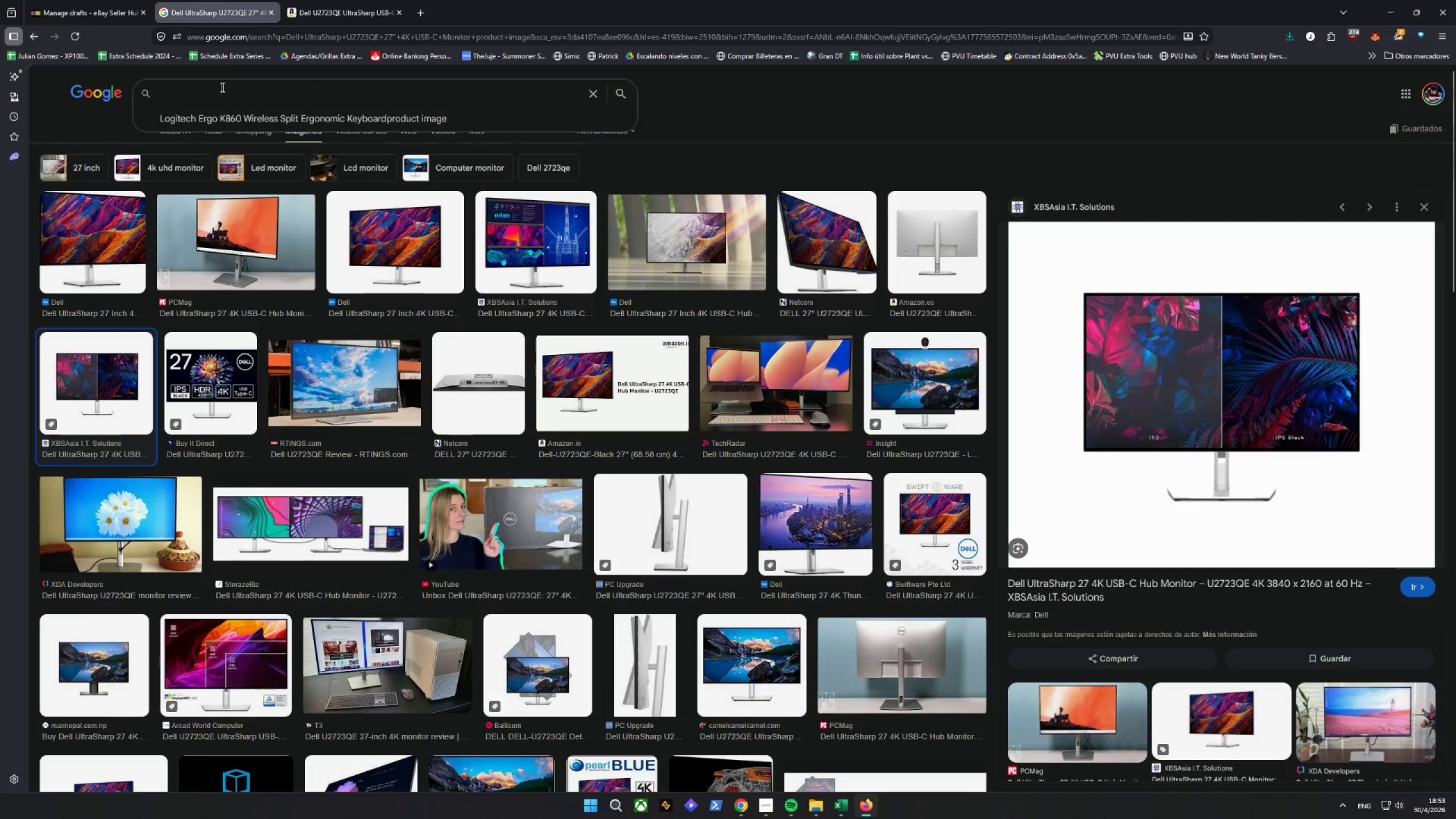 
left_click([231, 94])
 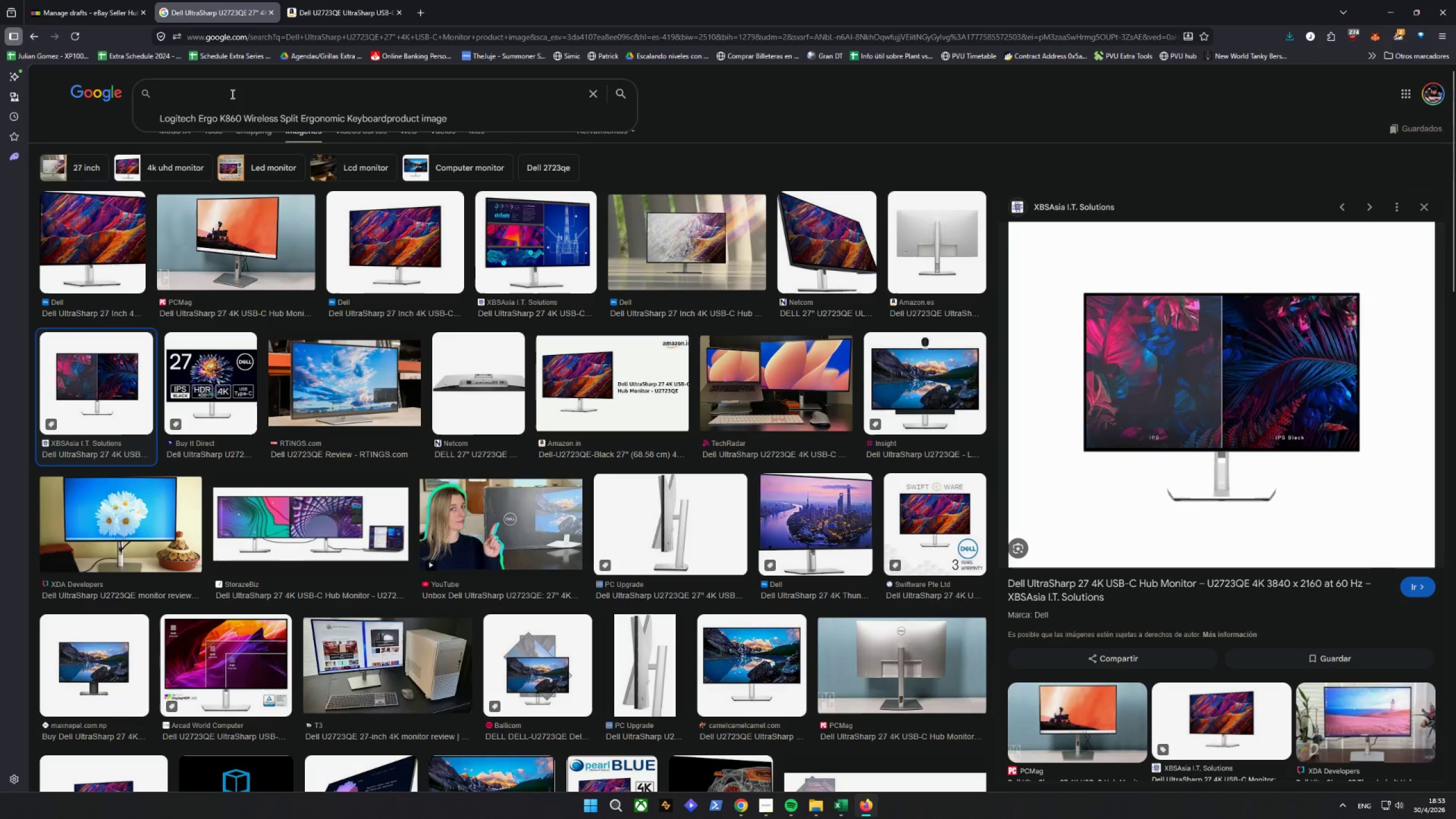 
key(Control+V)
 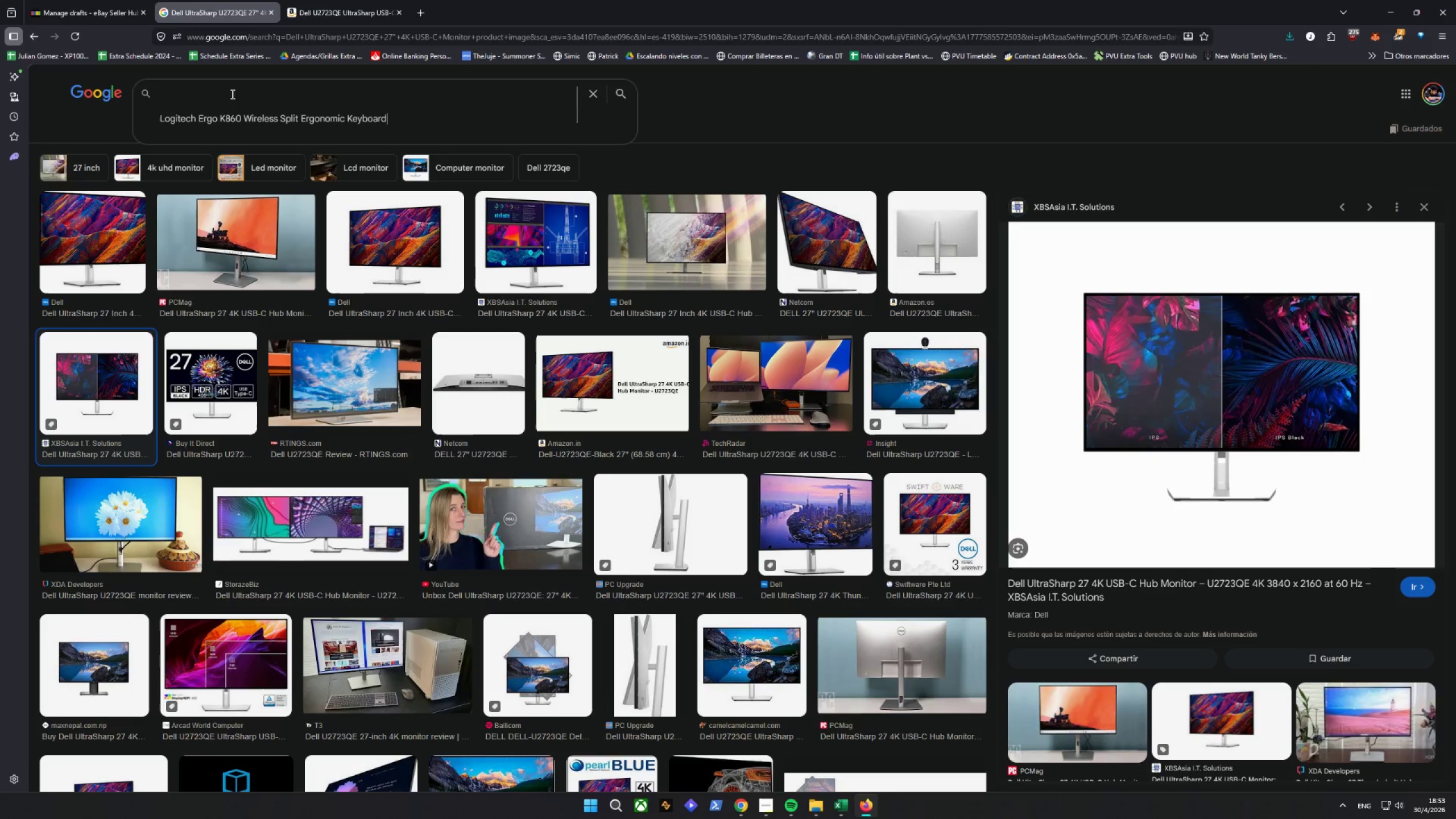 
hold_key(key=Backspace, duration=1.5)
 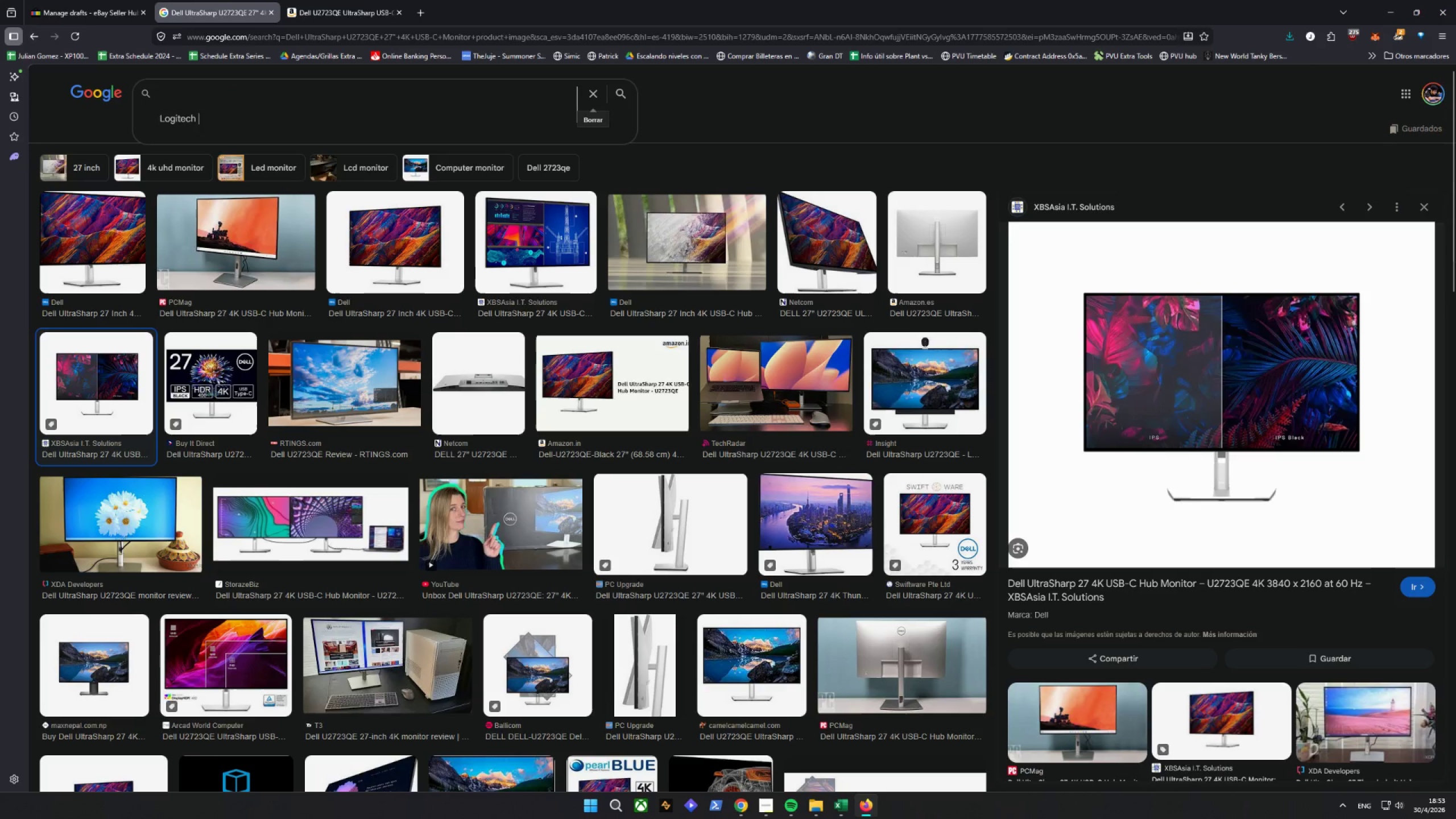 
hold_key(key=Backspace, duration=1.41)
 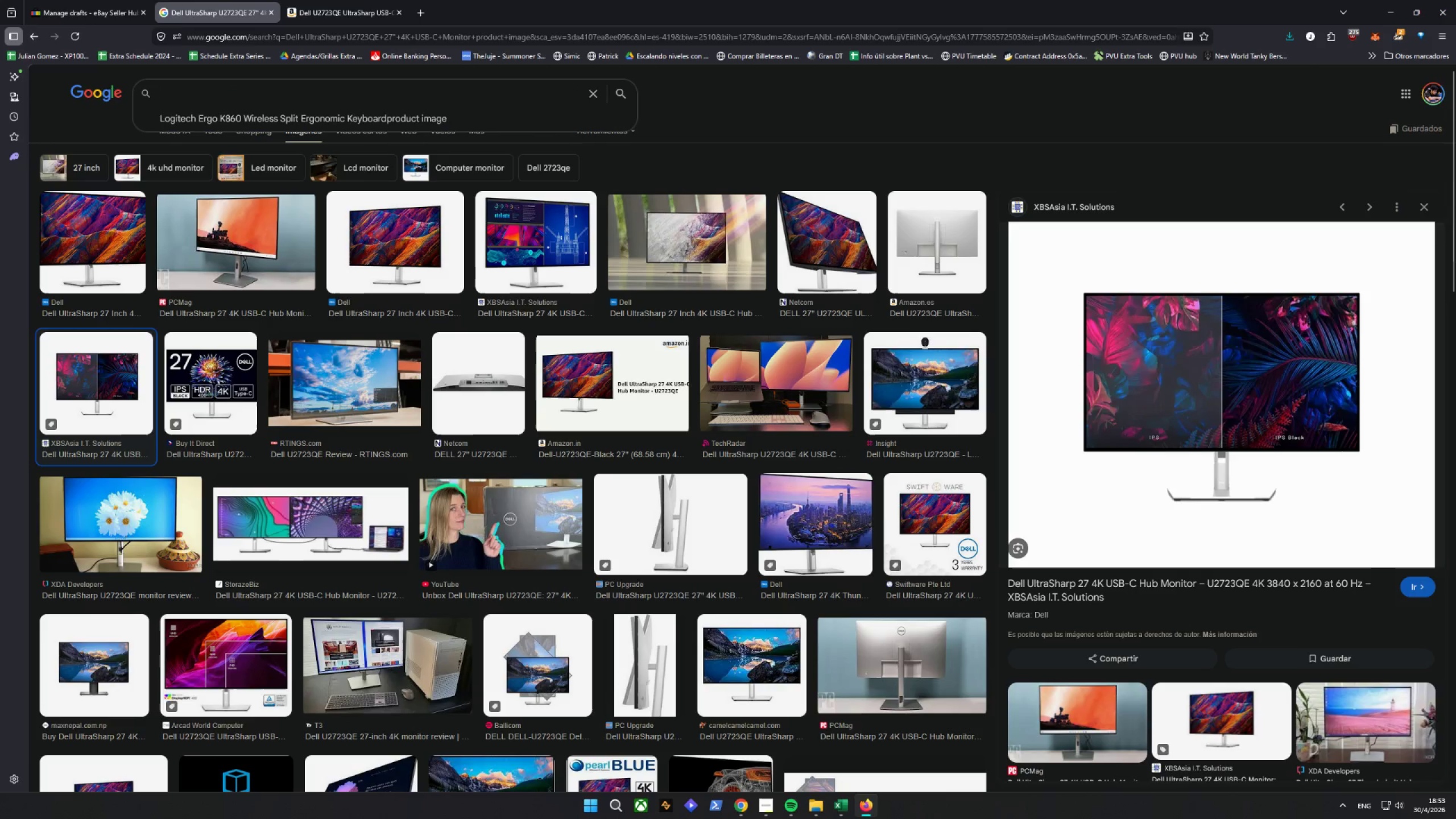 
left_click_drag(start_coordinate=[496, 121], to_coordinate=[304, 118])
 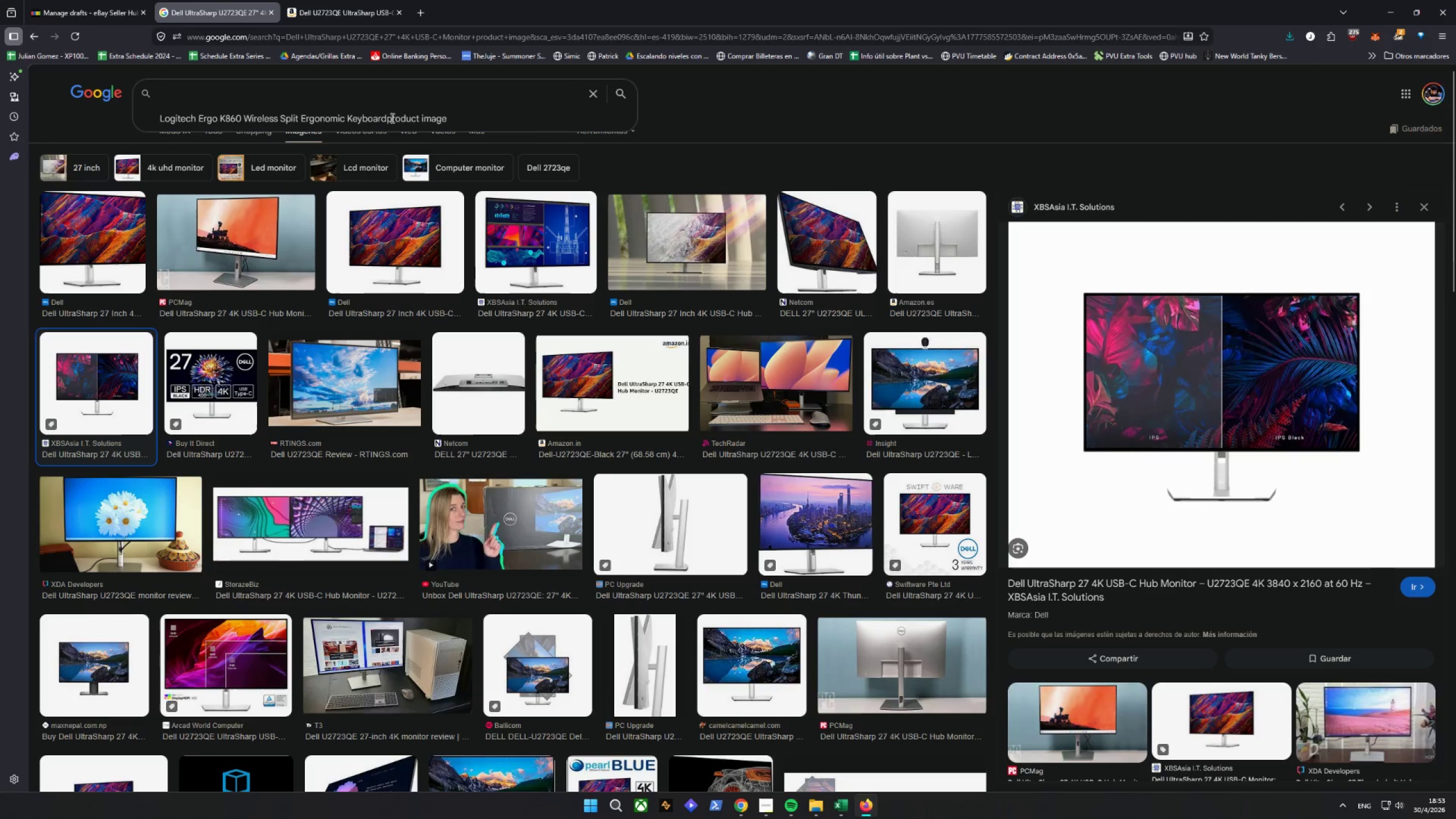 
left_click_drag(start_coordinate=[387, 118], to_coordinate=[0, 132])
 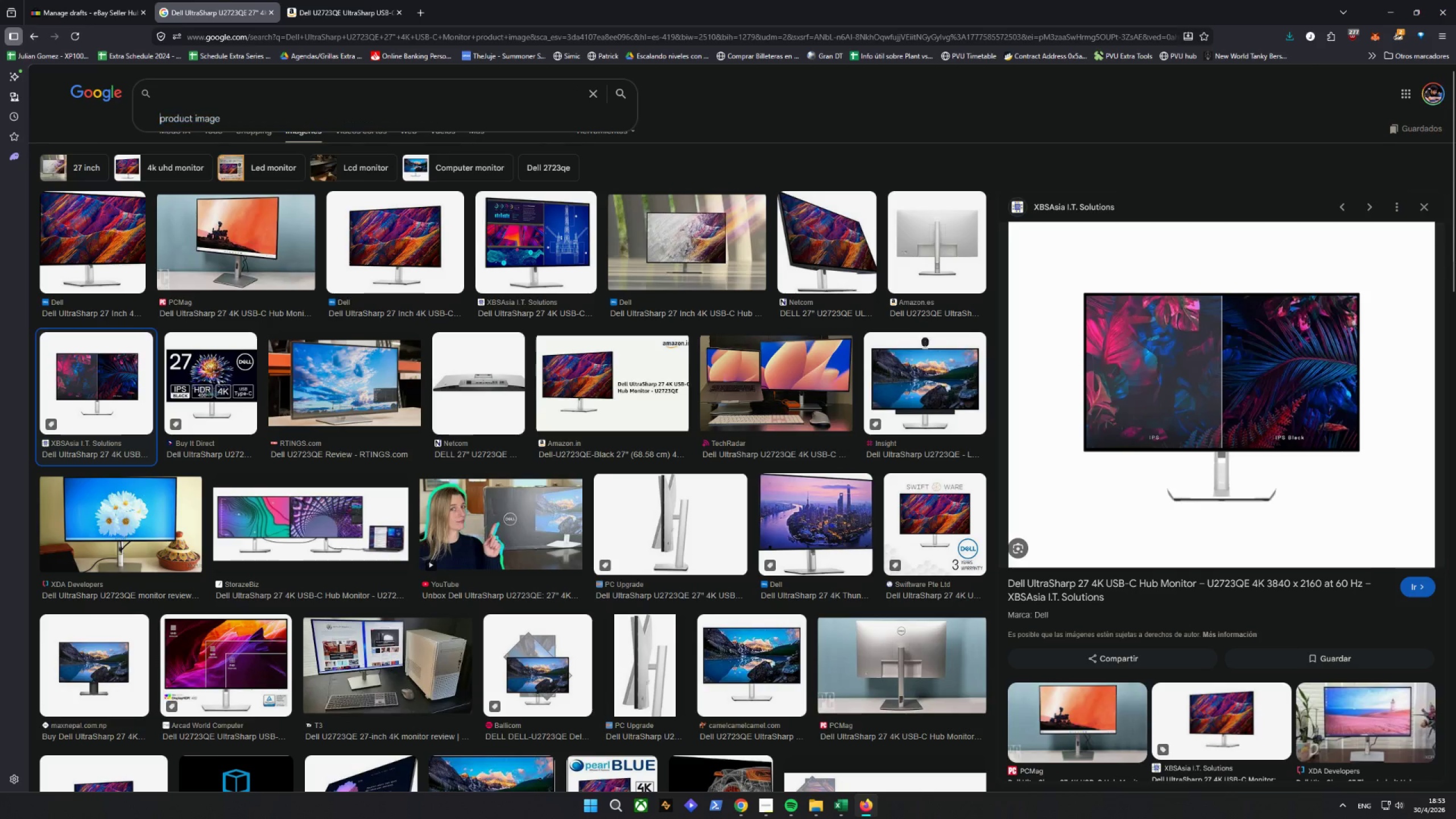 
key(Backspace)
 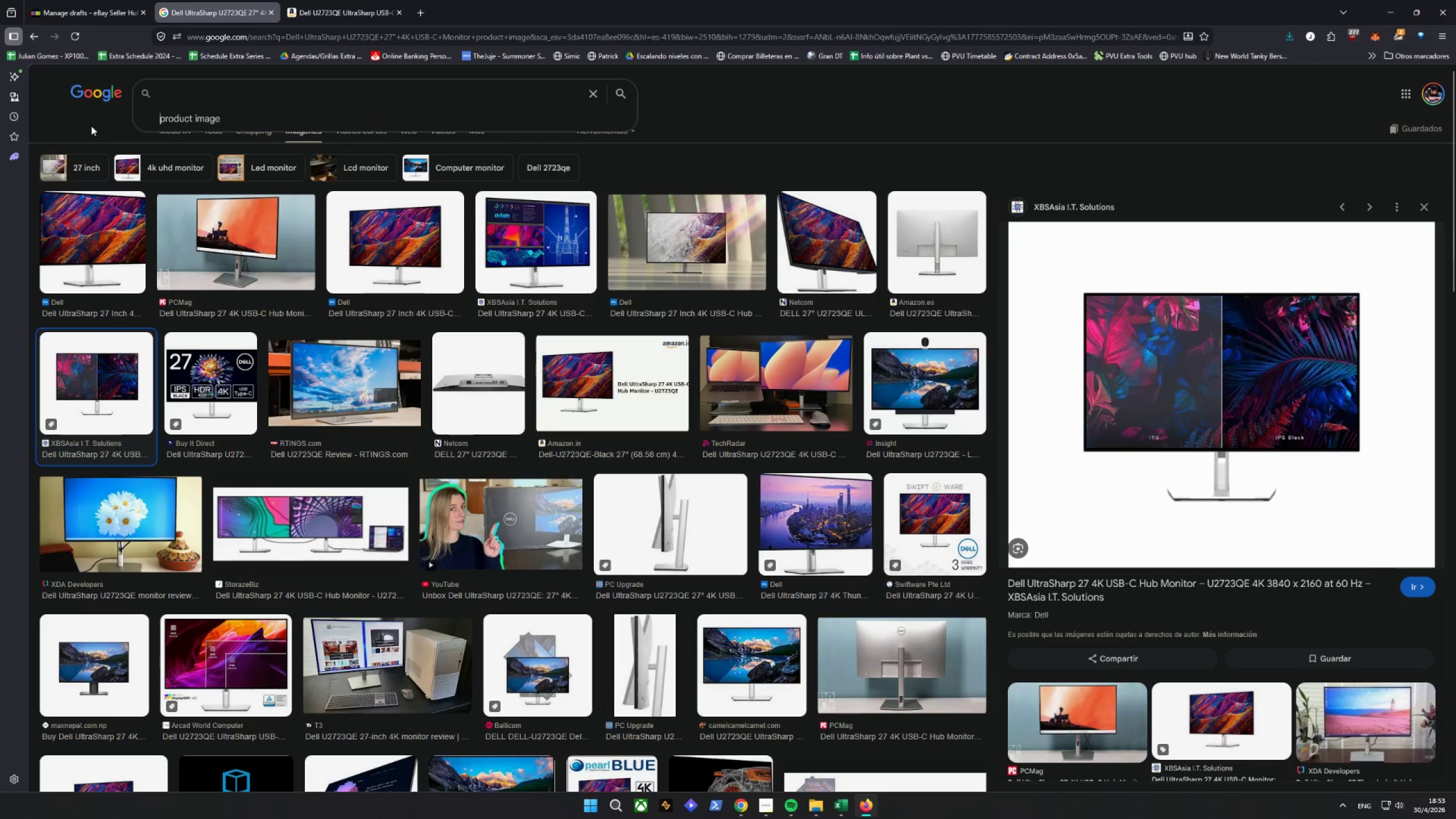 
key(Backspace)
 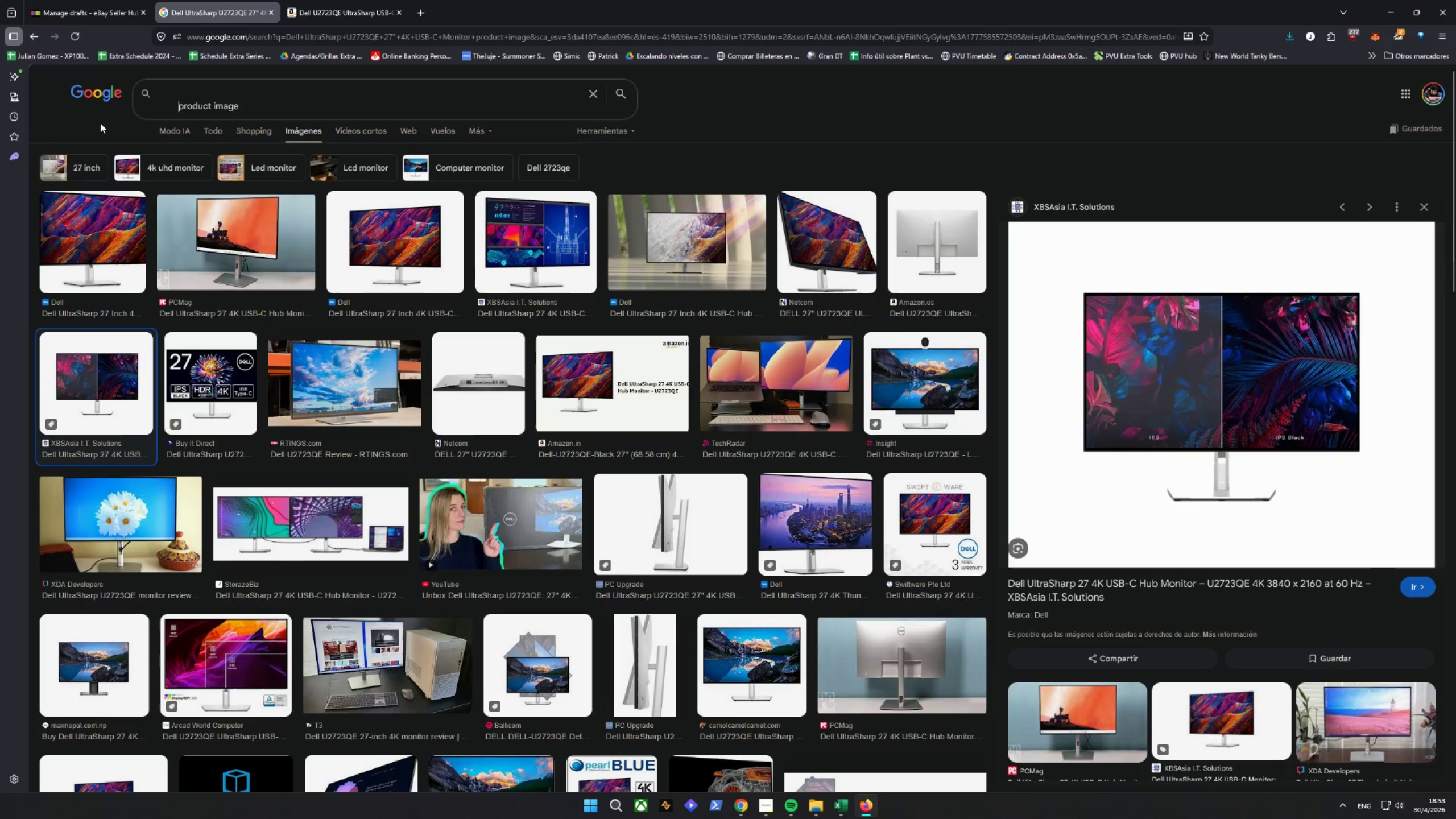 
key(Backspace)
 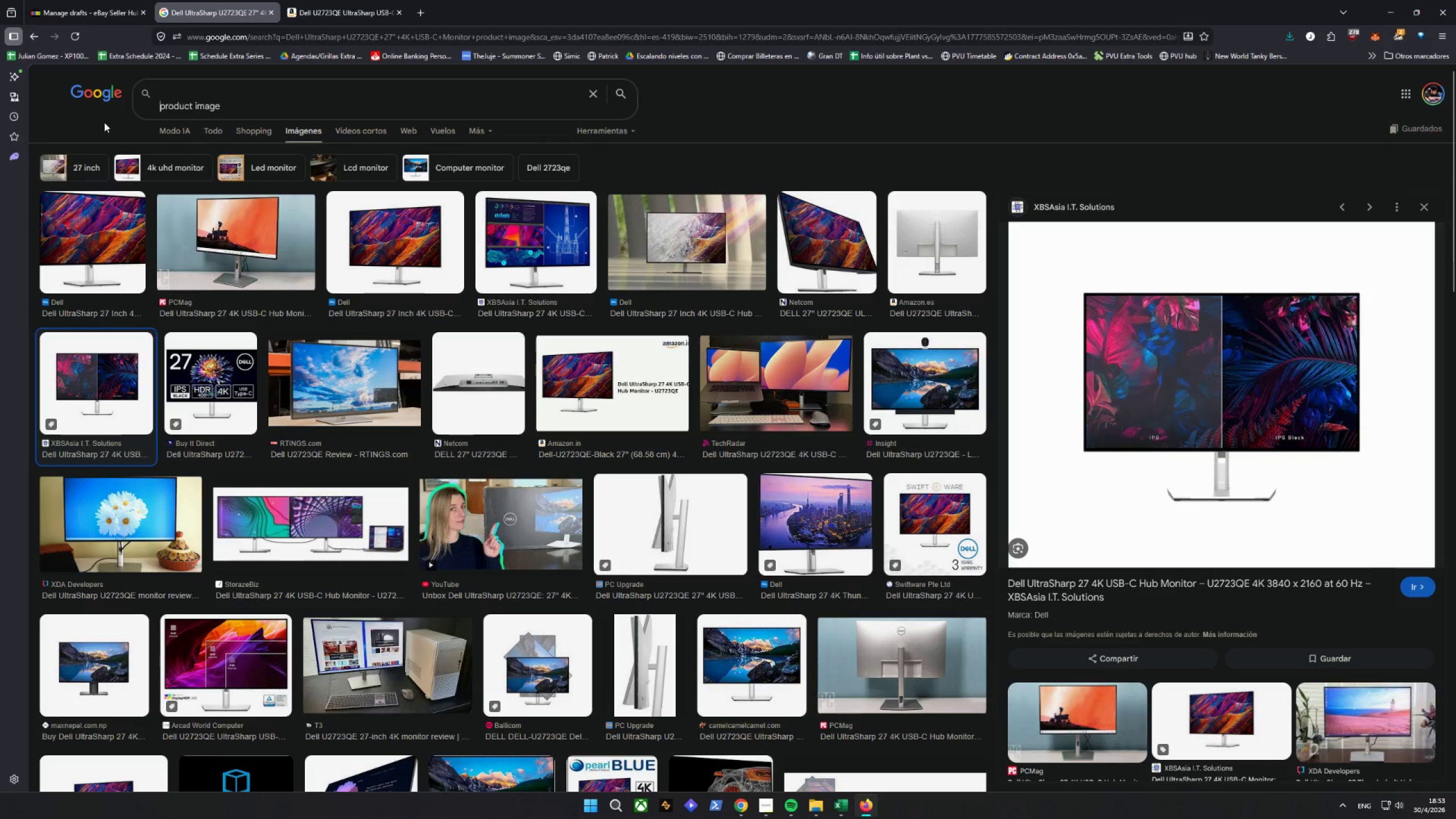 
key(Backspace)
 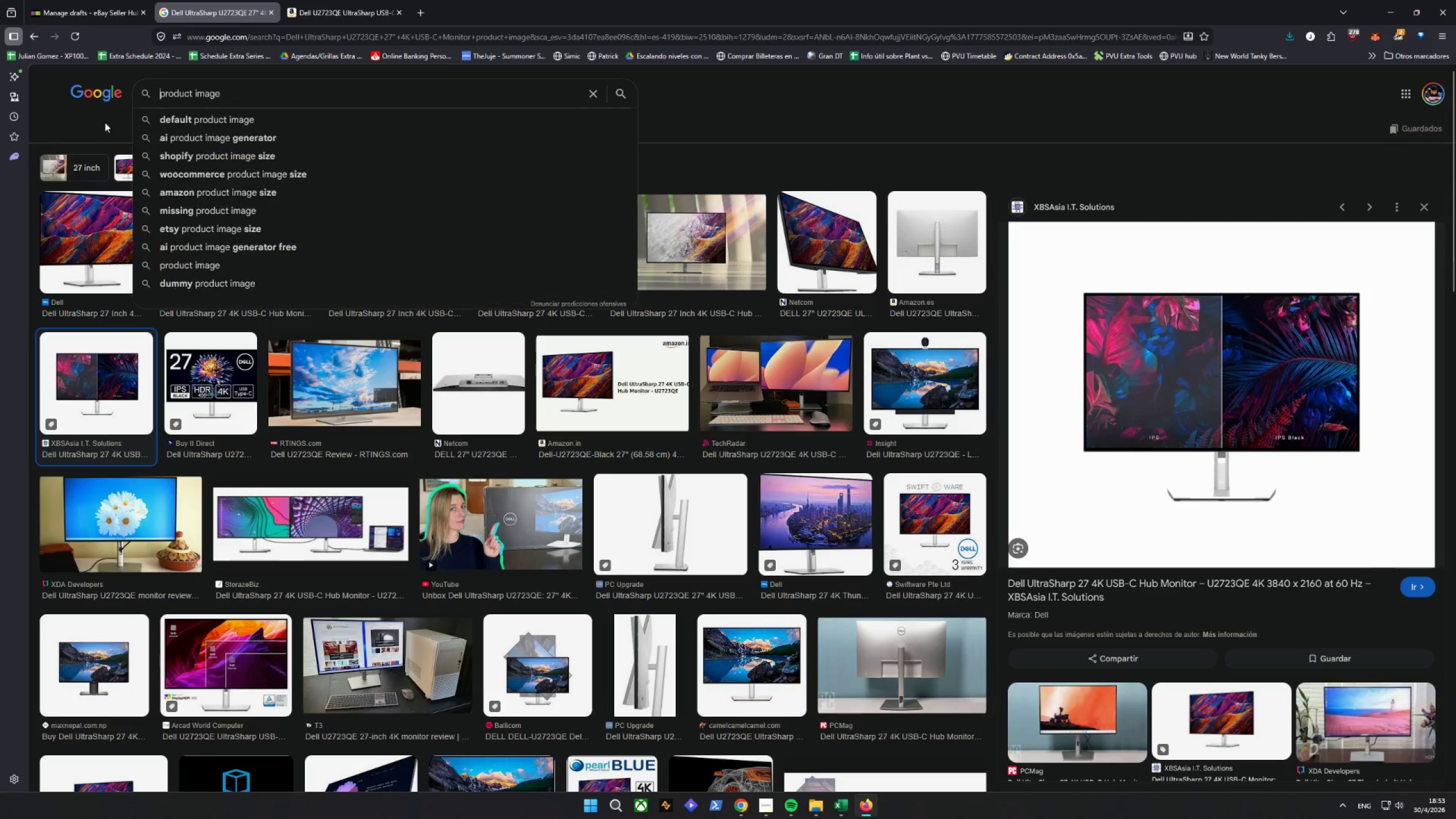 
key(Backspace)
 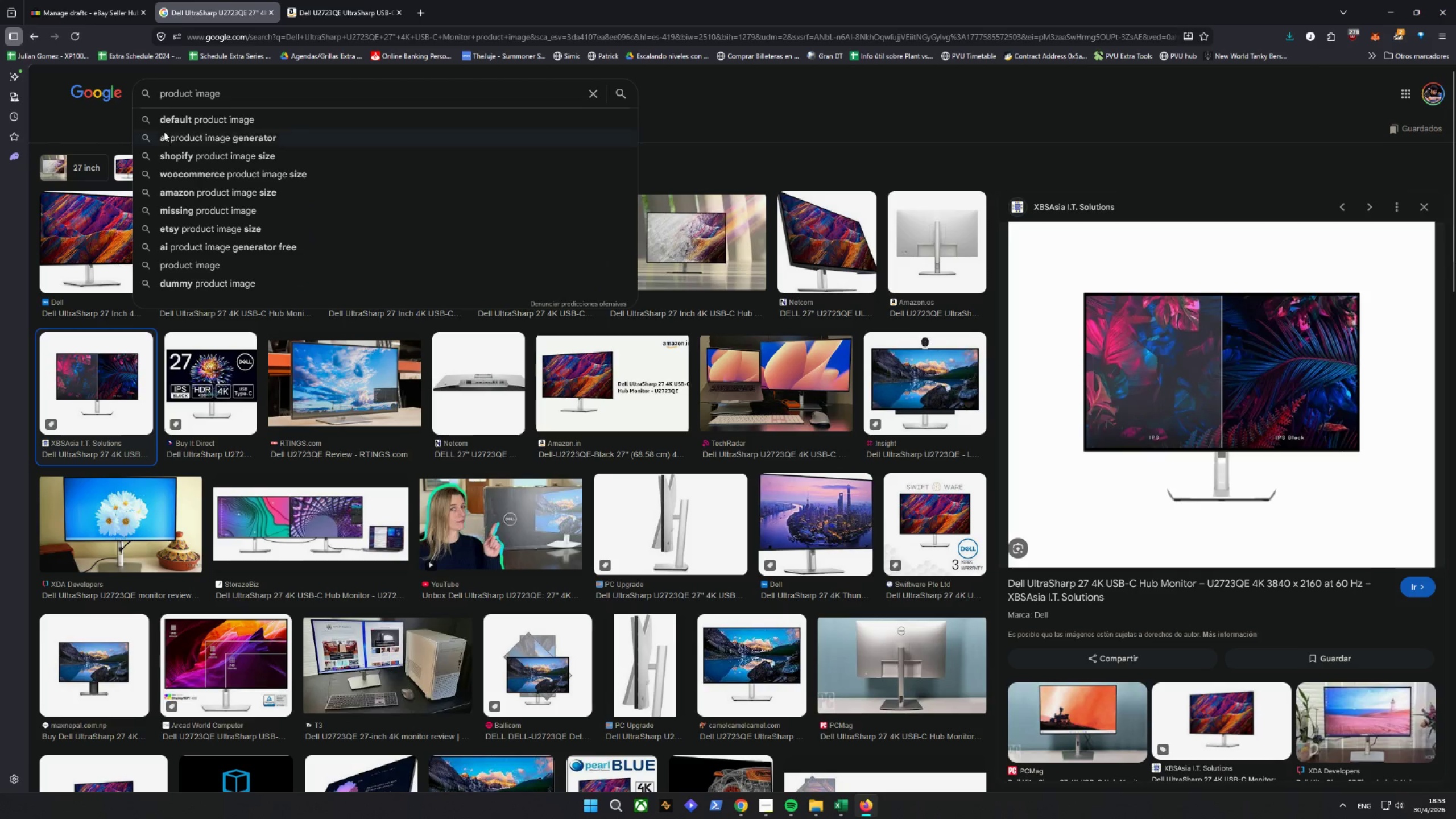 
key(Control+ControlLeft)
 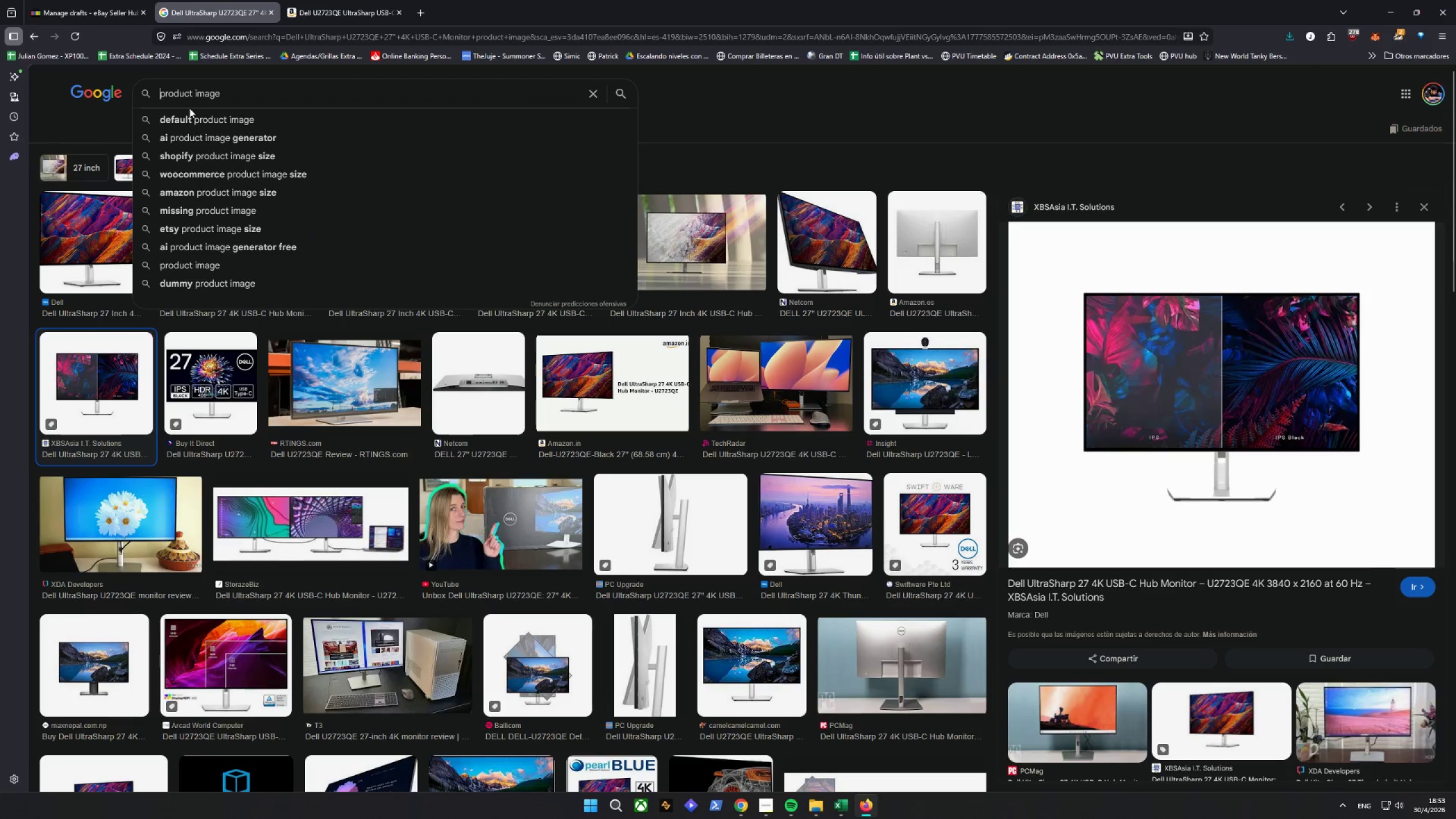 
key(Control+V)
 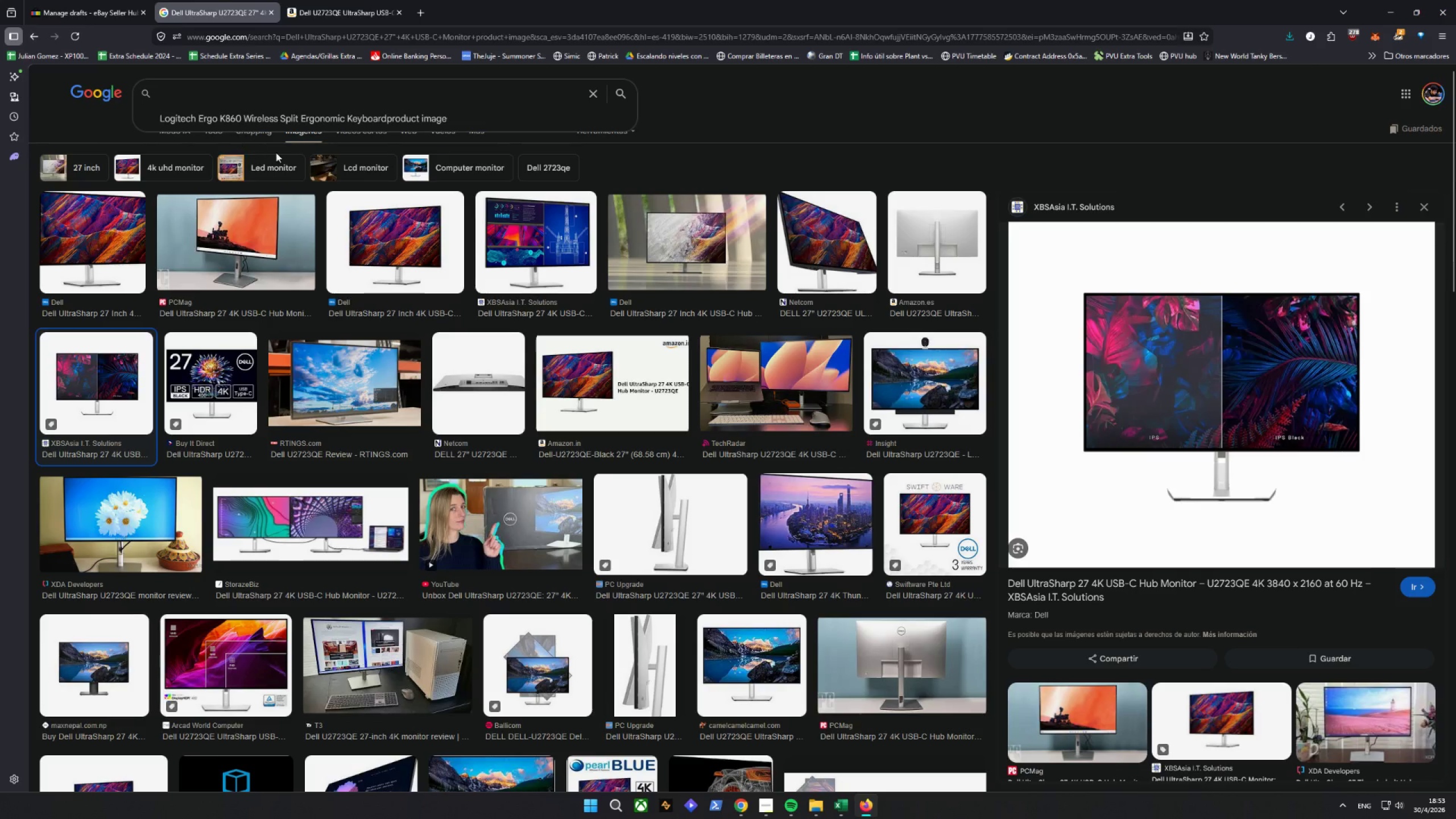 
key(Alt+AltLeft)
 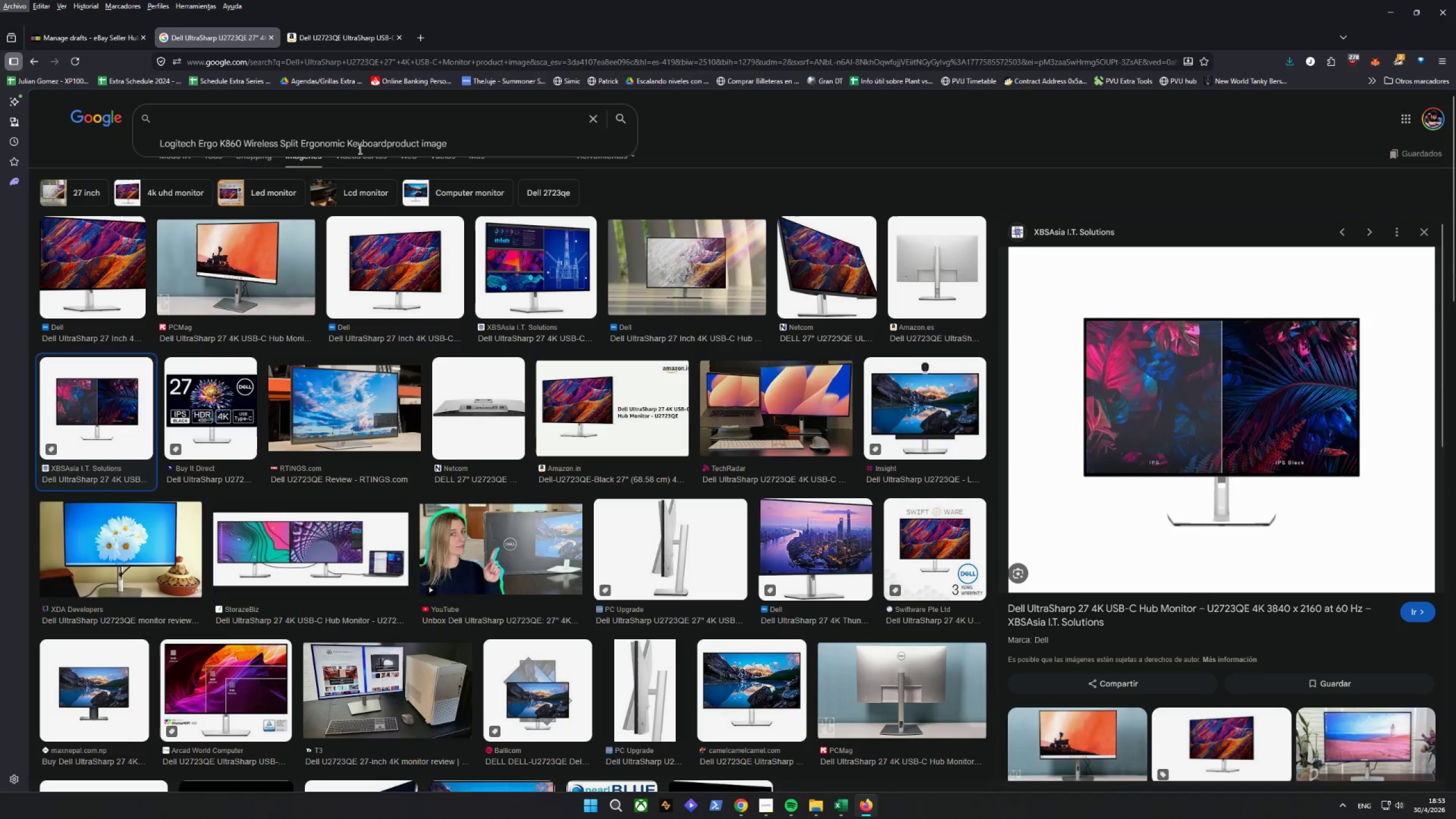 
key(Alt+AltLeft)
 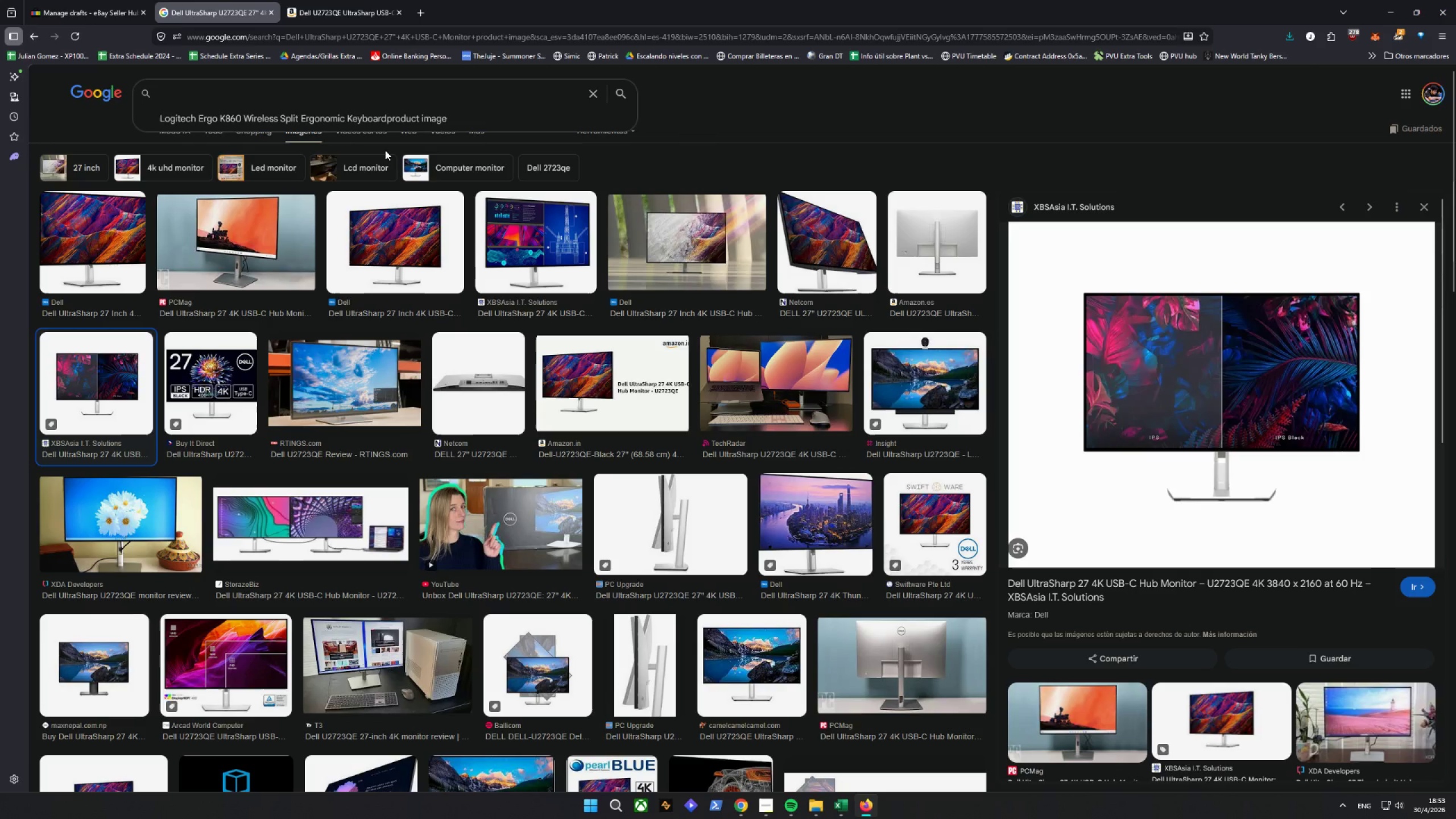 
key(Space)
 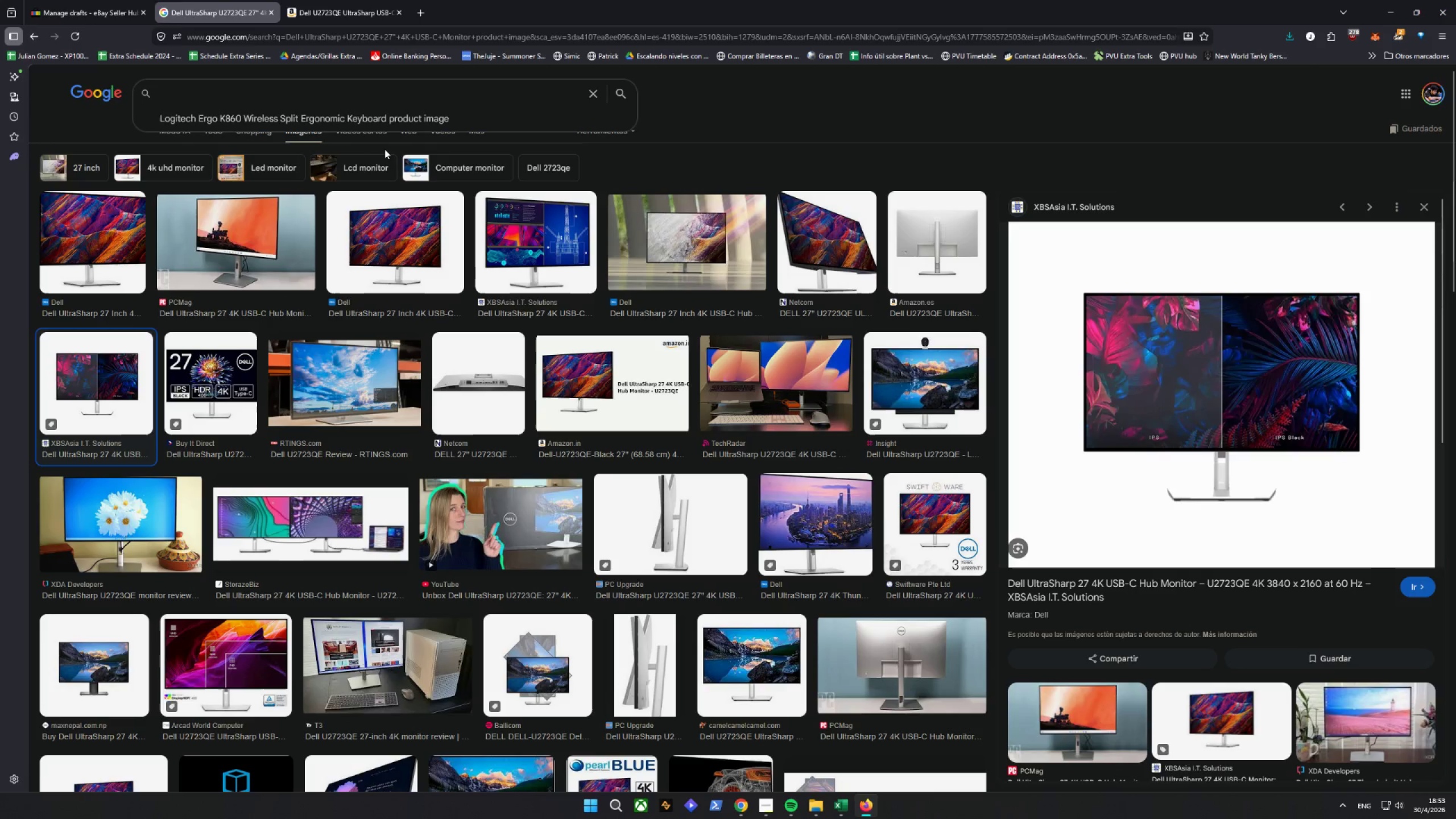 
key(Enter)
 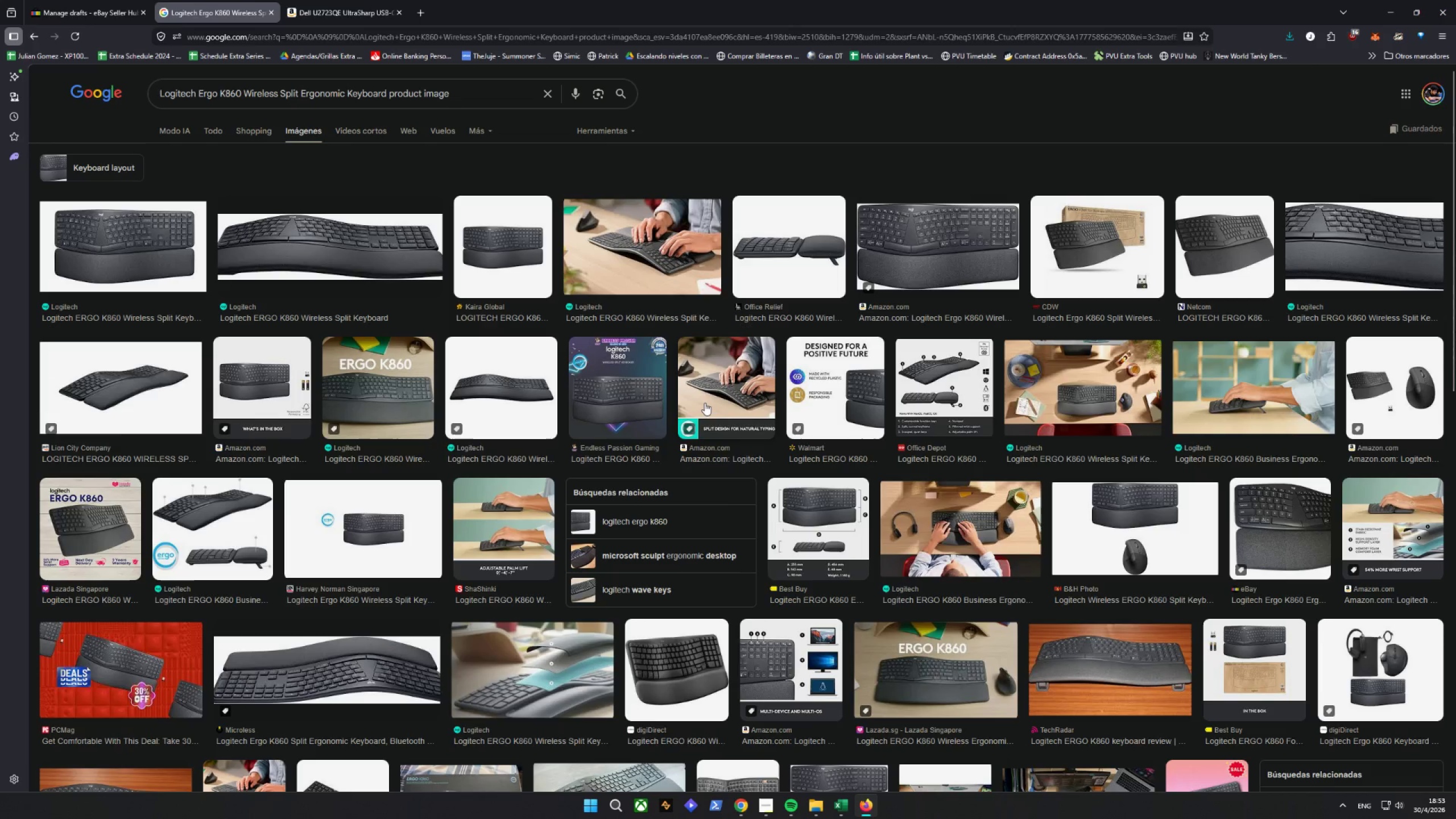 
wait(12.22)
 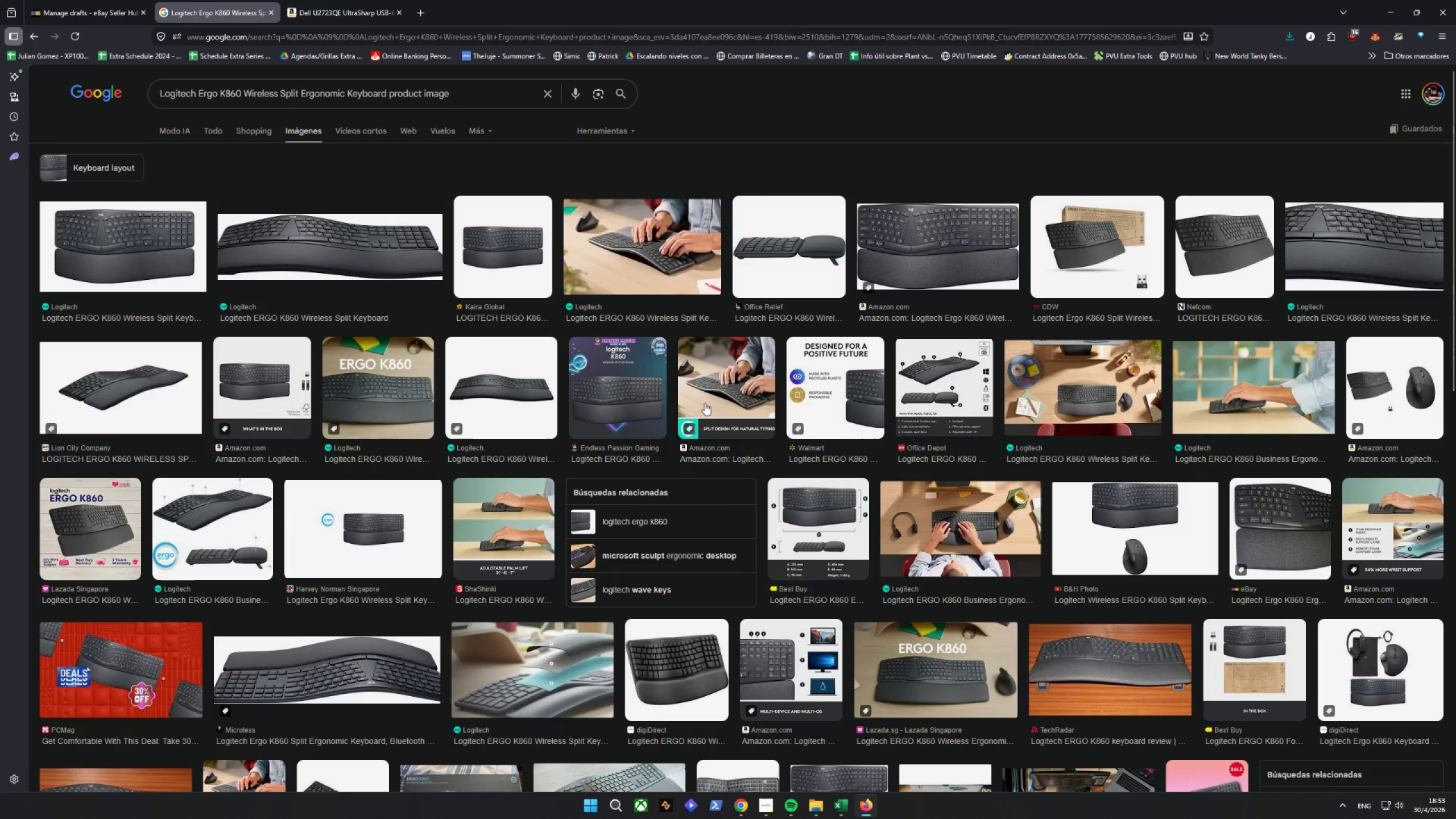 
left_click([139, 248])
 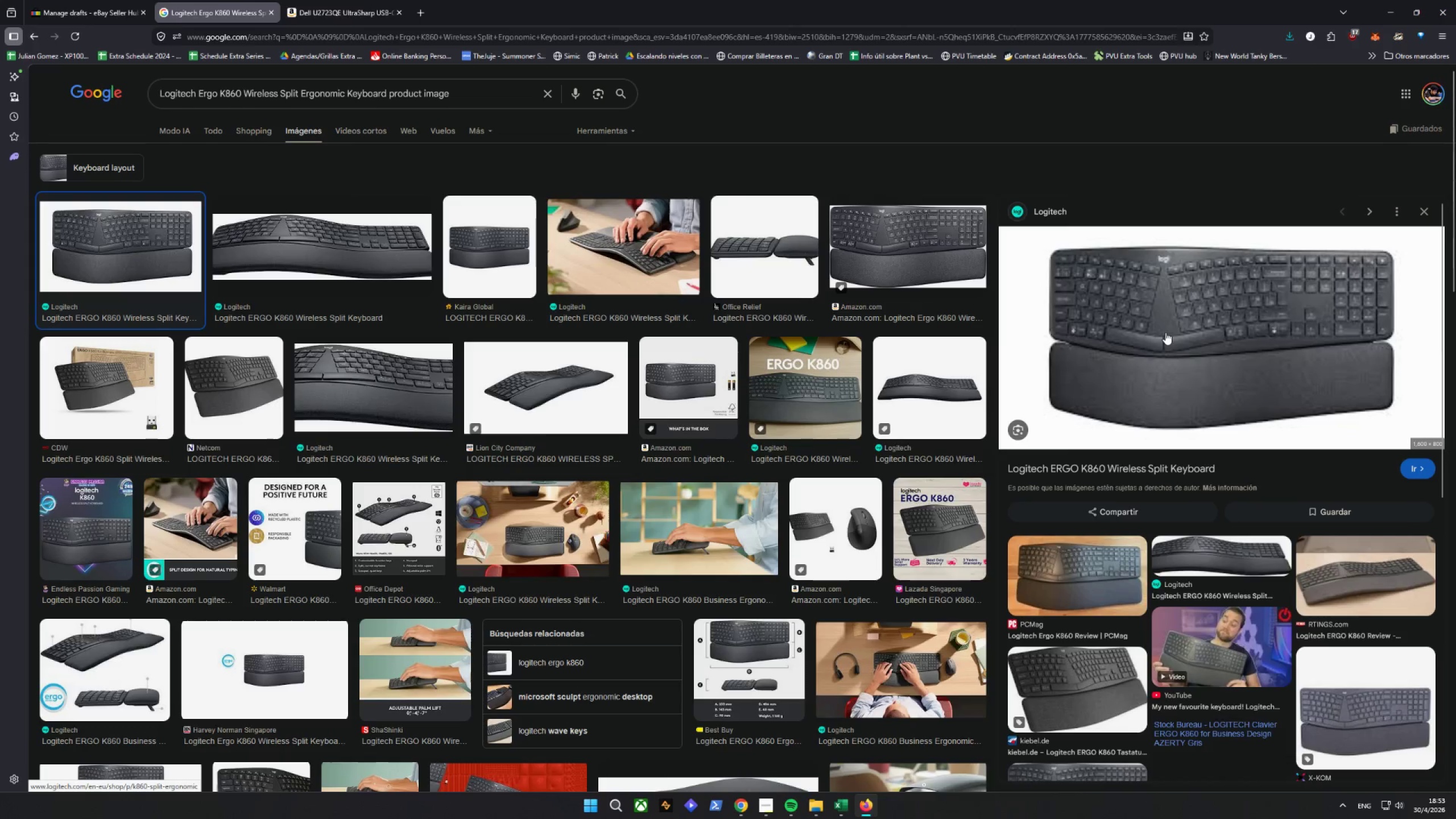 
right_click([1167, 332])
 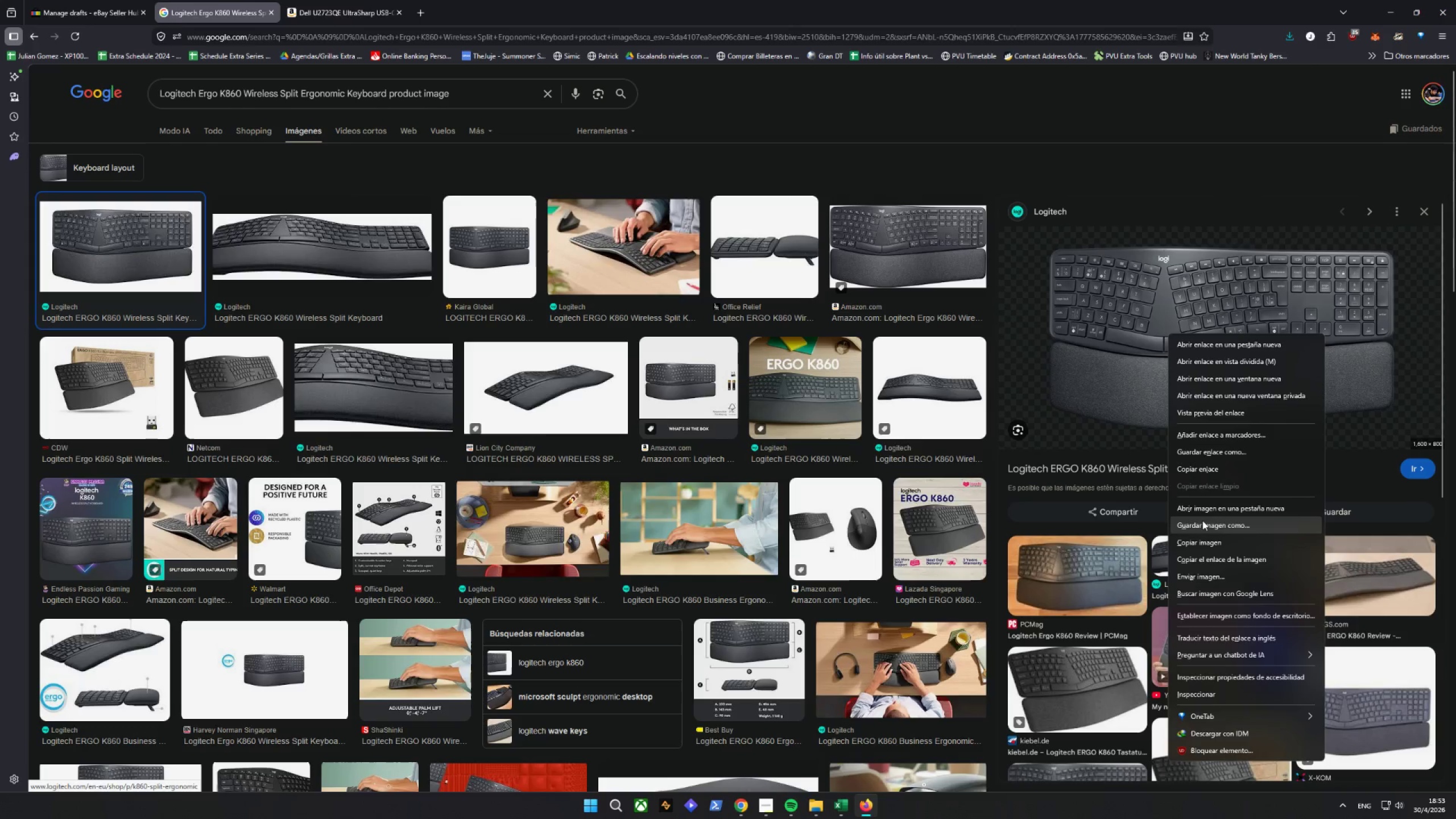 
left_click([1199, 531])
 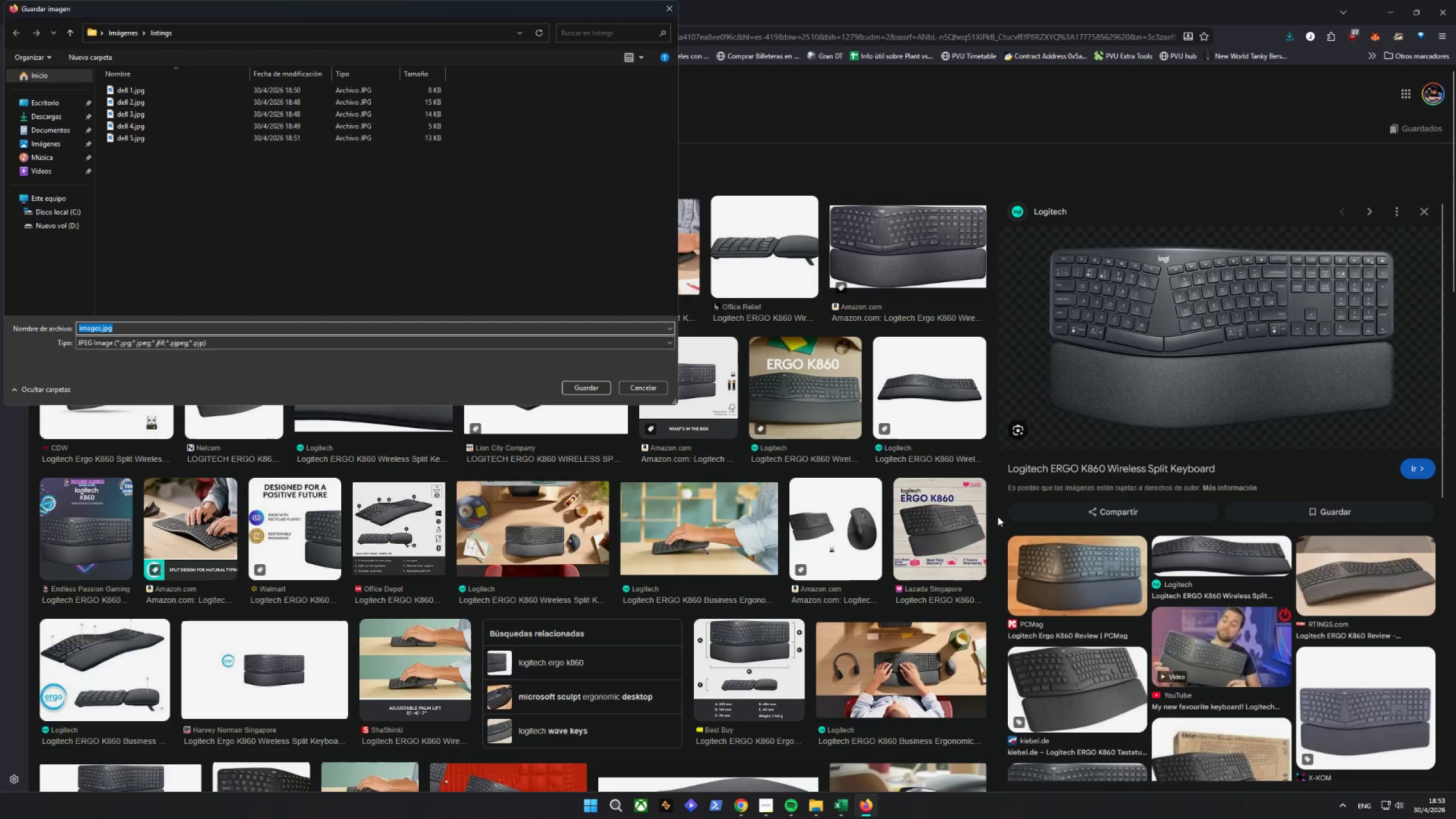 
type(logi 1)
 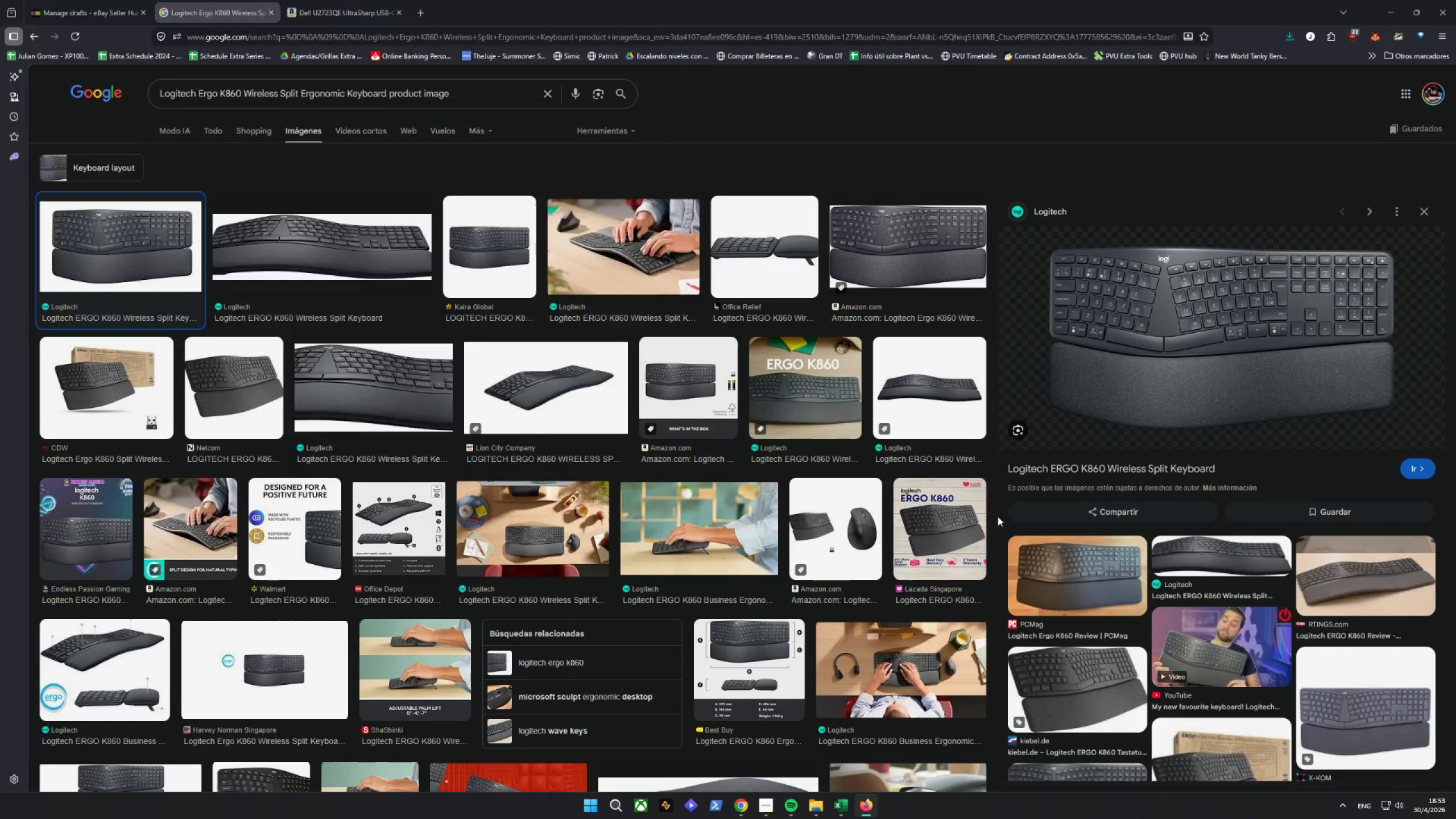 
key(Enter)
 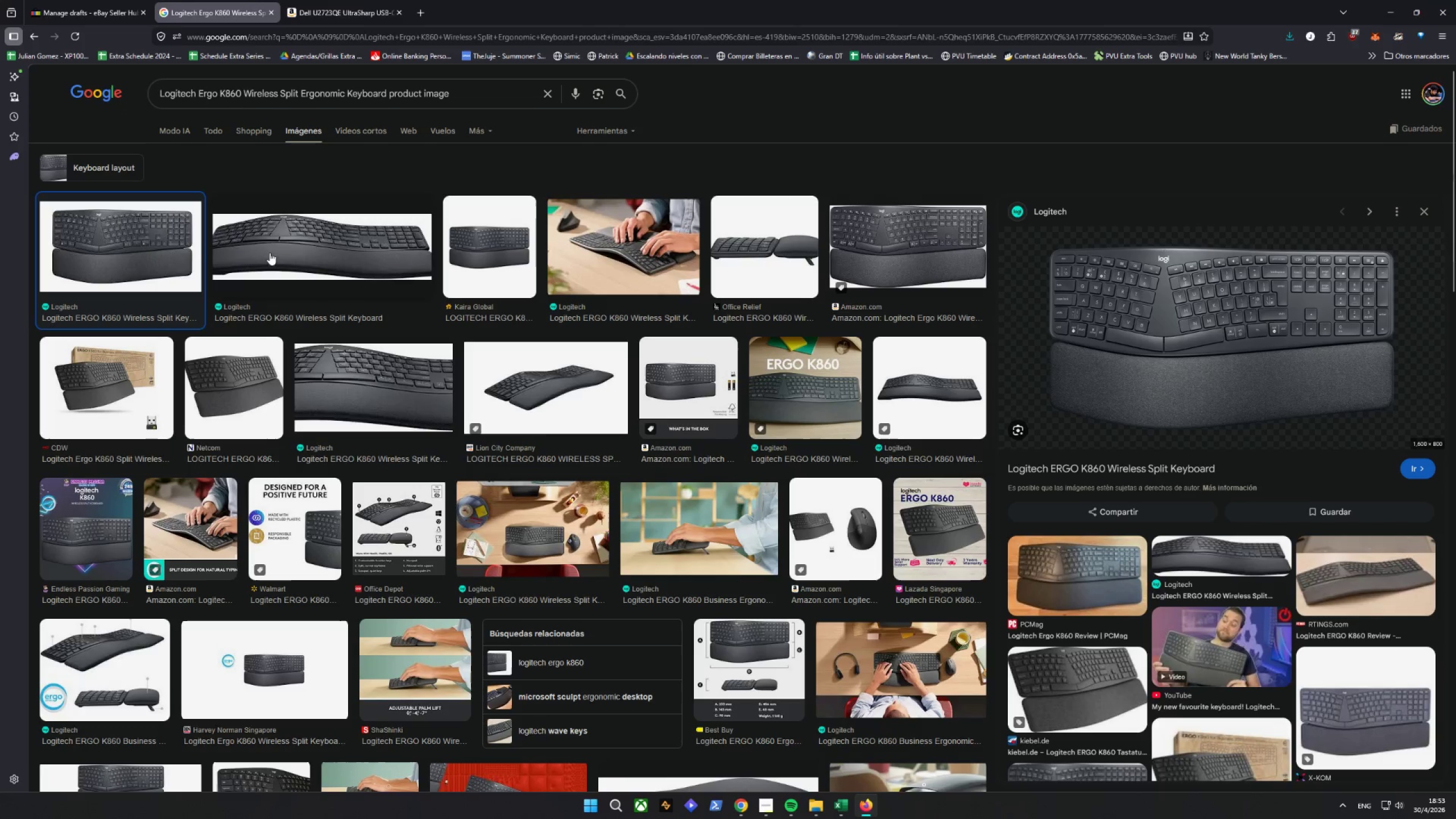 
left_click([283, 242])
 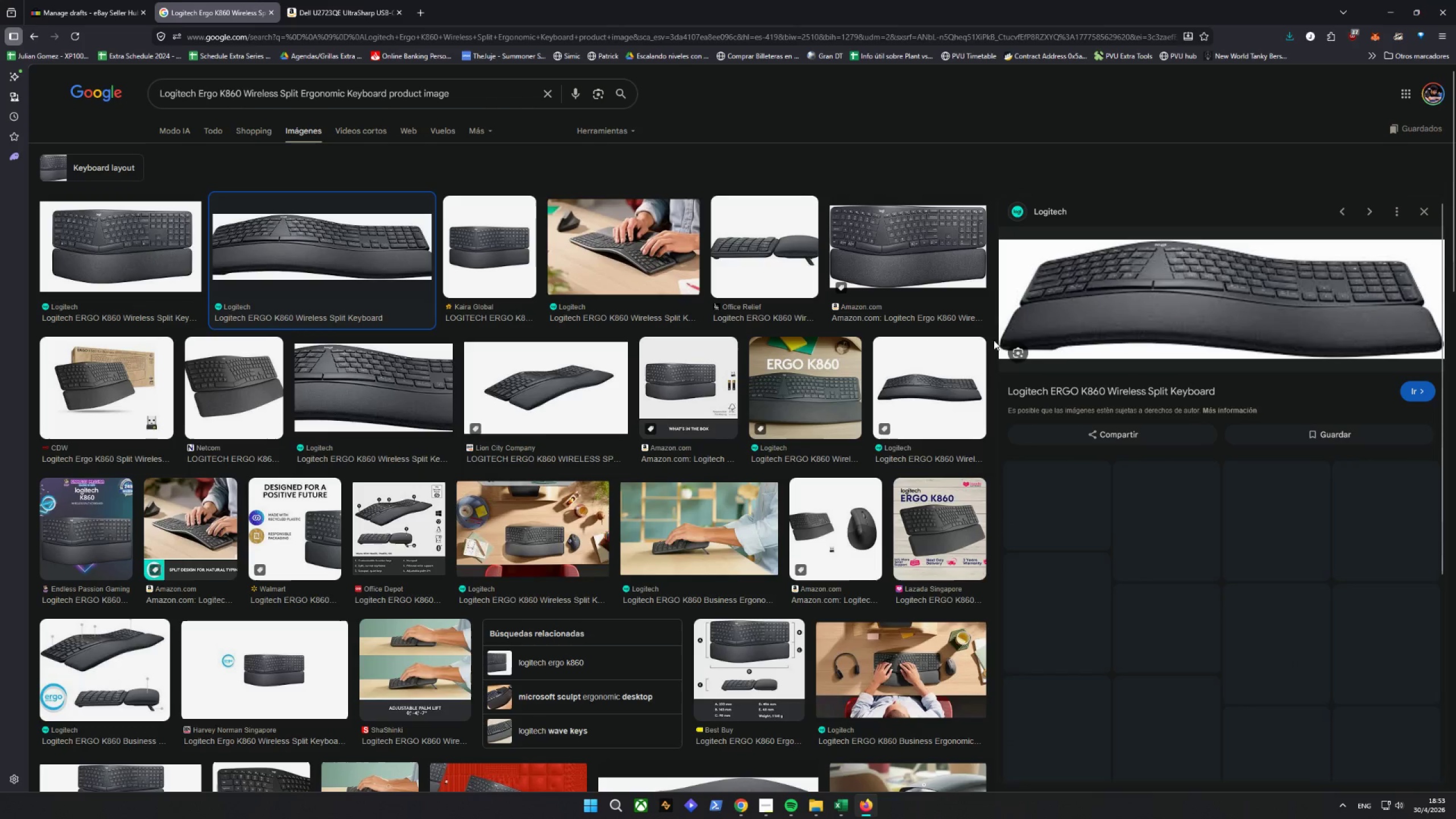 
right_click([1196, 317])
 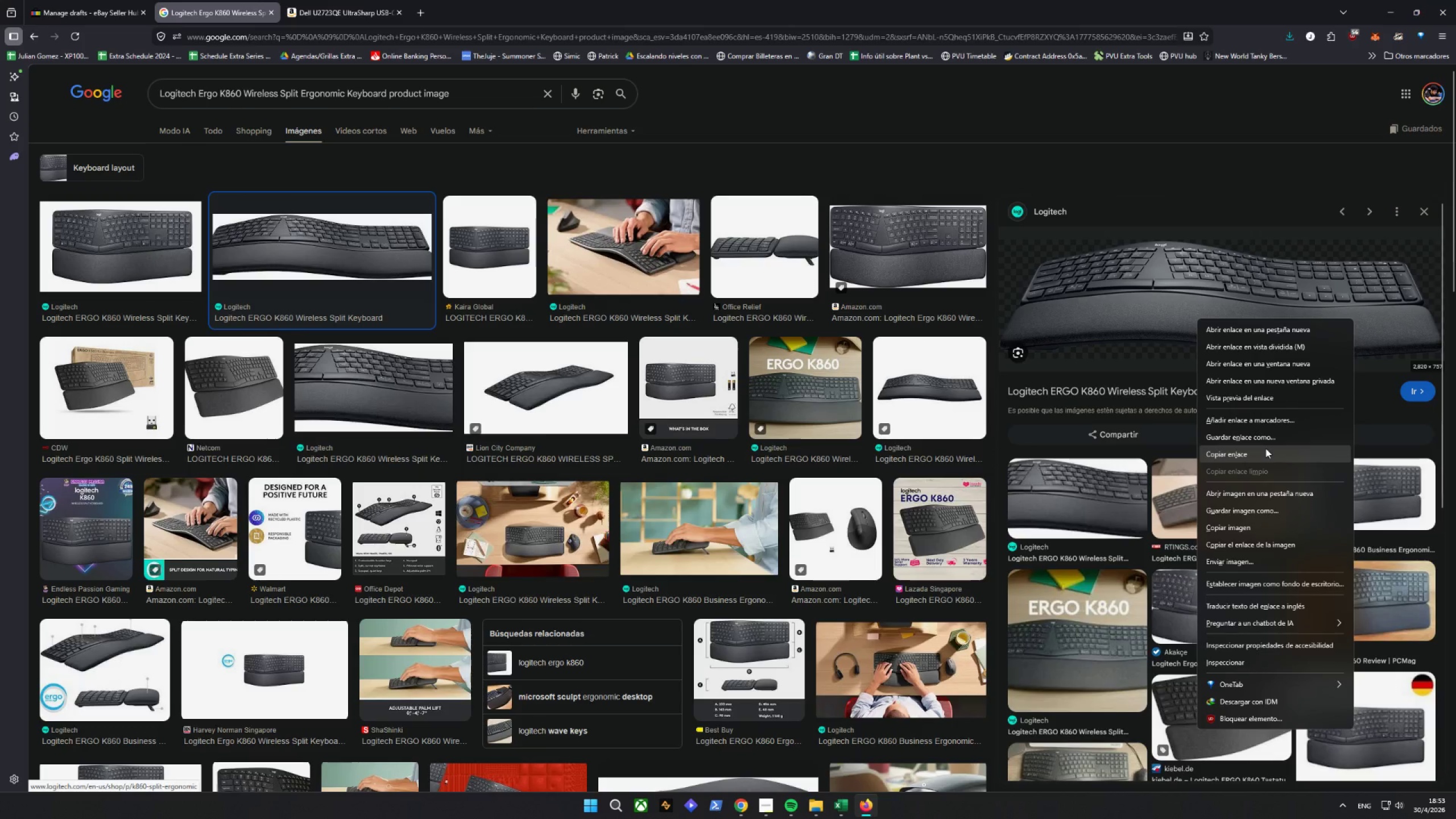 
left_click([1252, 513])
 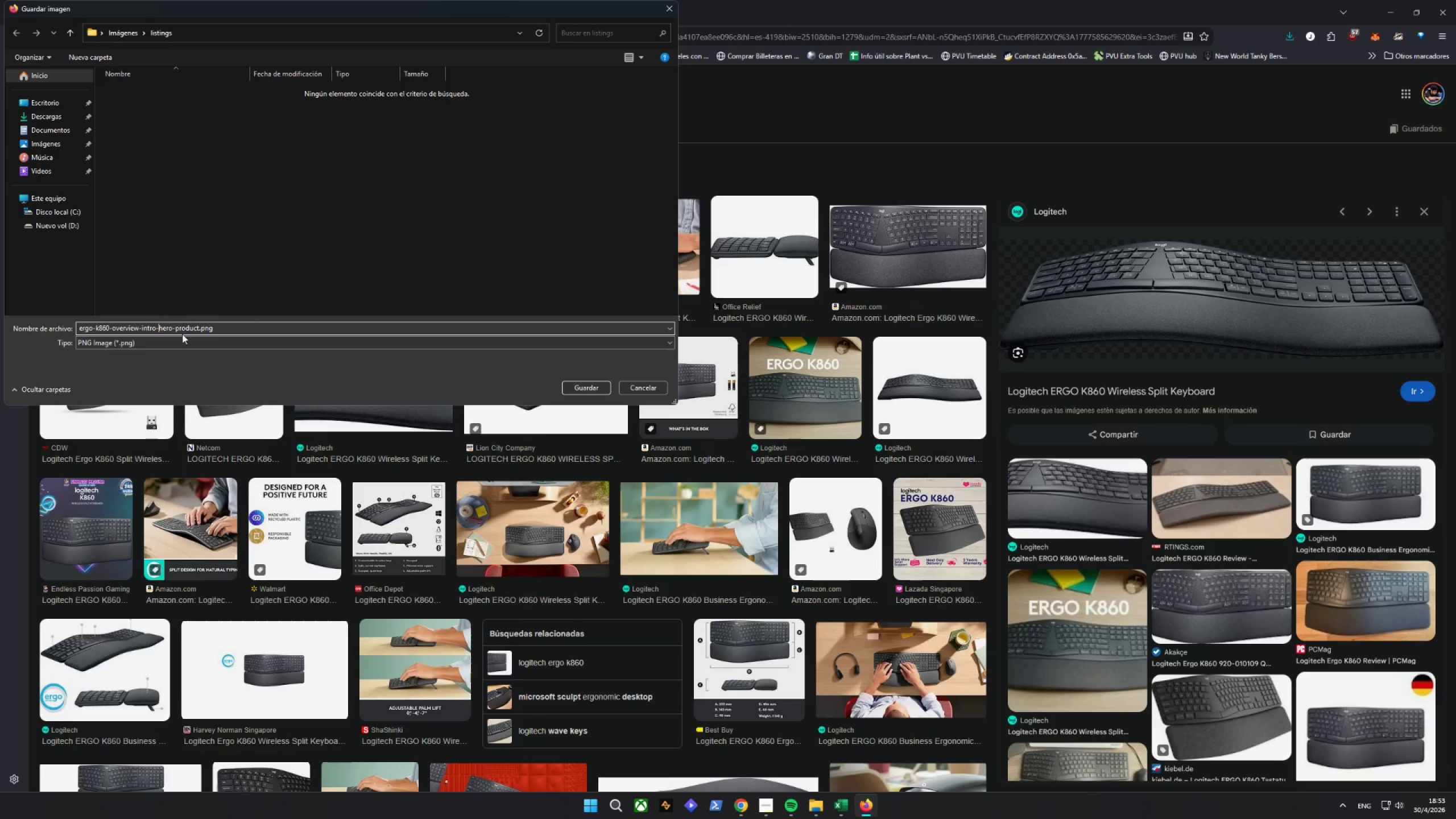 
left_click([201, 330])
 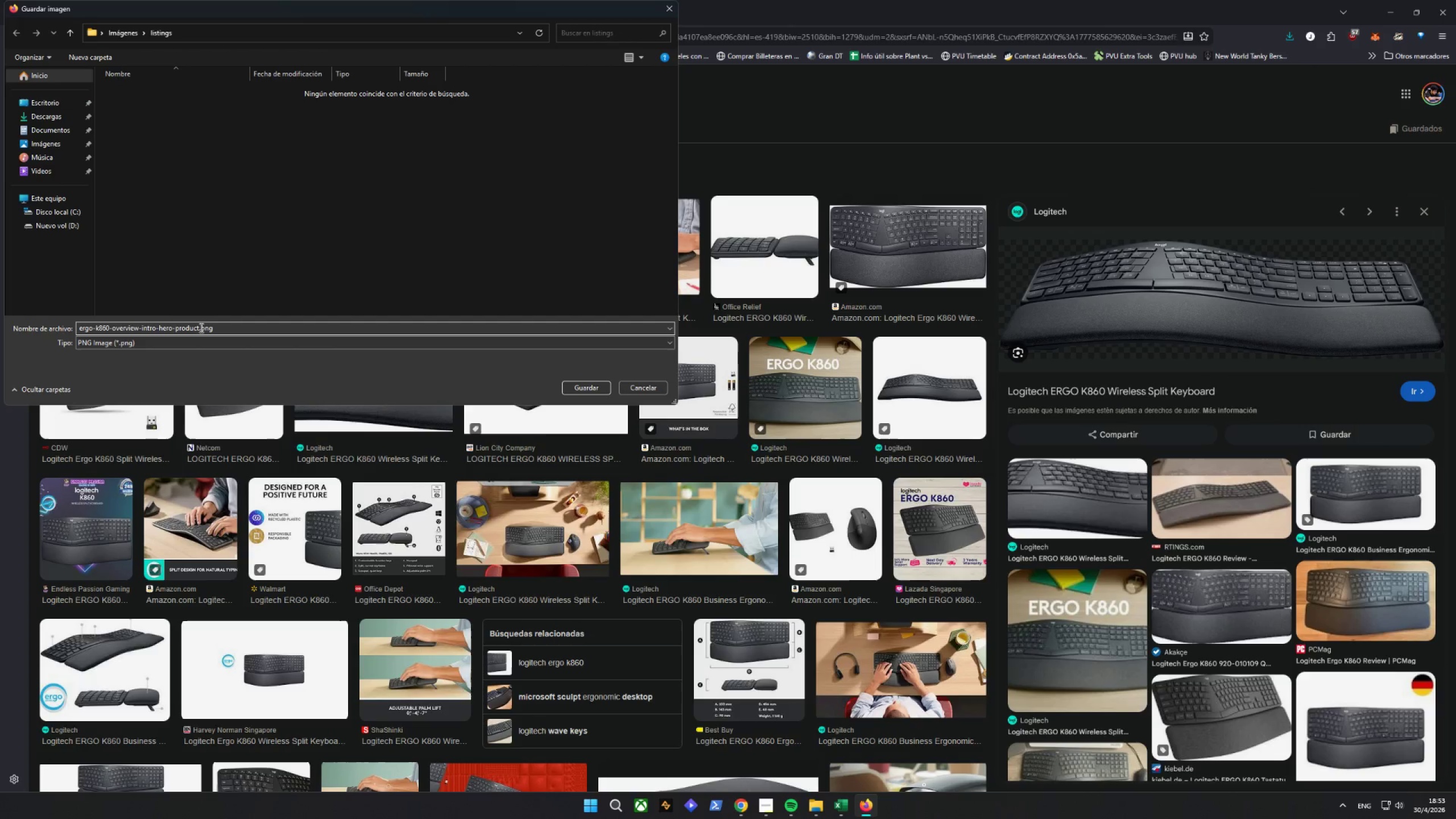 
left_click_drag(start_coordinate=[200, 328], to_coordinate=[0, 353])
 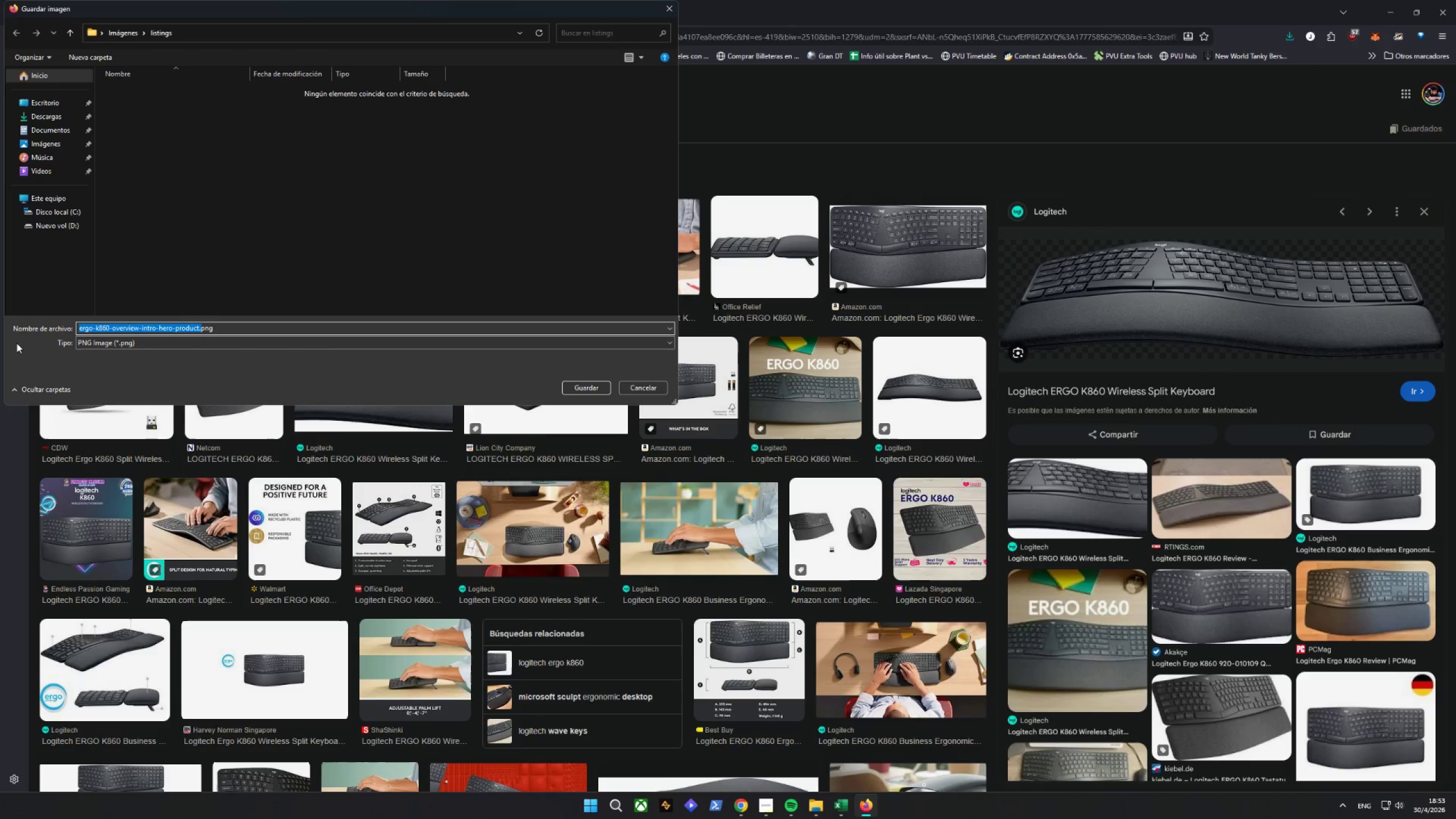 
type(logi 2)
 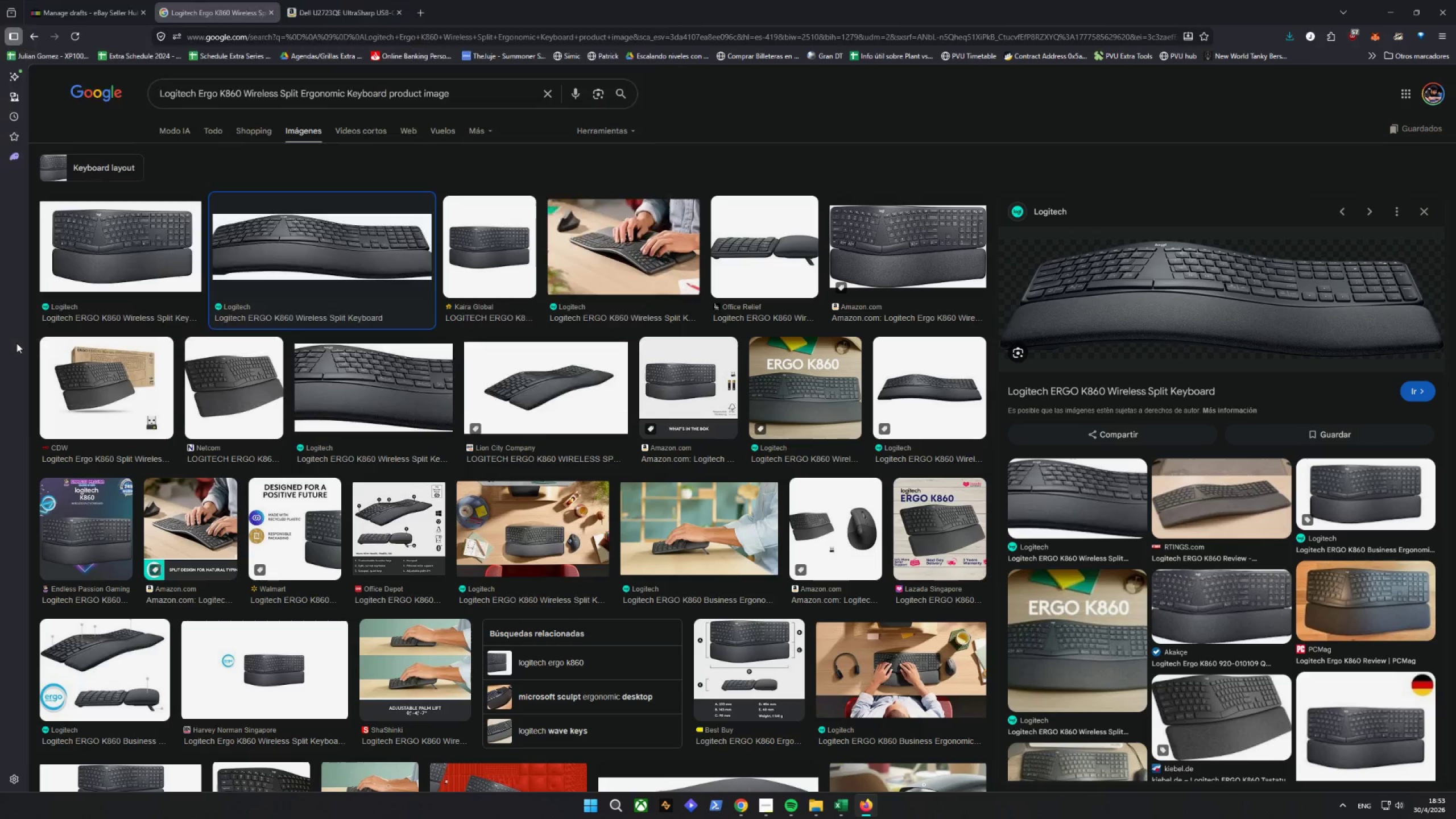 
key(Enter)
 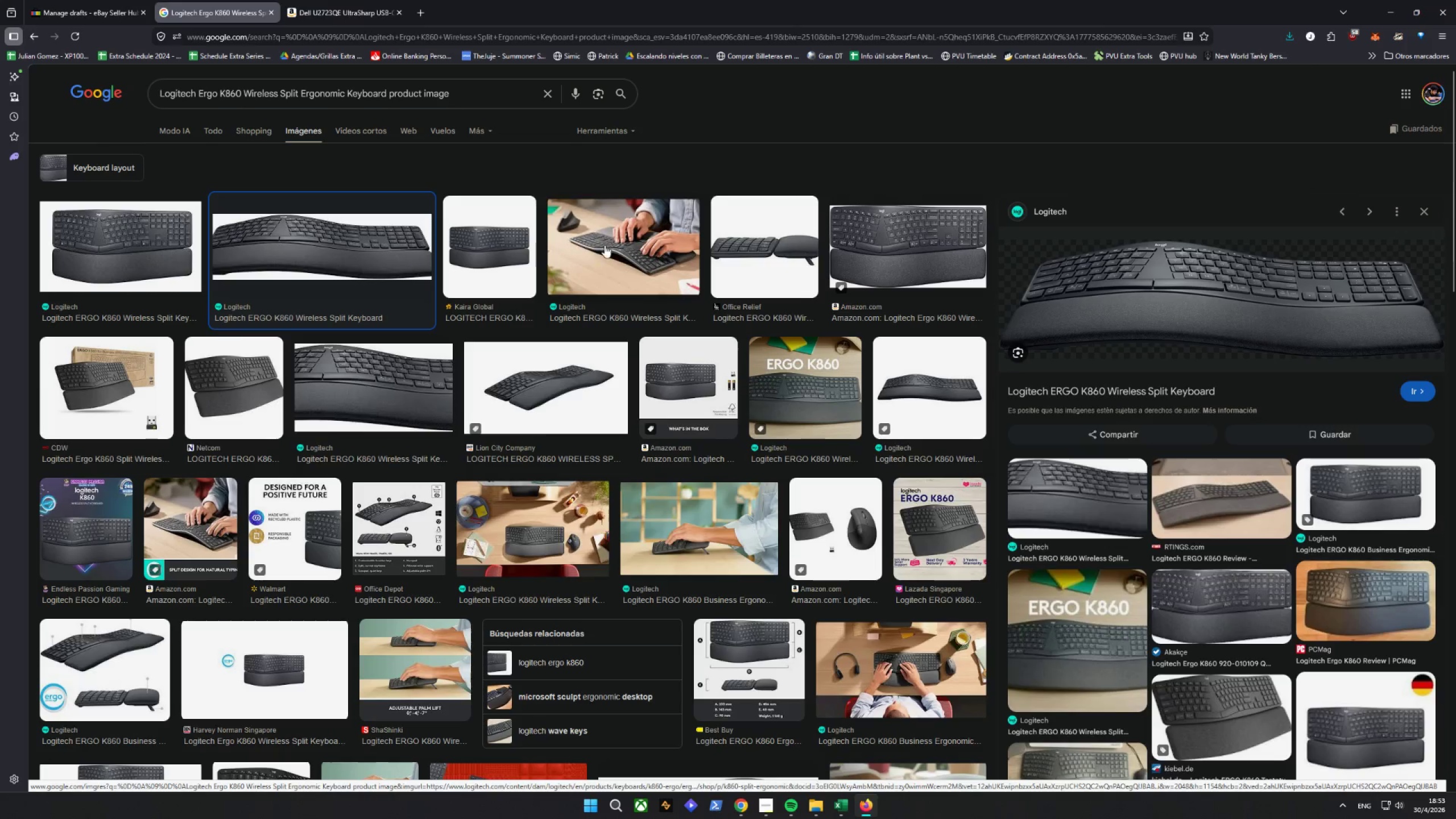 
right_click([1122, 334])
 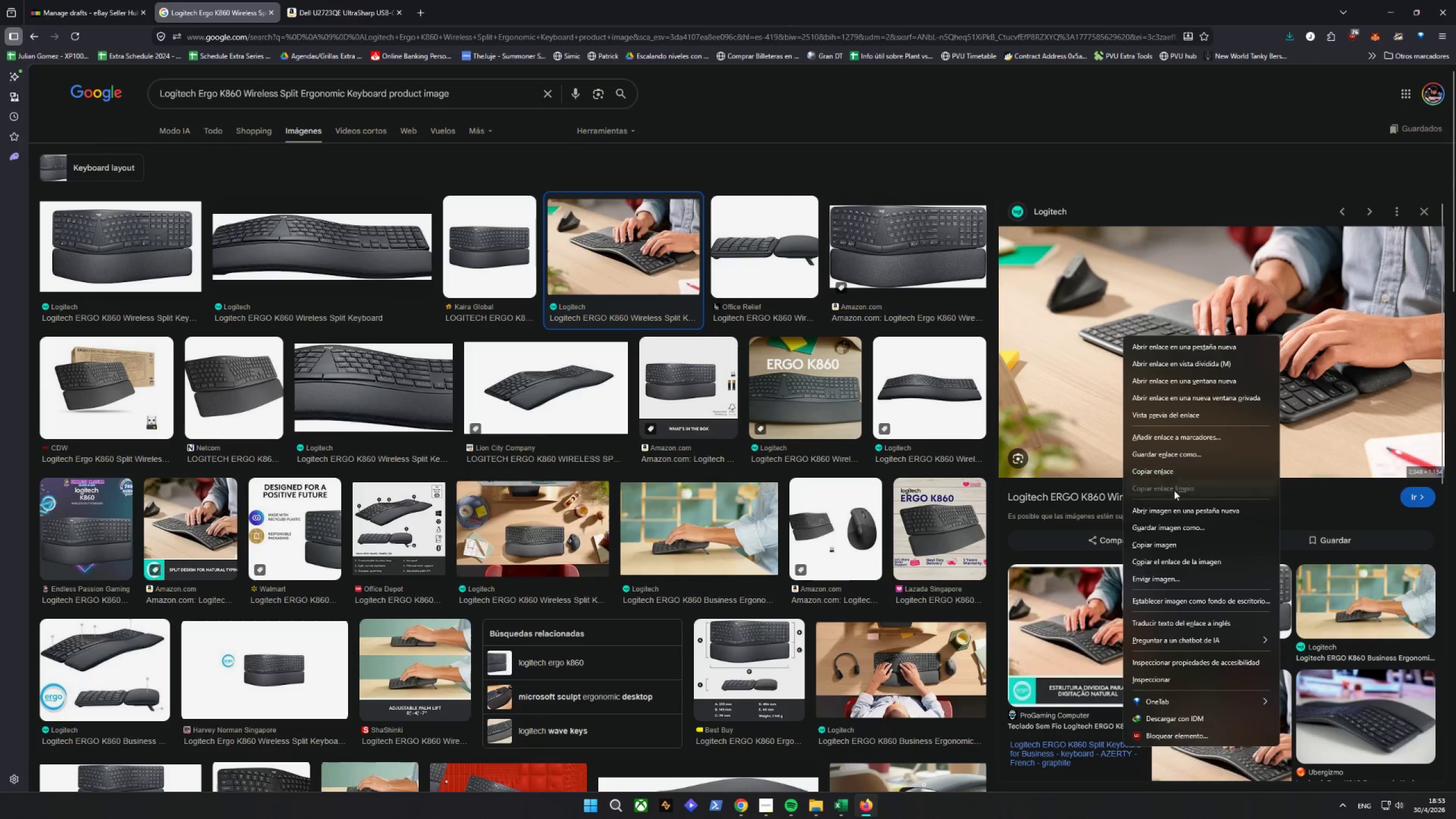 
left_click([1174, 532])
 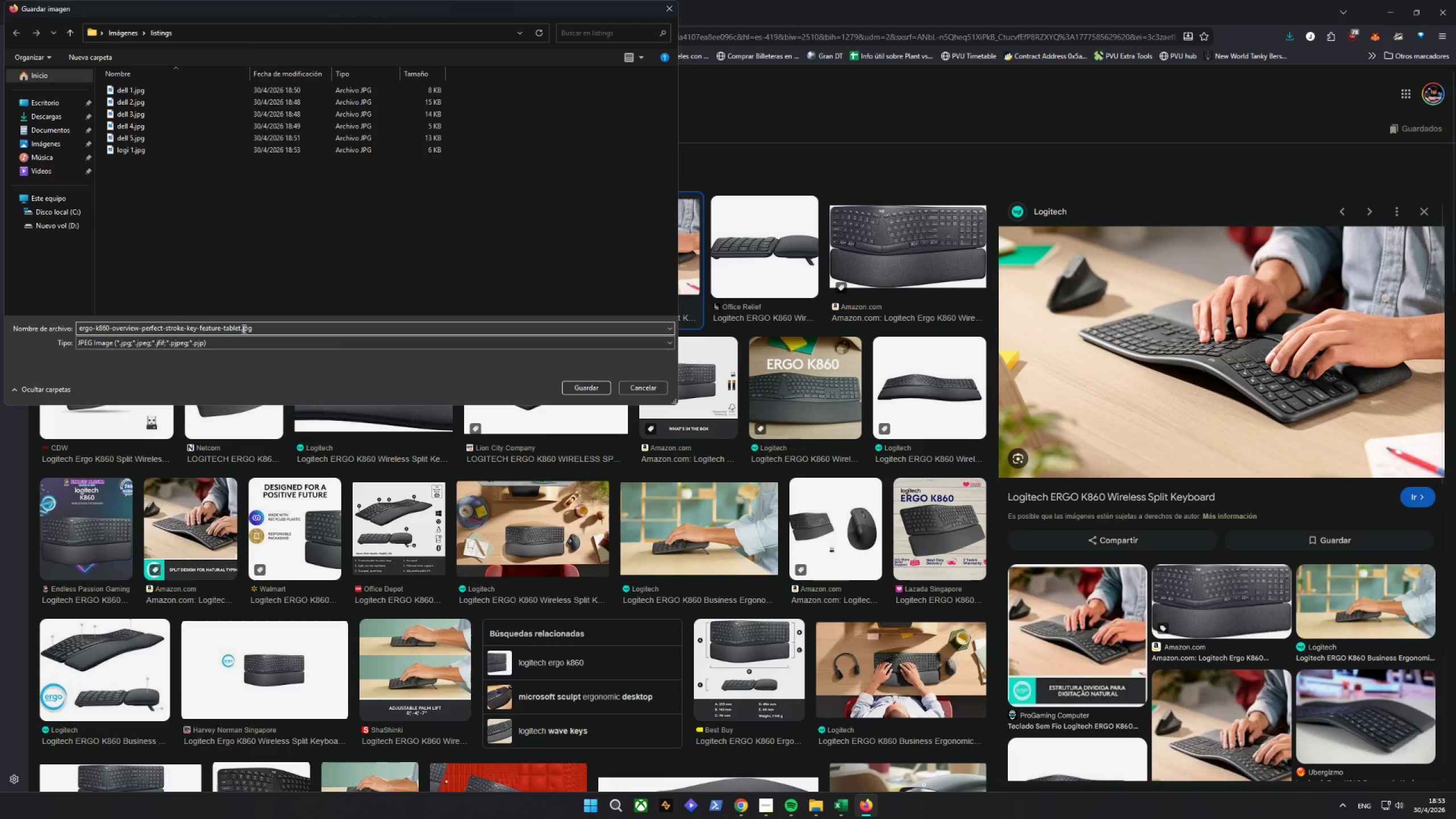 
left_click_drag(start_coordinate=[241, 328], to_coordinate=[0, 343])
 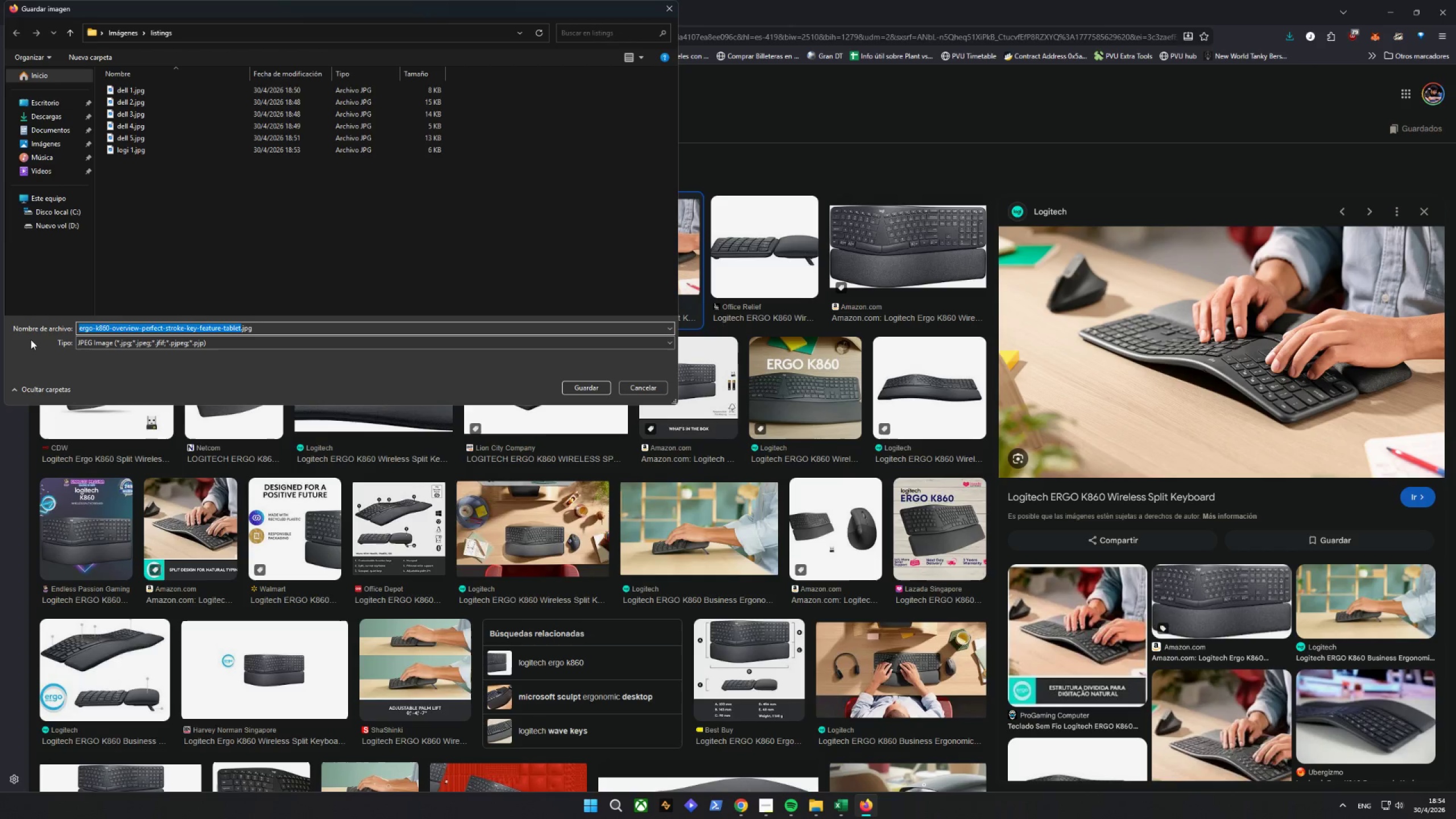 
key(Backspace)
type(logi 3)
 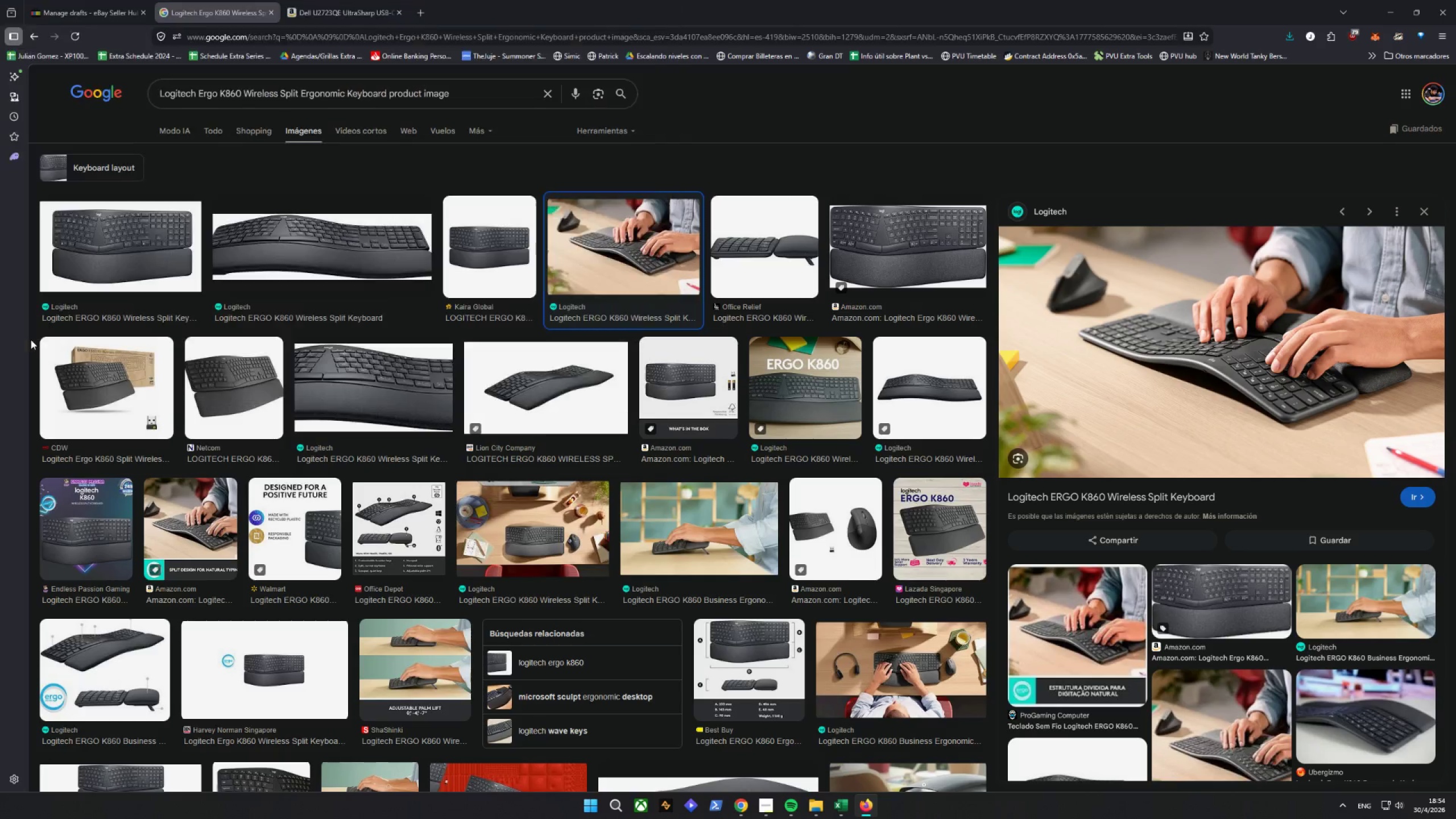 
key(Enter)
 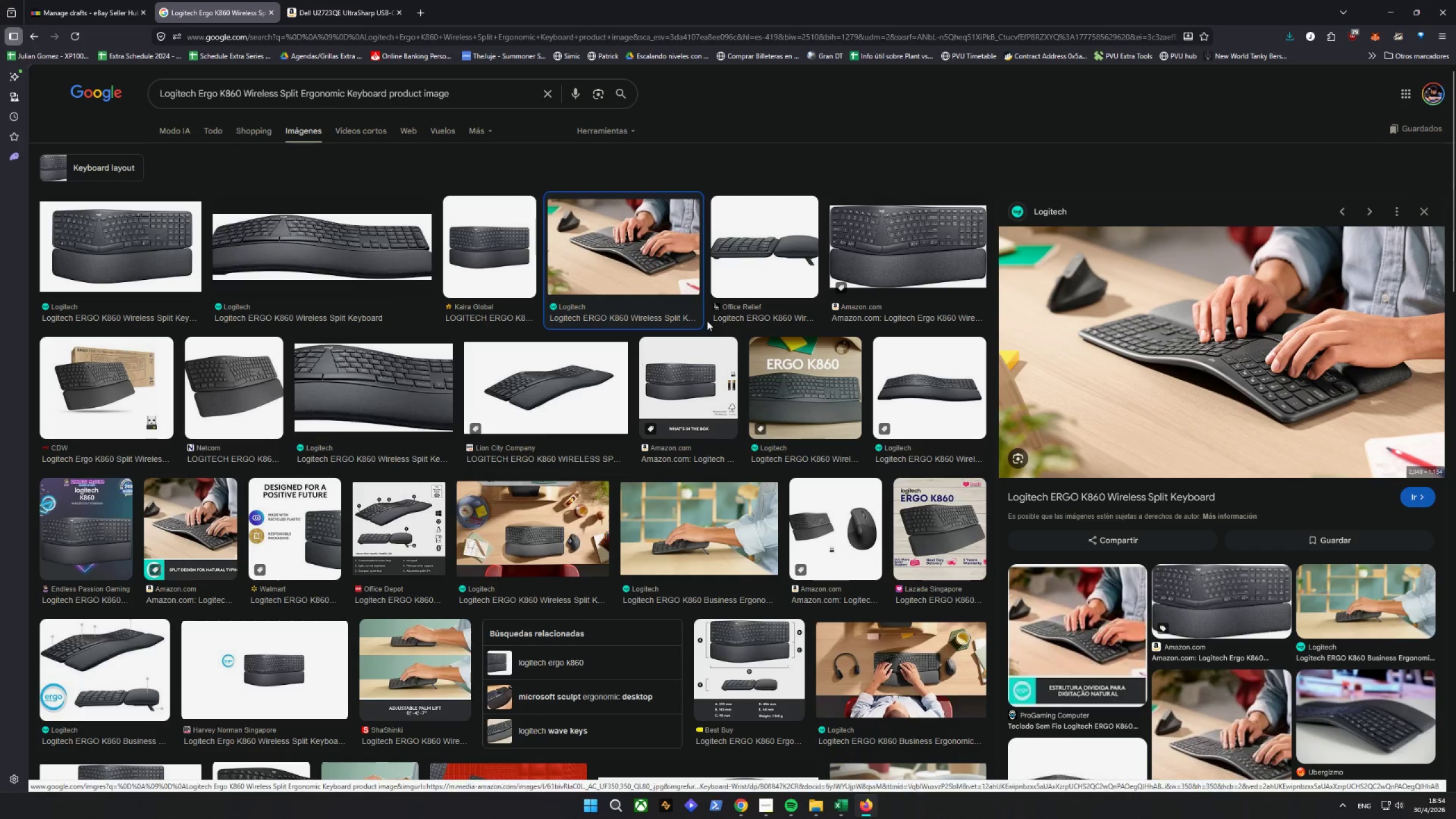 
left_click([759, 246])
 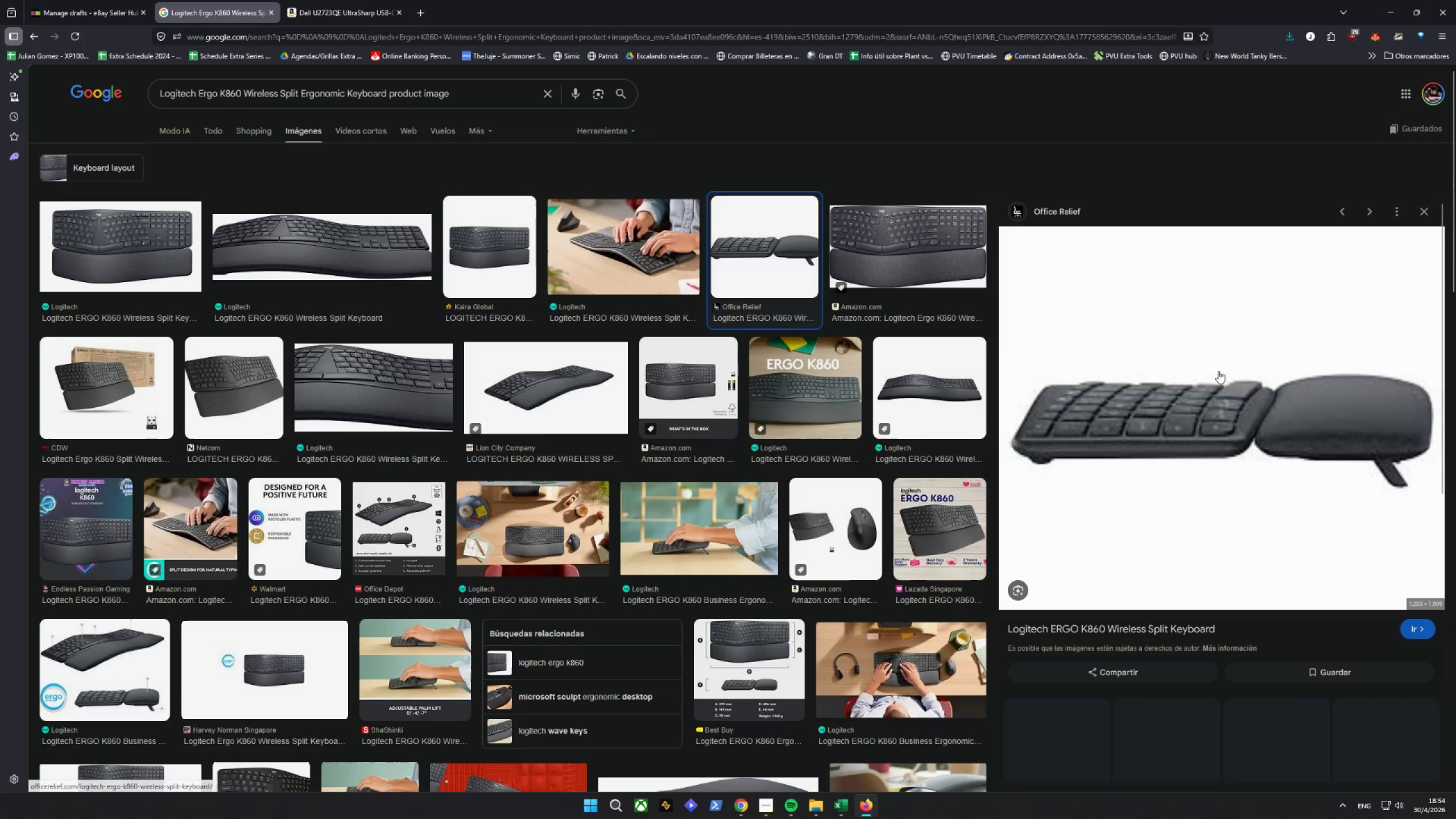 
right_click([1223, 349])
 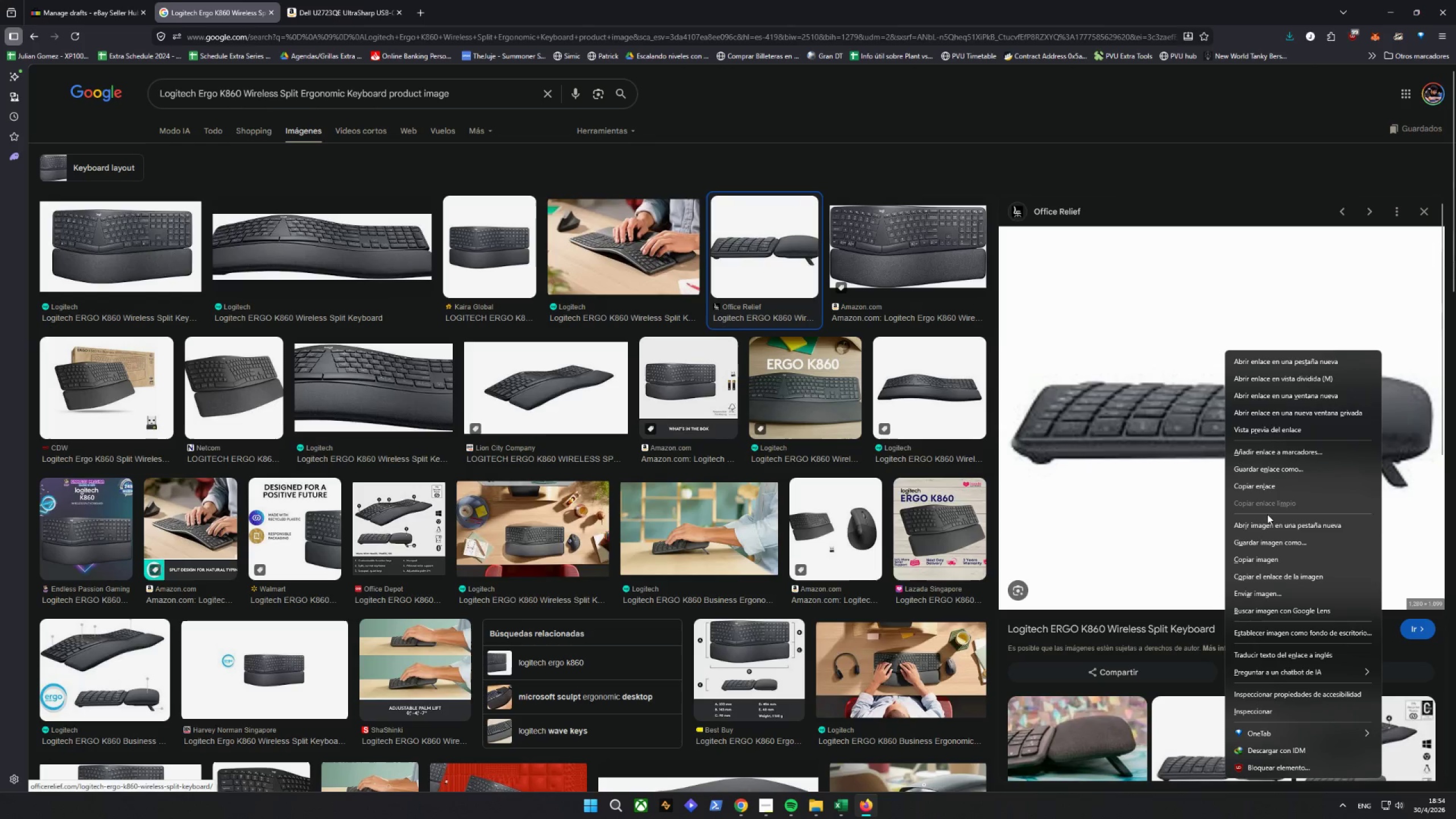 
left_click([1267, 541])
 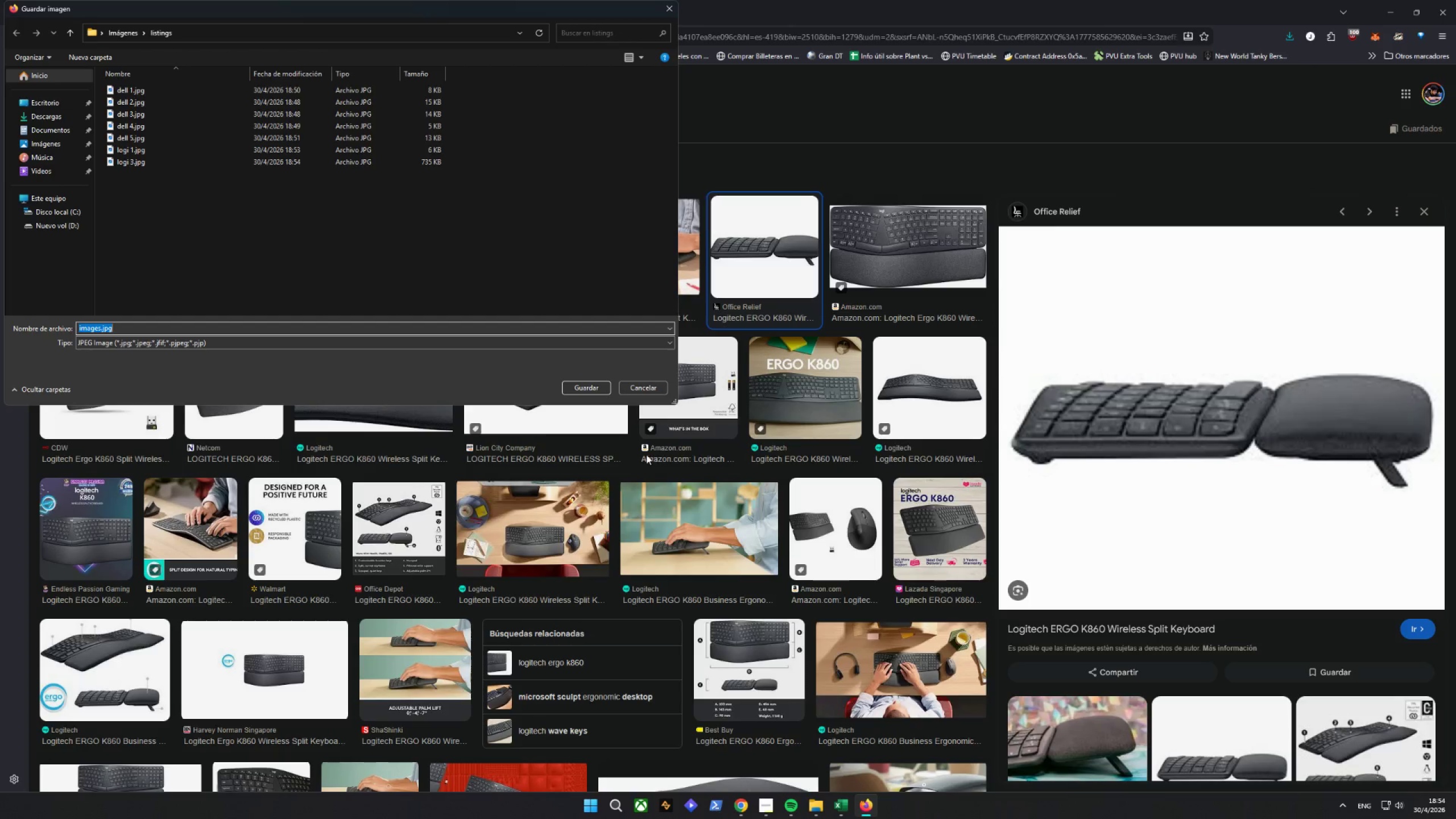 
left_click([88, 330])
 